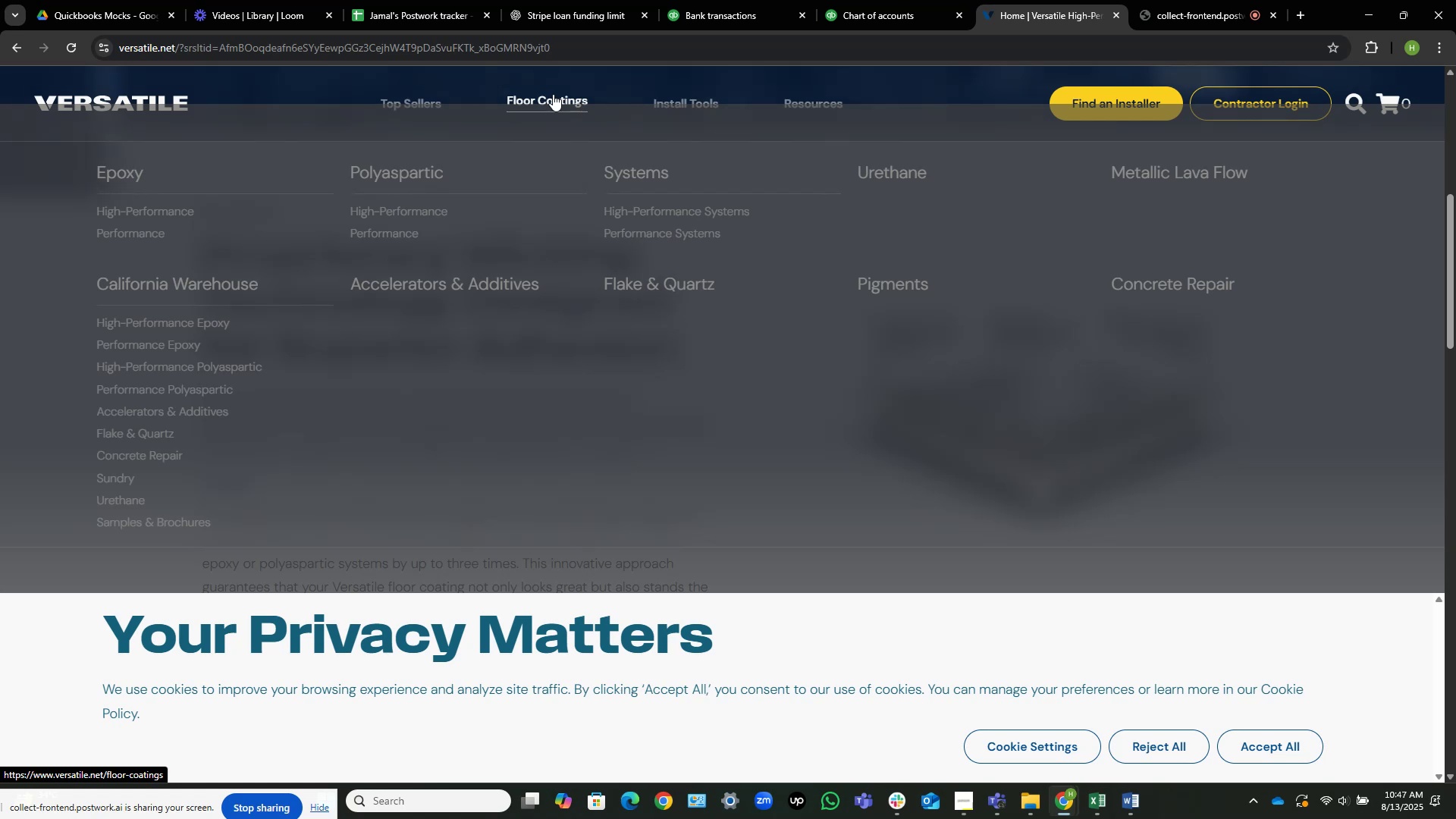 
wait(19.9)
 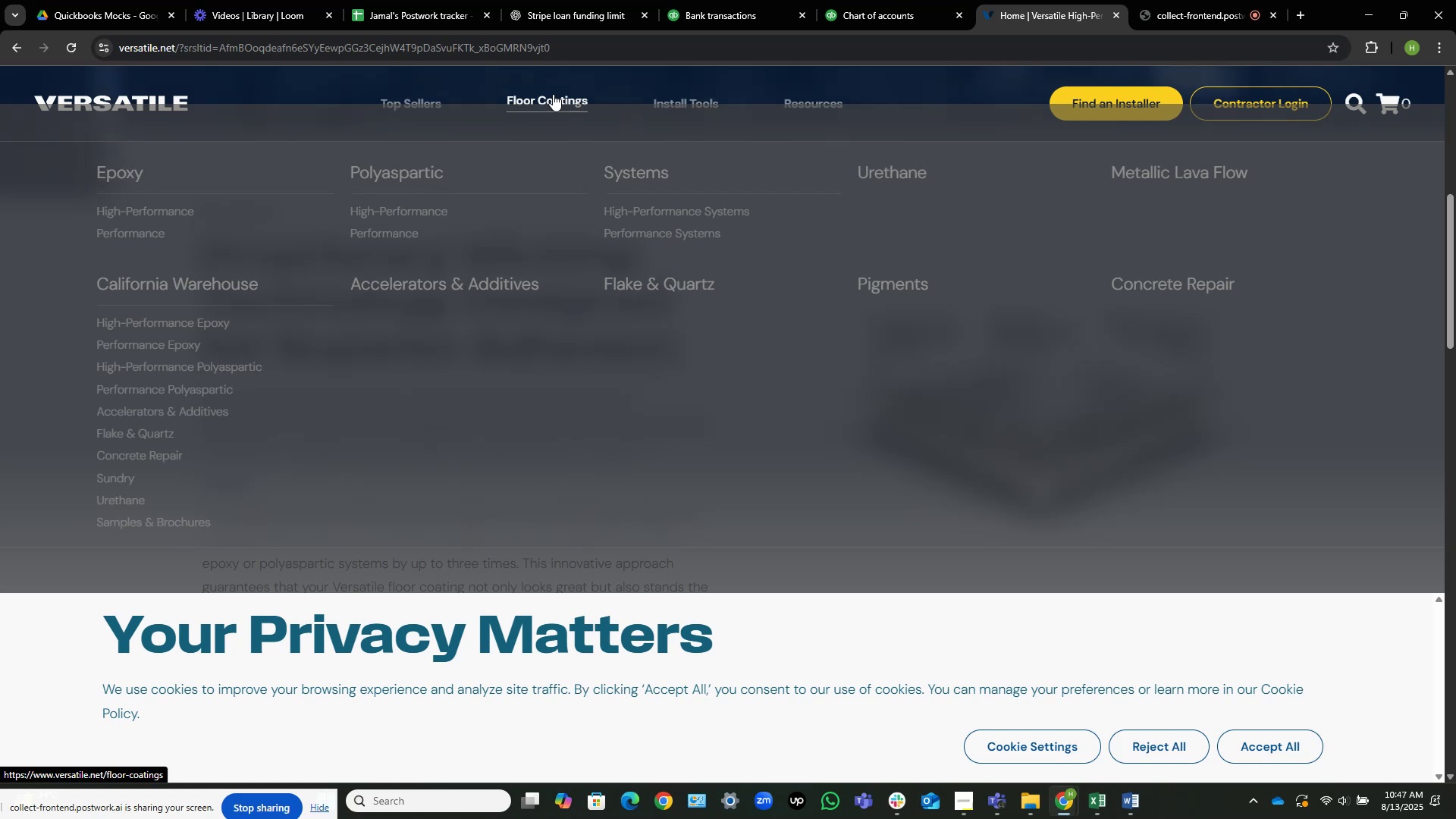 
left_click([127, 96])
 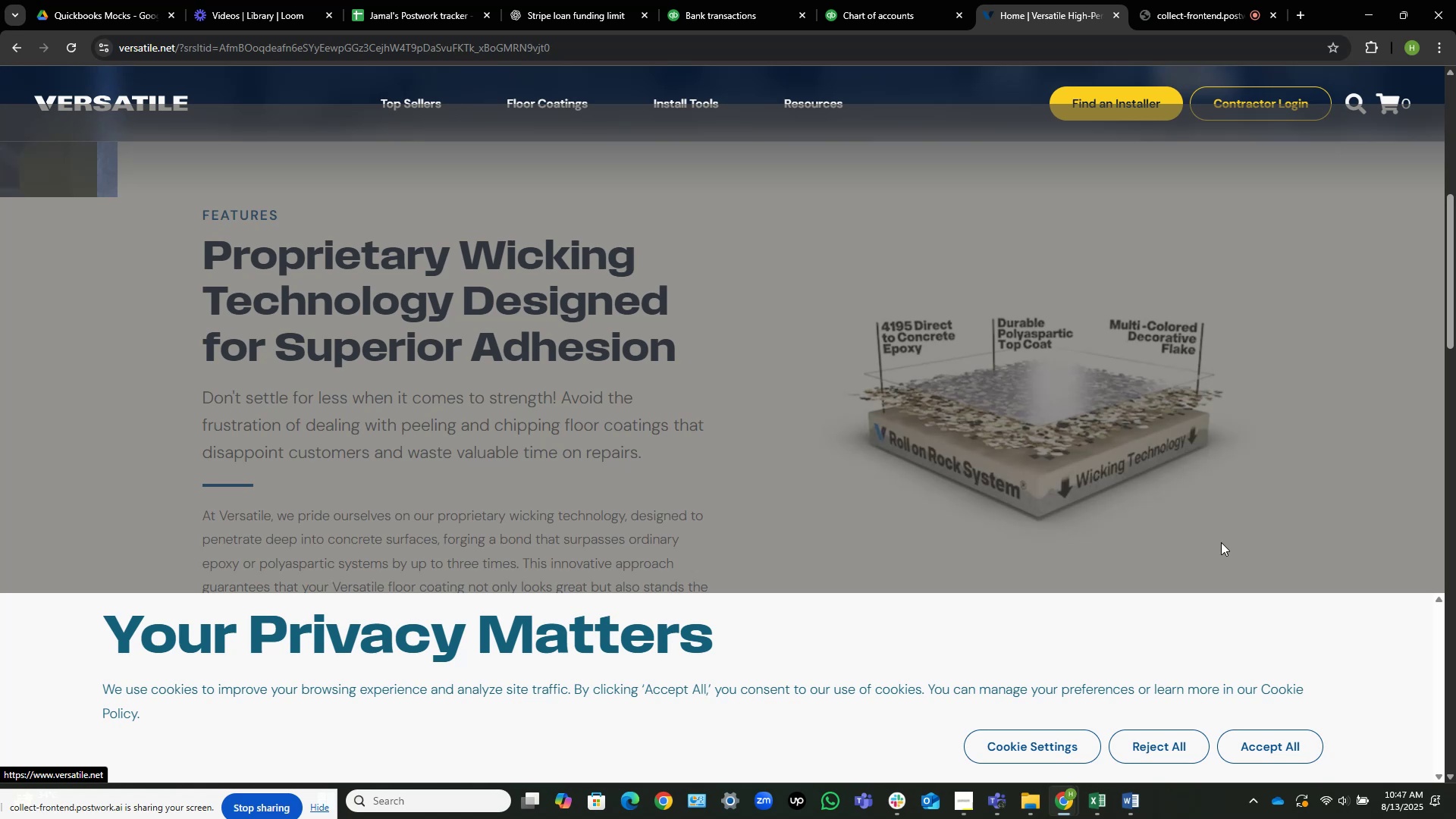 
scroll: coordinate [836, 421], scroll_direction: down, amount: 8.0
 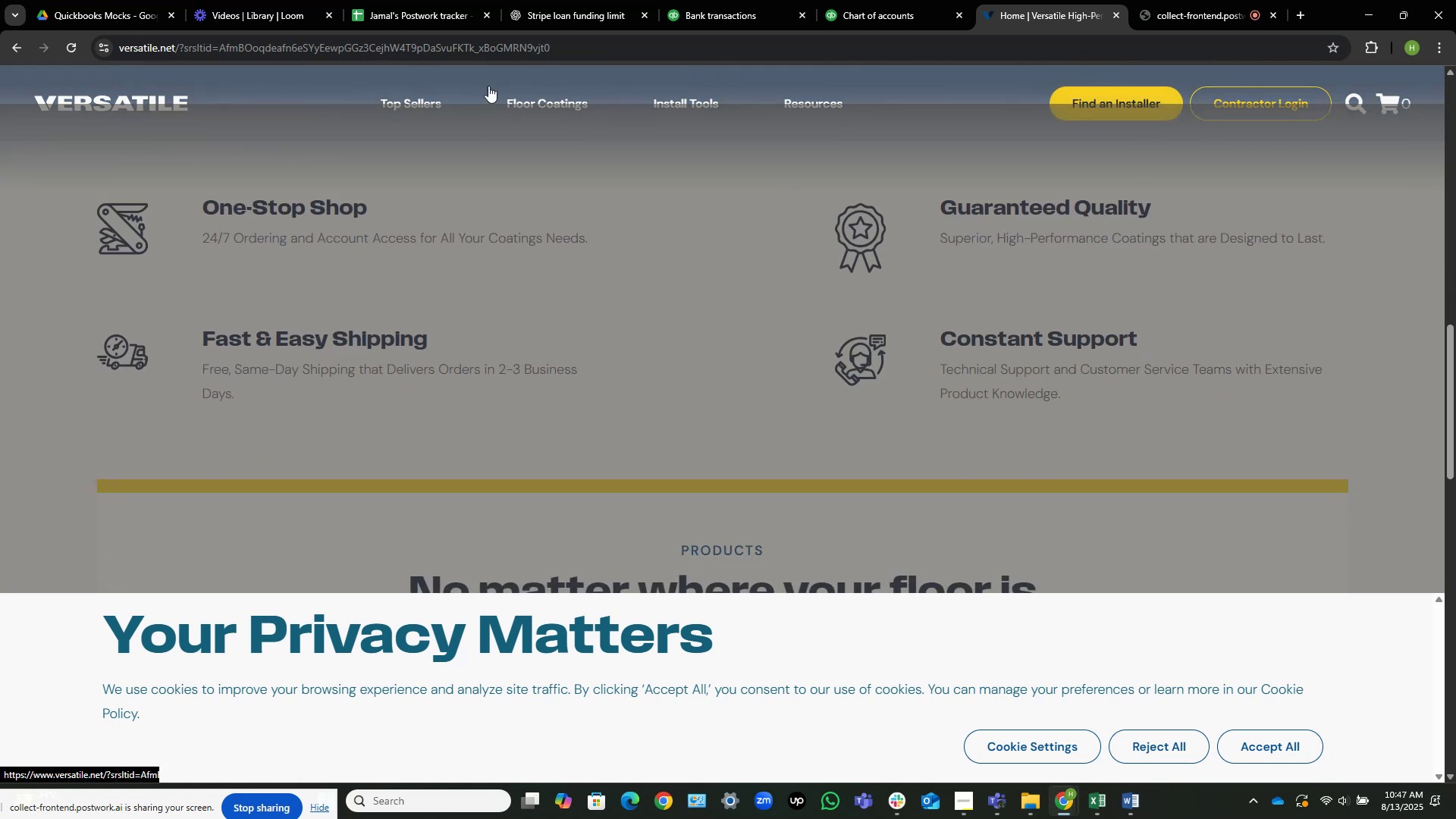 
left_click([12, 50])
 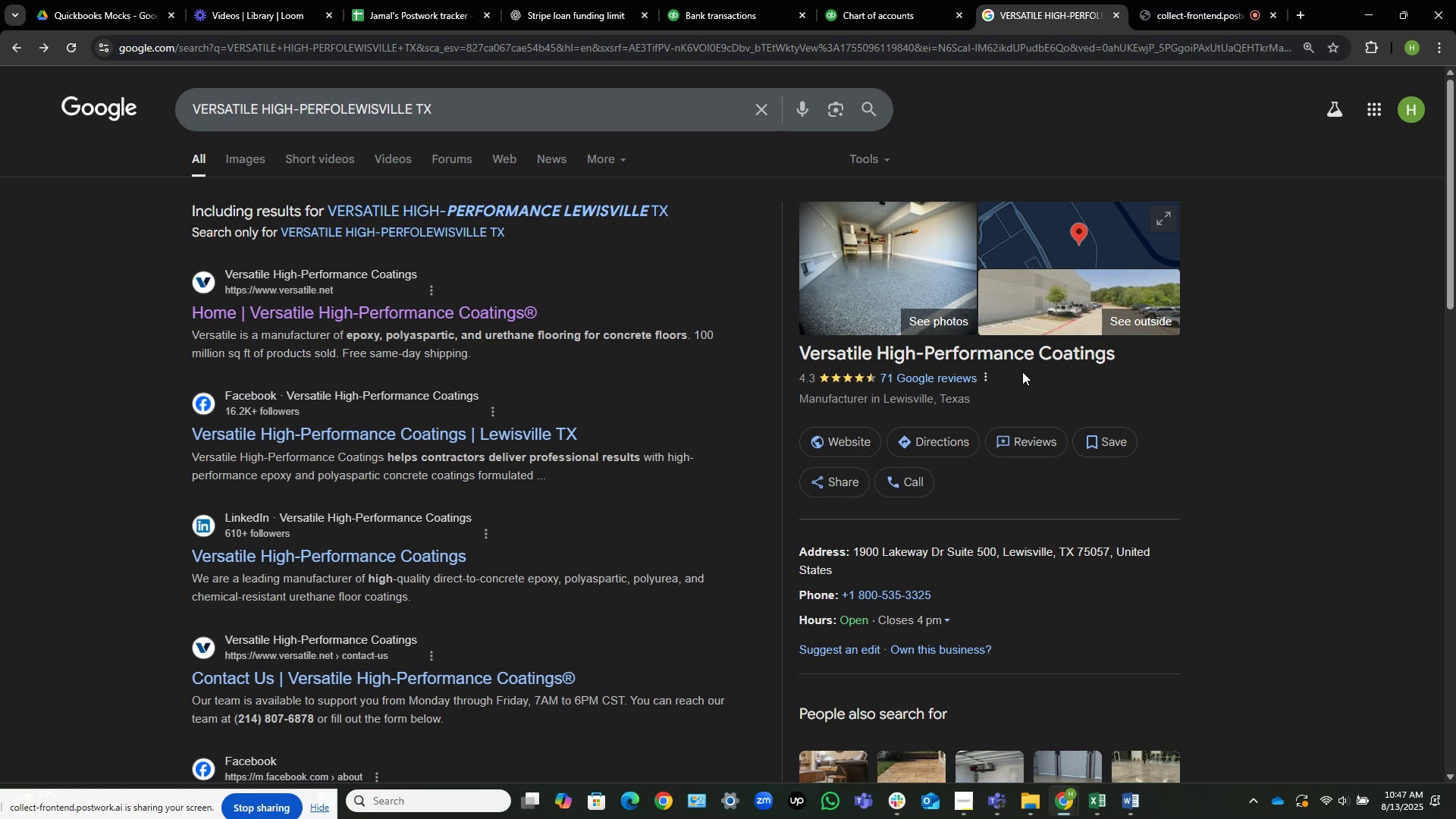 
wait(6.46)
 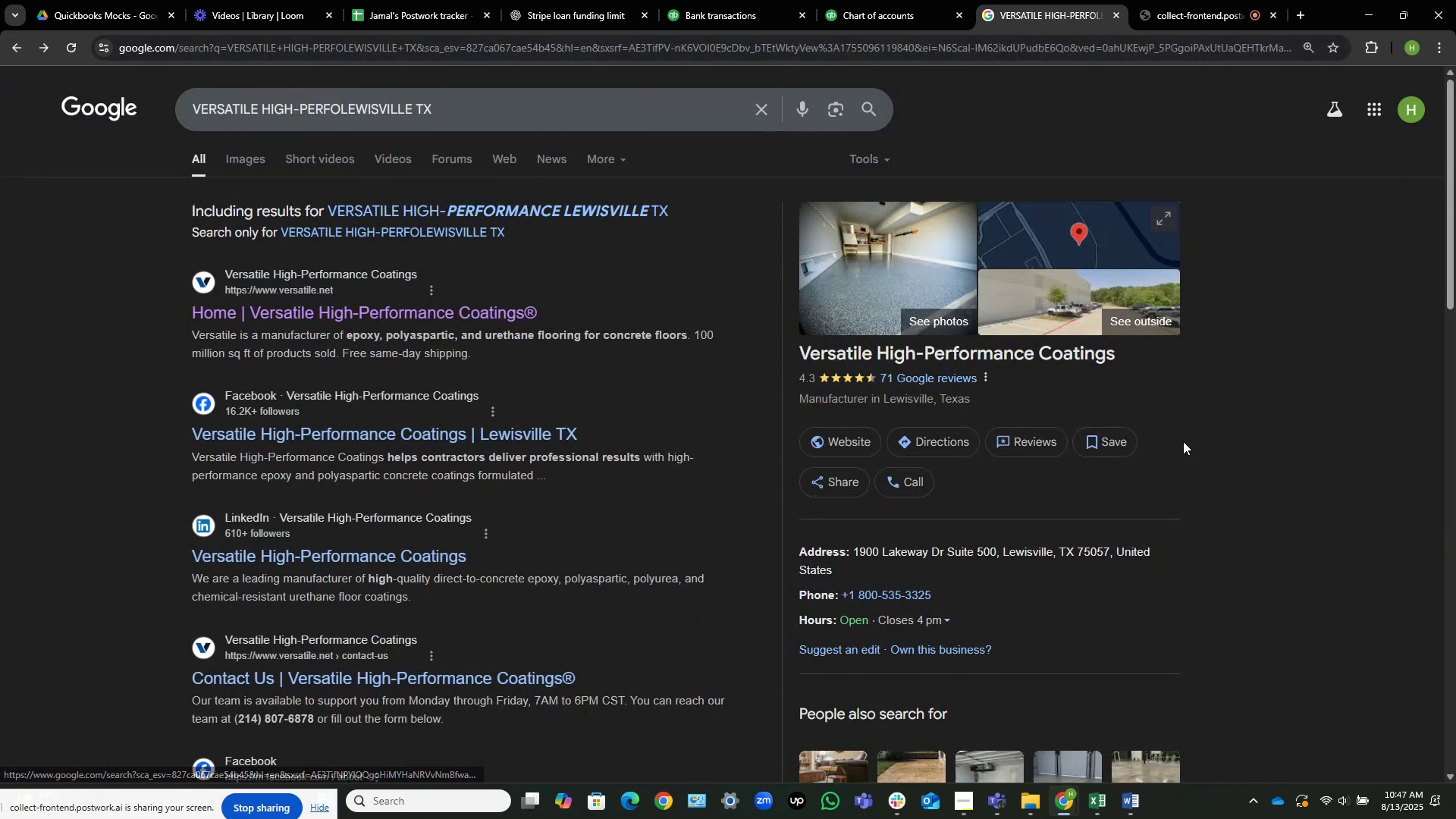 
left_click([711, 0])
 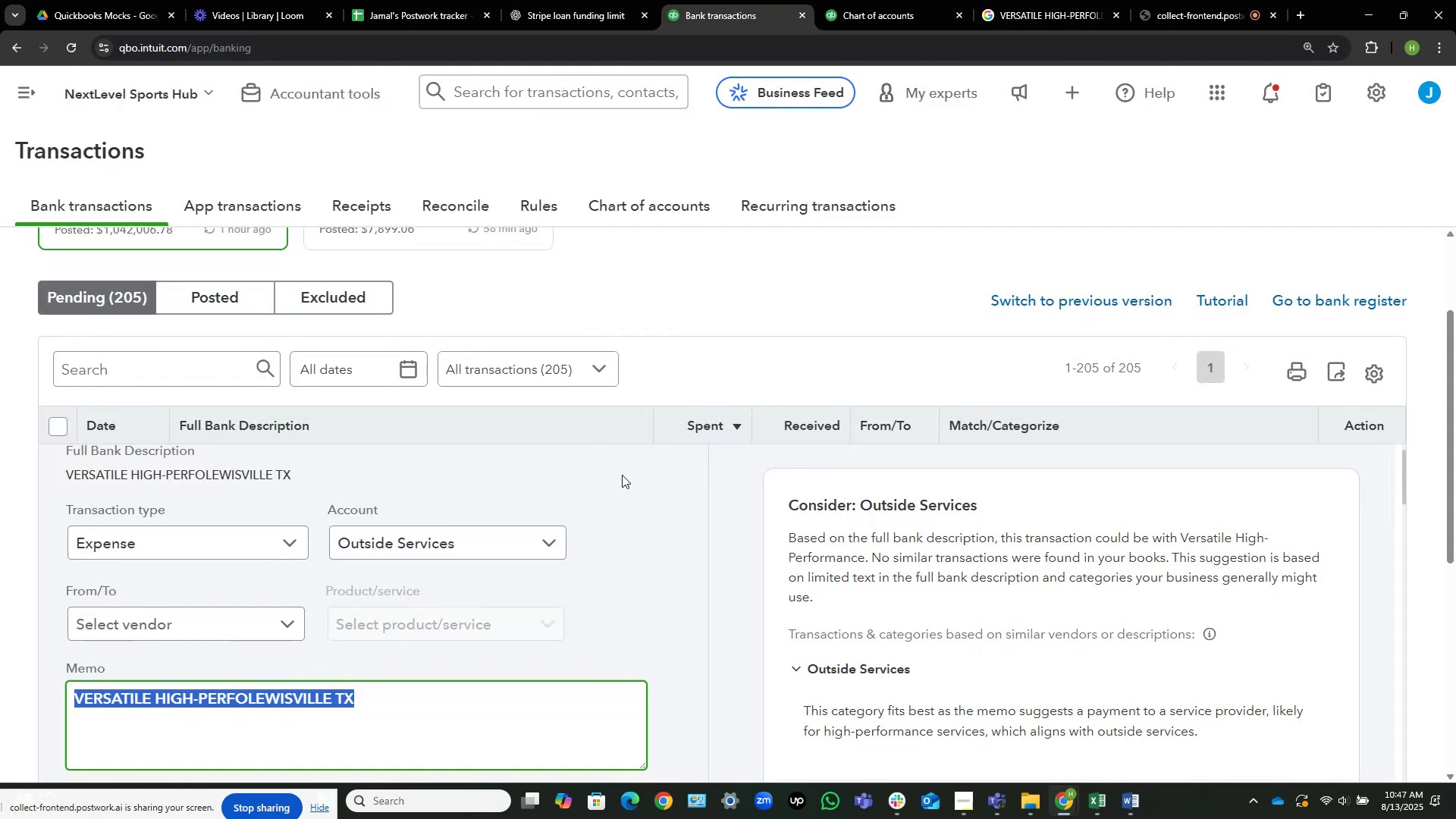 
scroll: coordinate [684, 558], scroll_direction: up, amount: 4.0
 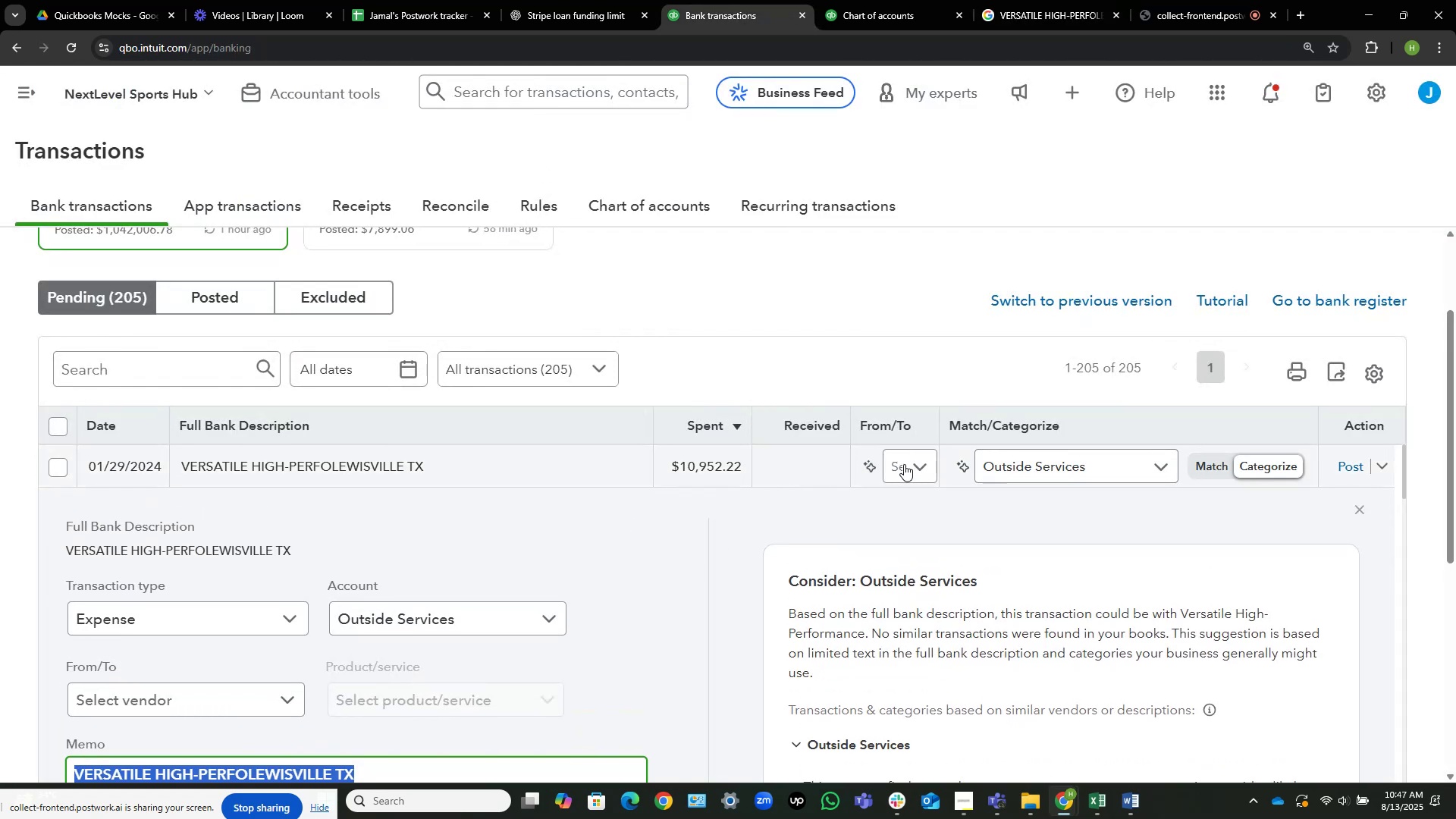 
left_click([904, 464])
 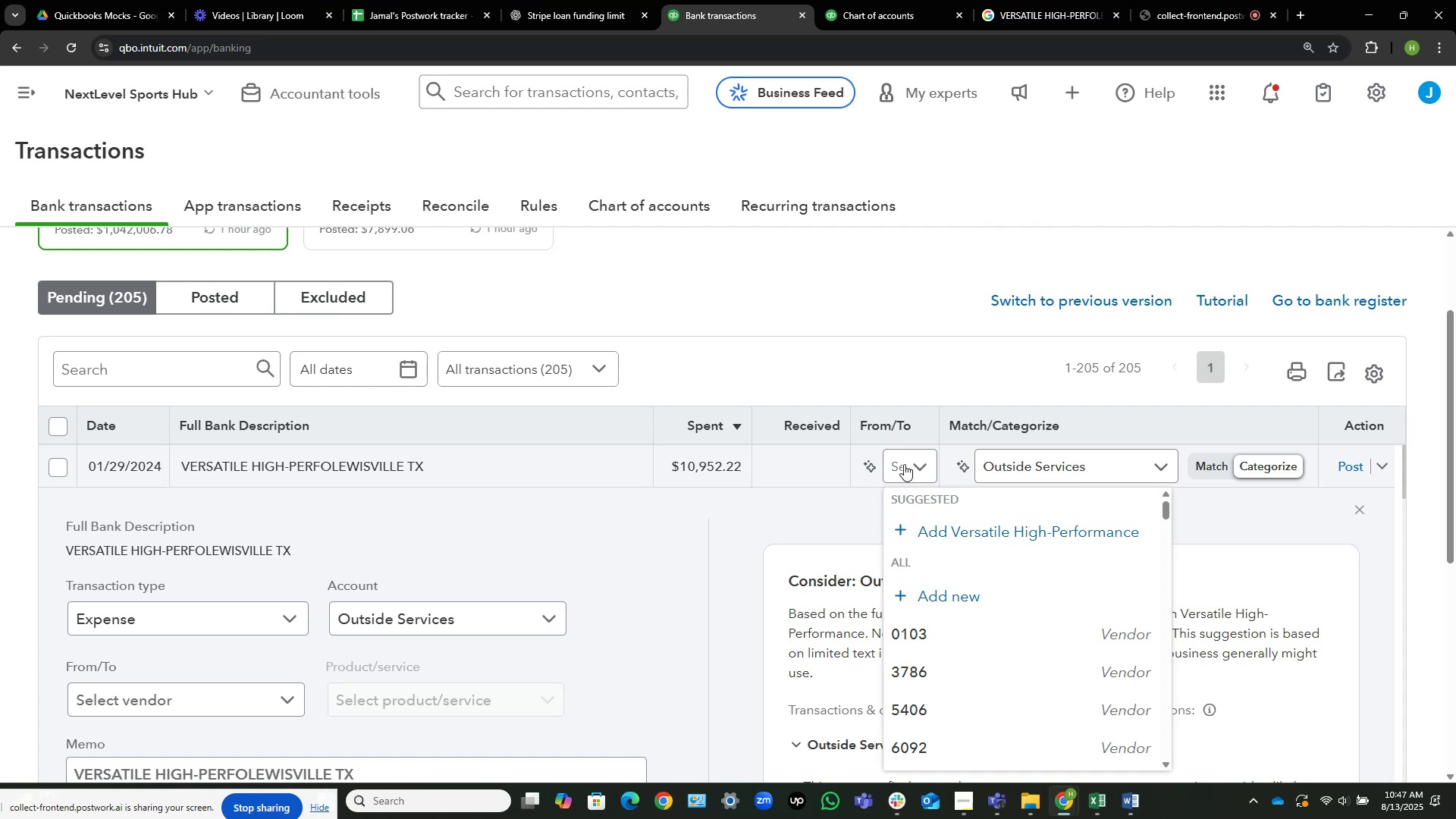 
wait(10.86)
 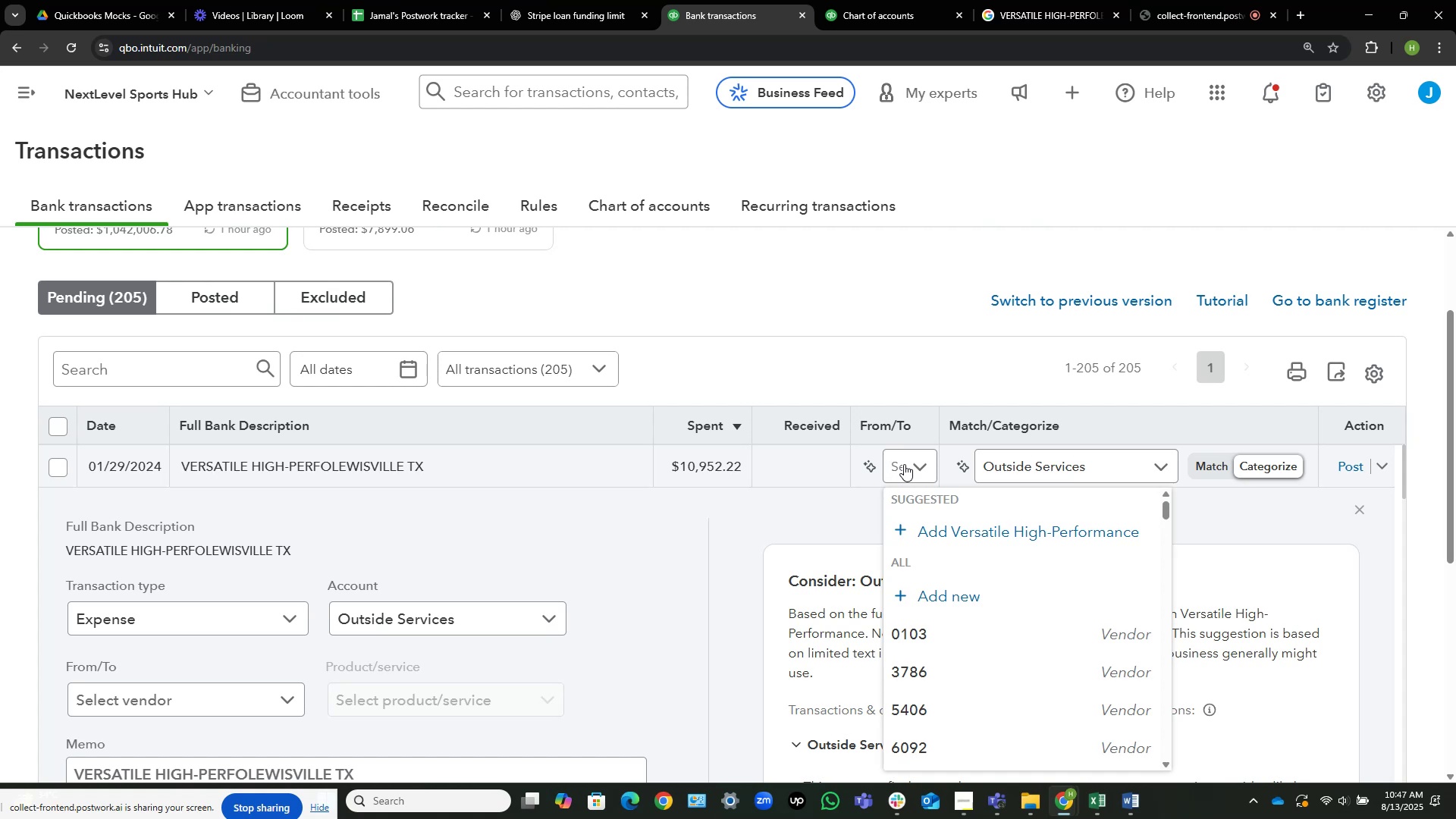 
left_click([1055, 530])
 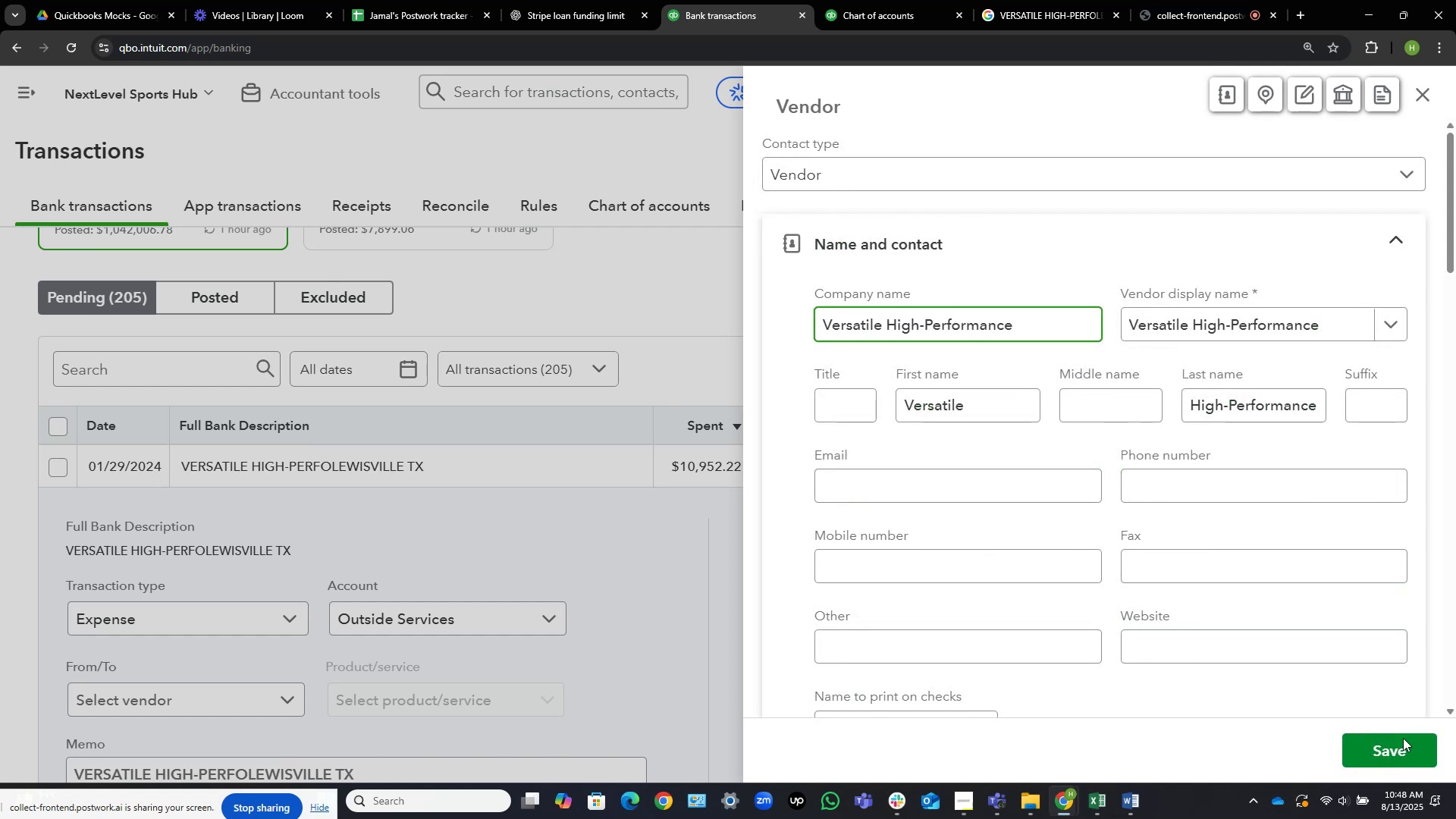 
left_click([1396, 753])
 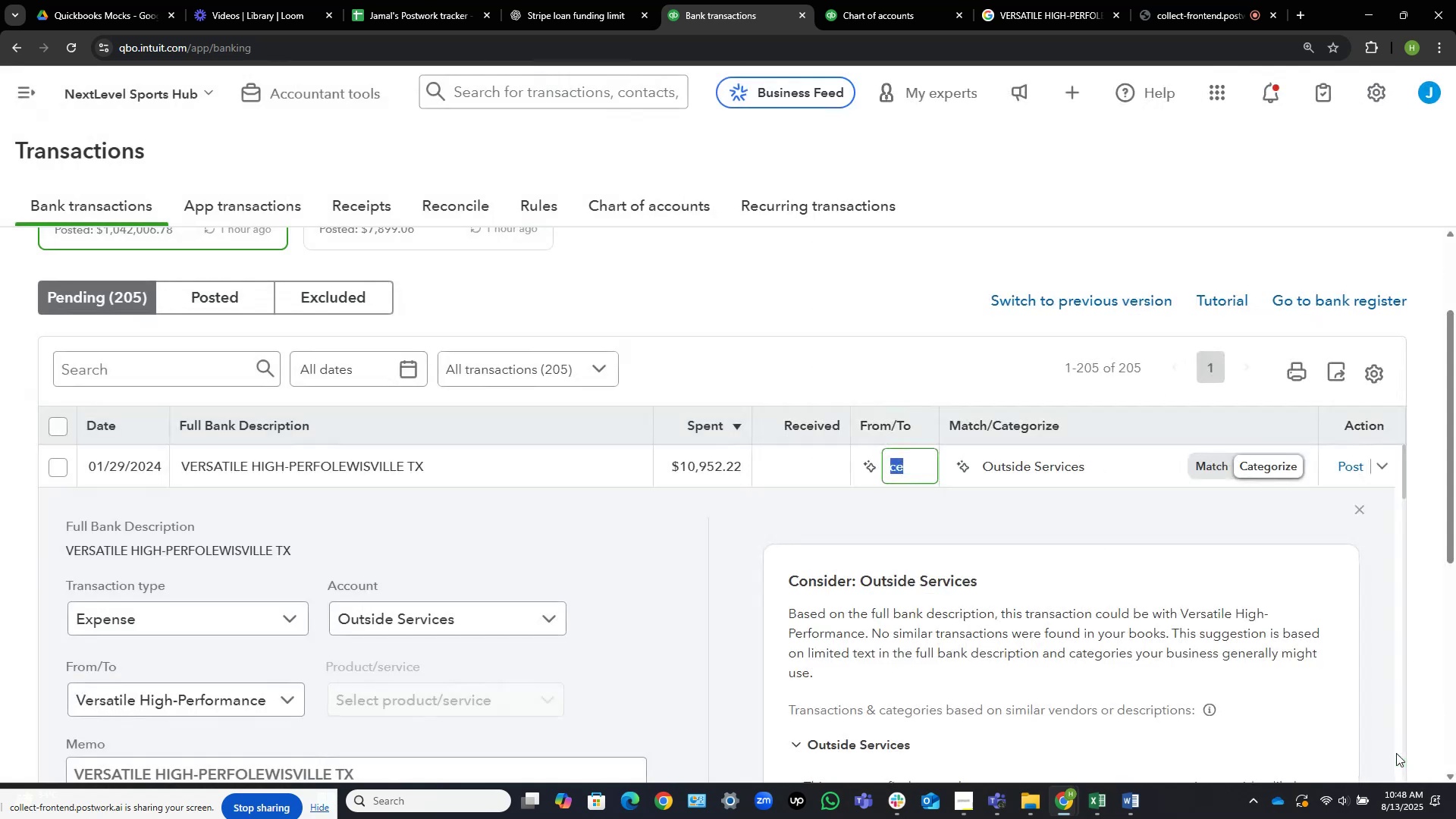 
wait(9.27)
 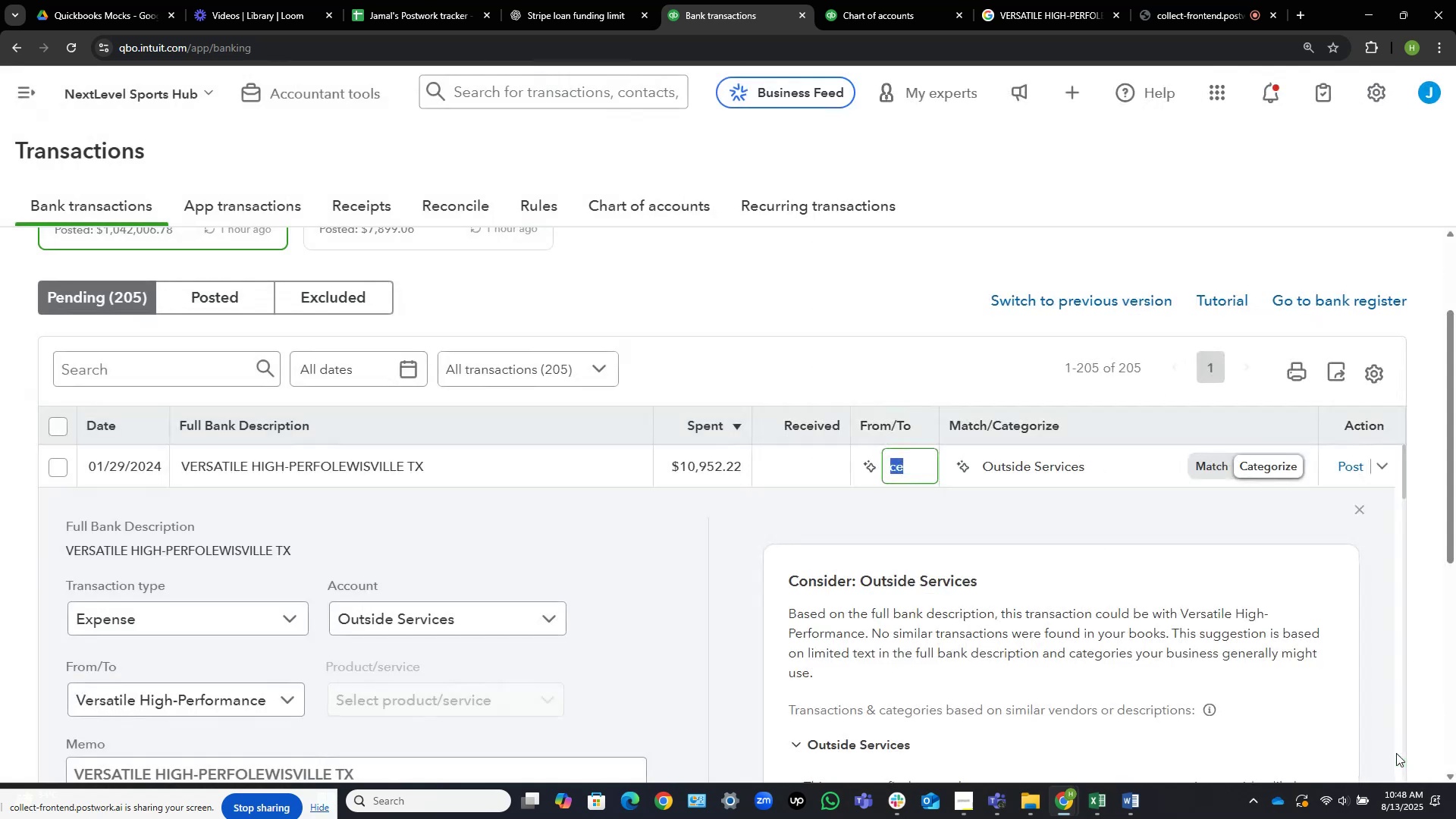 
left_click([1097, 465])
 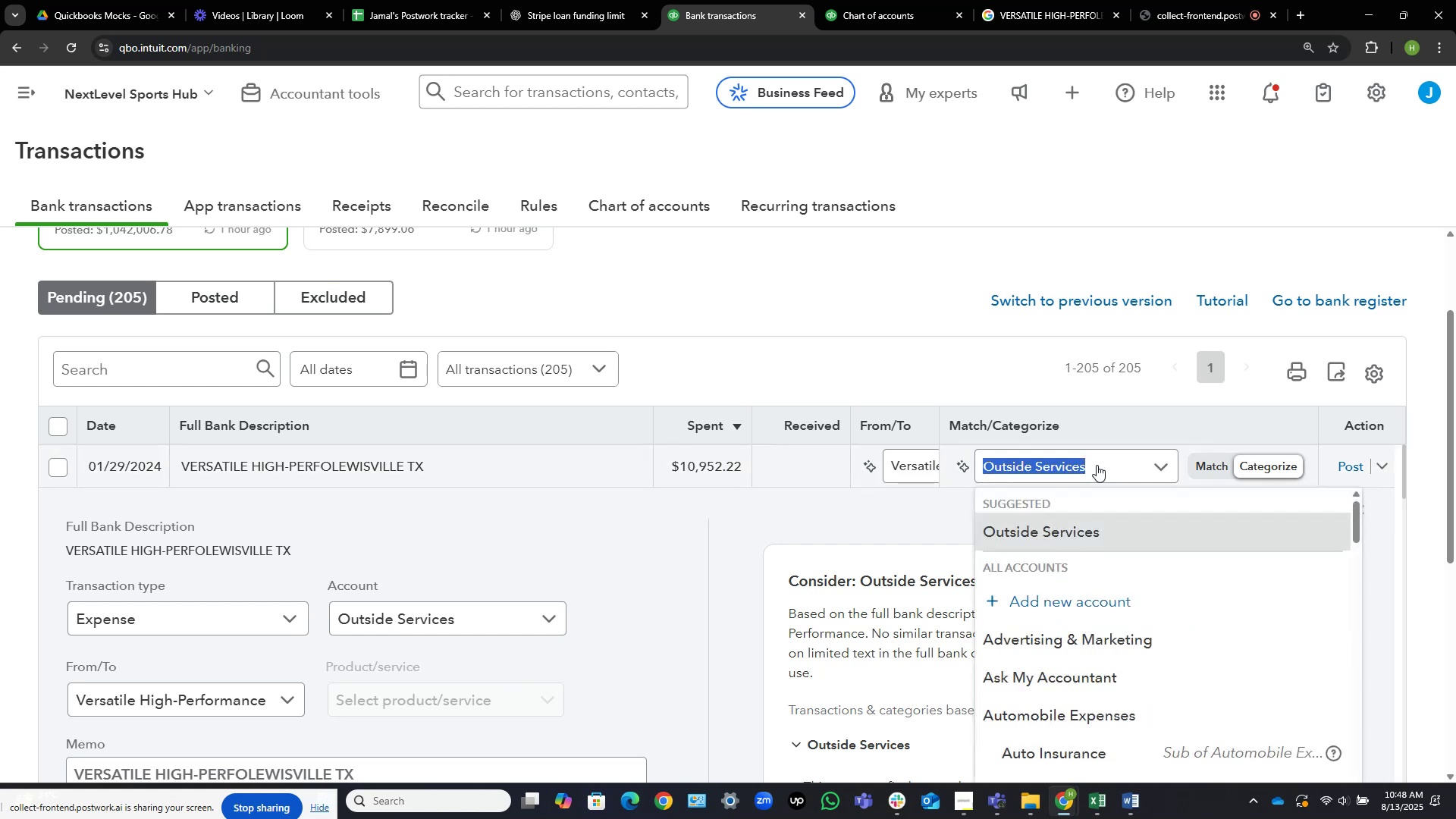 
type(ask)
 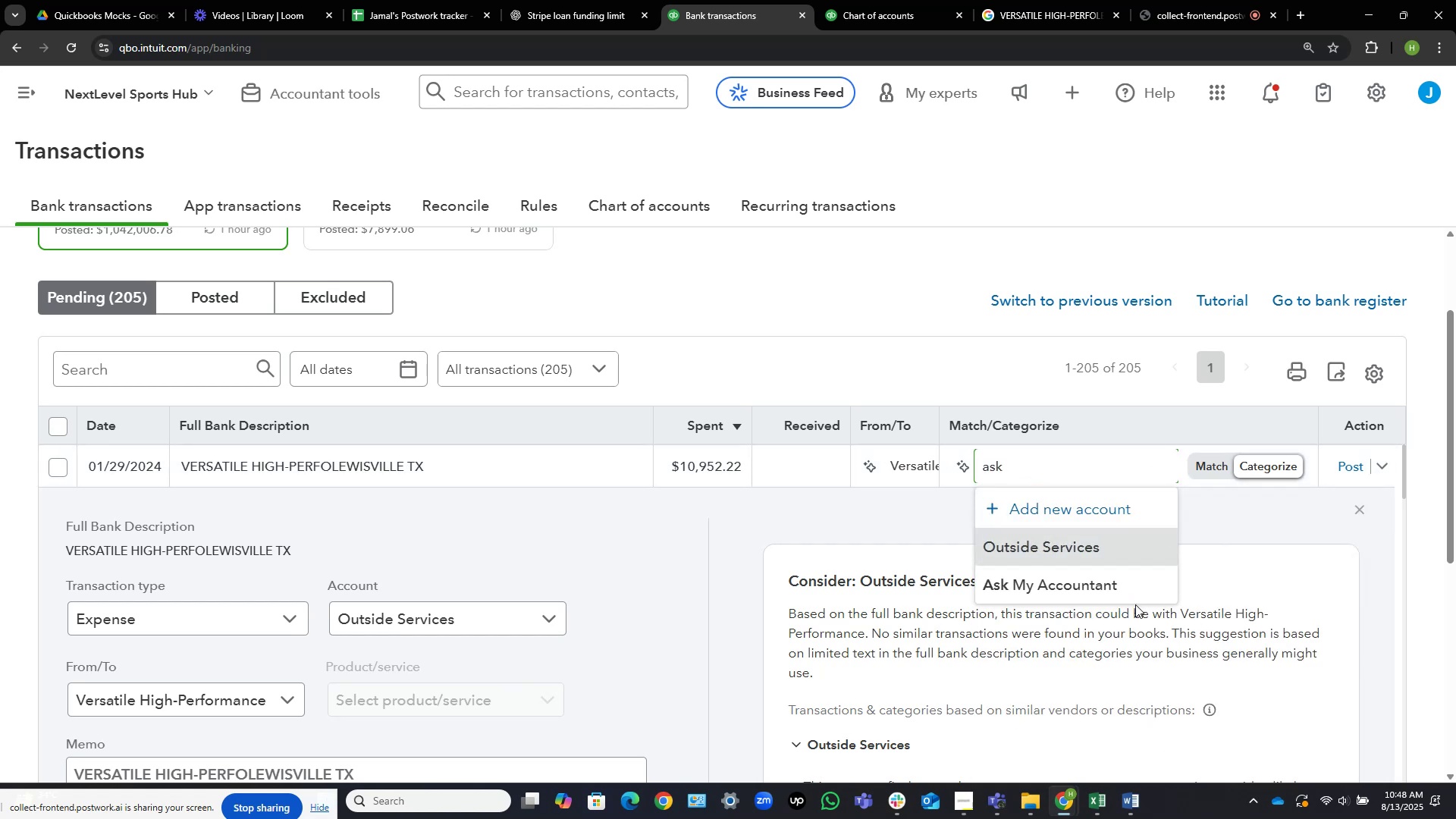 
left_click([1115, 591])
 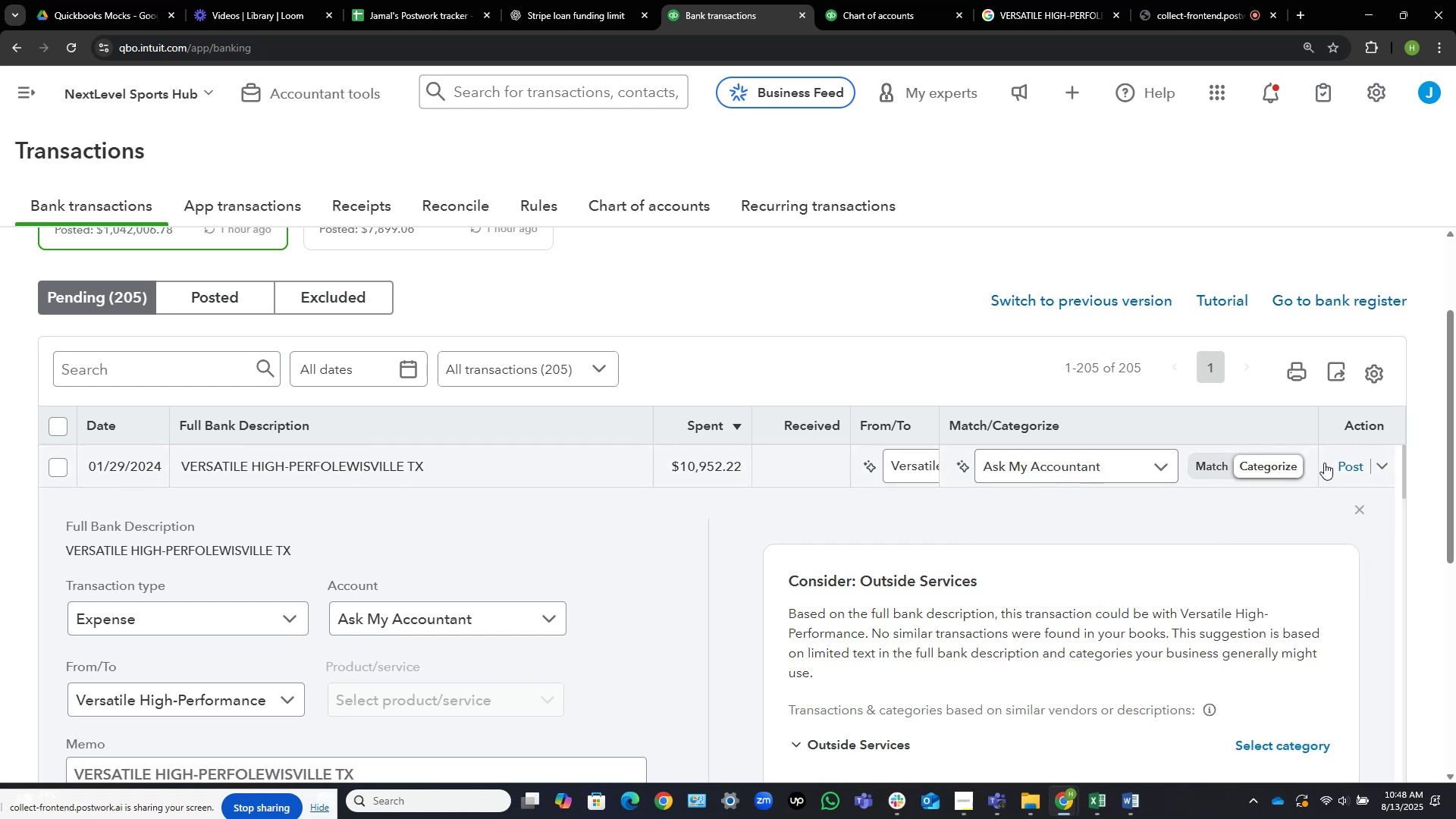 
left_click([1340, 463])
 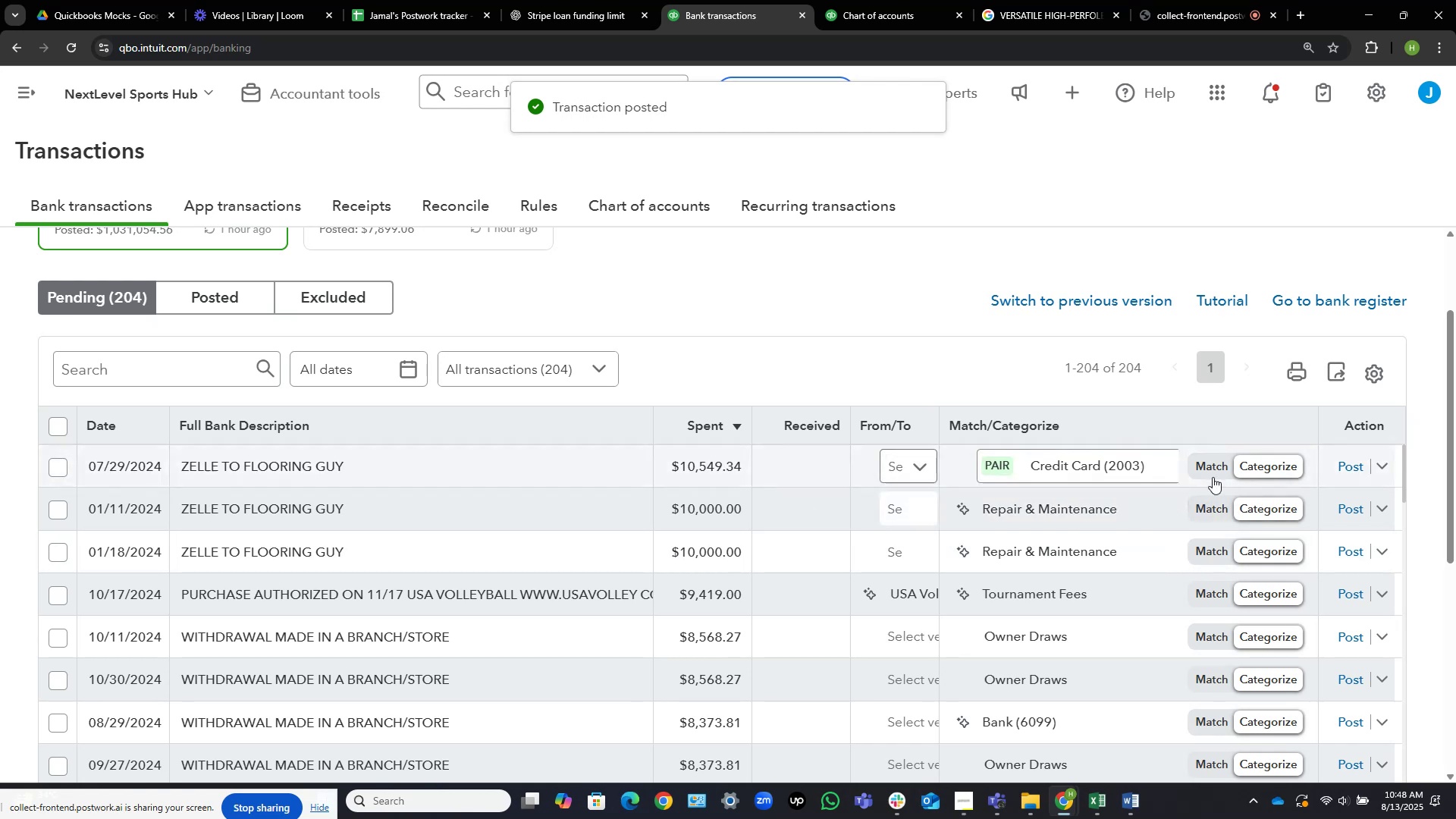 
wait(6.42)
 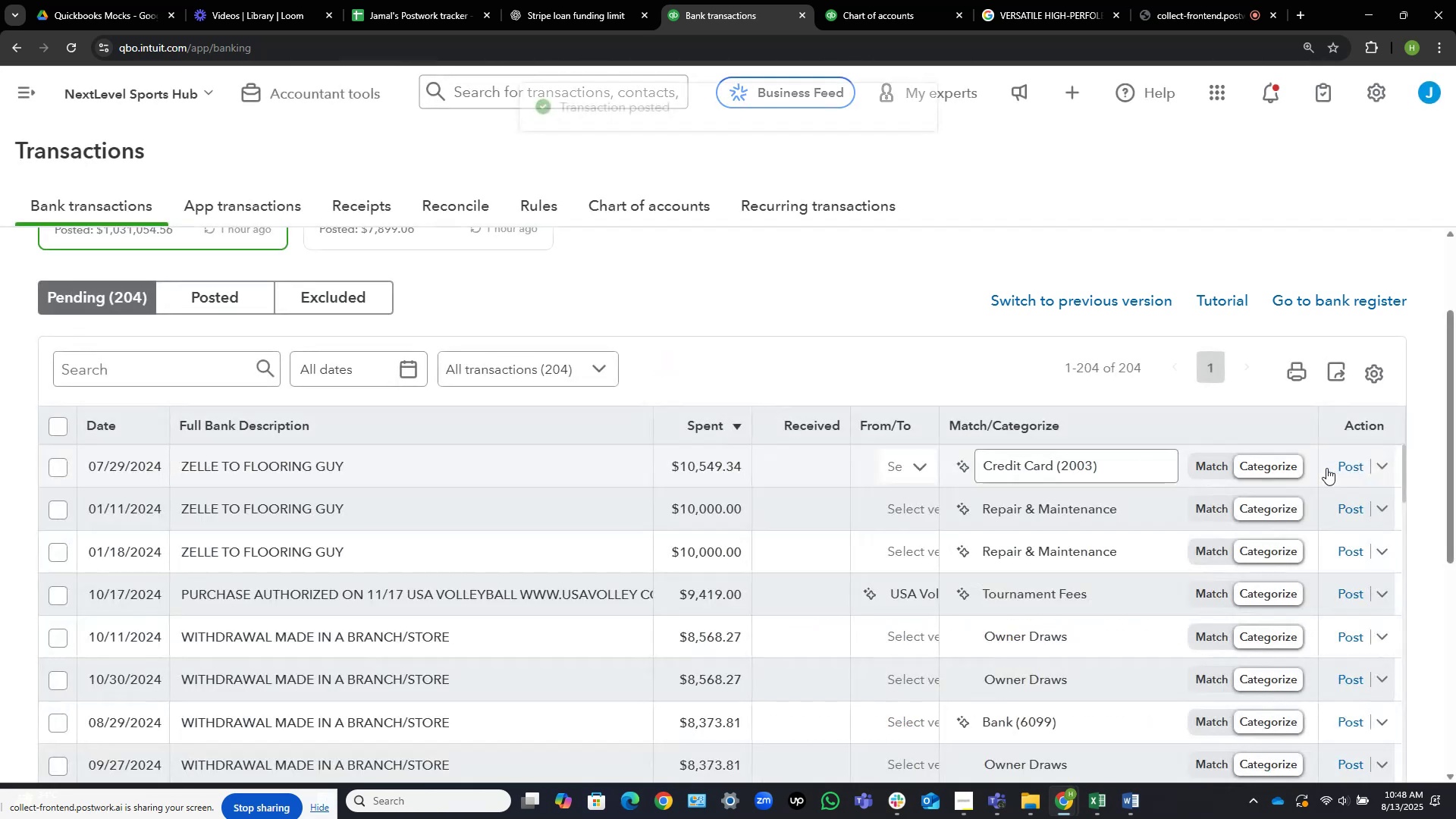 
left_click([1265, 463])
 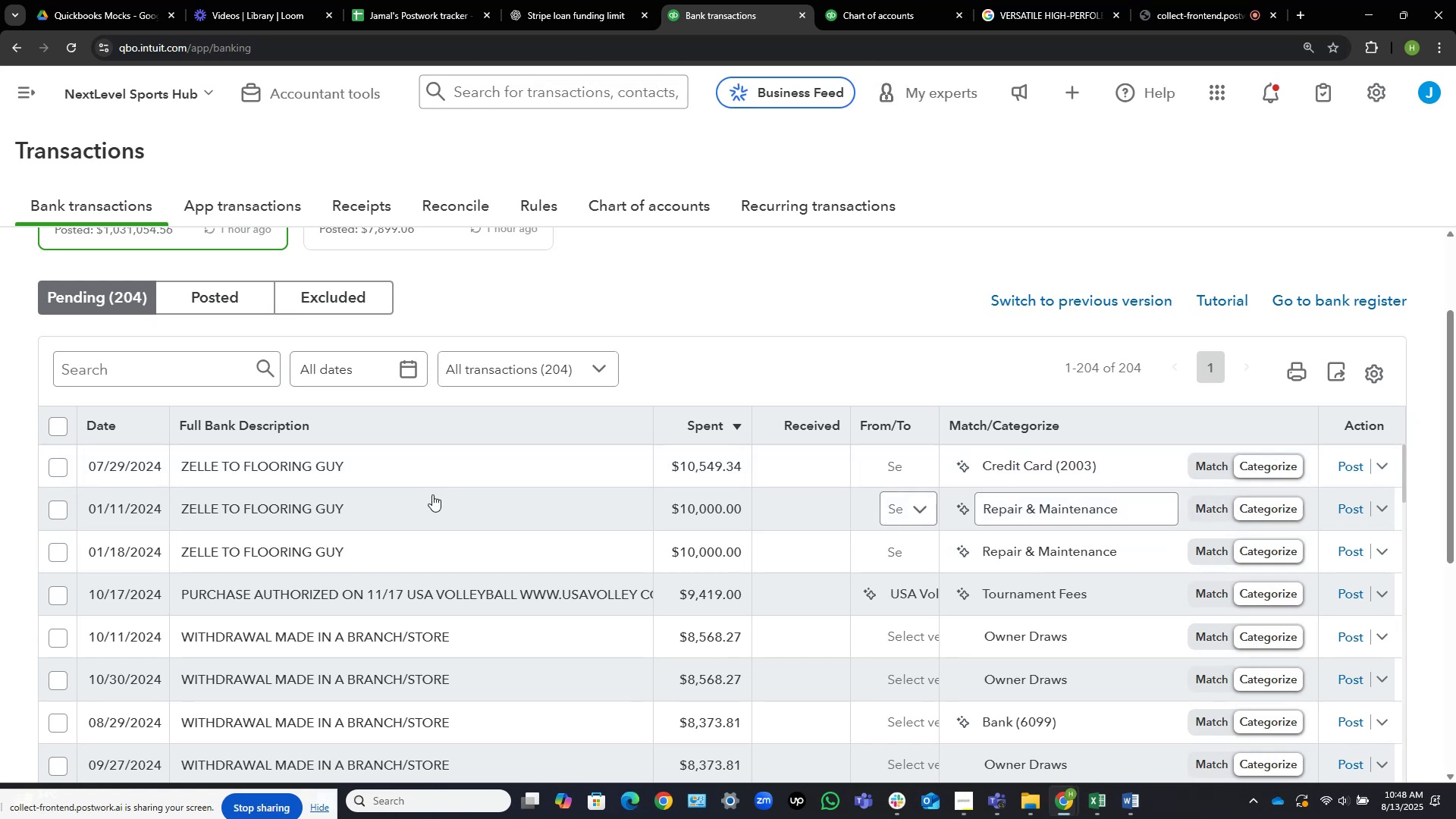 
mouse_move([900, 498])
 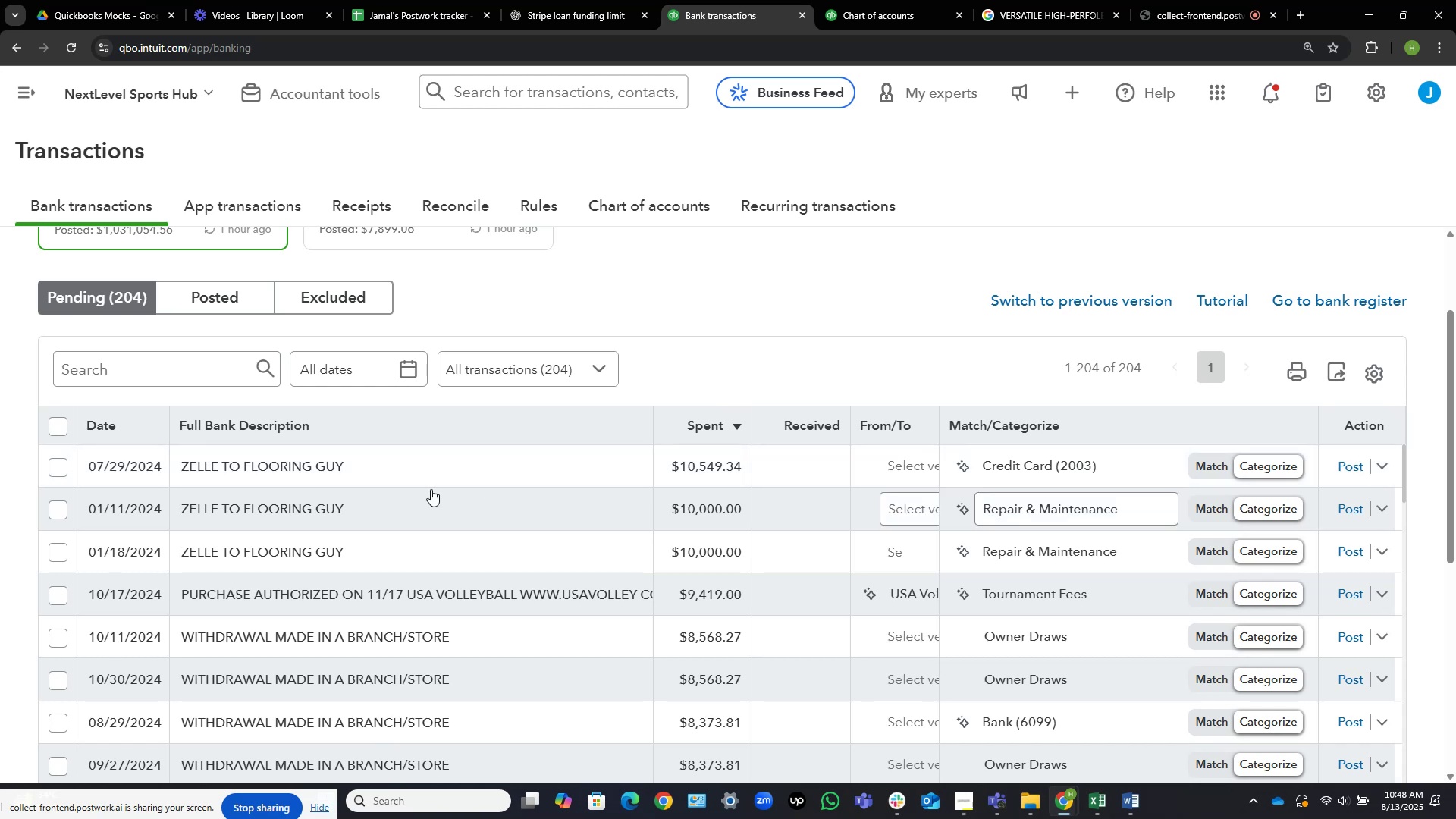 
mouse_move([193, 532])
 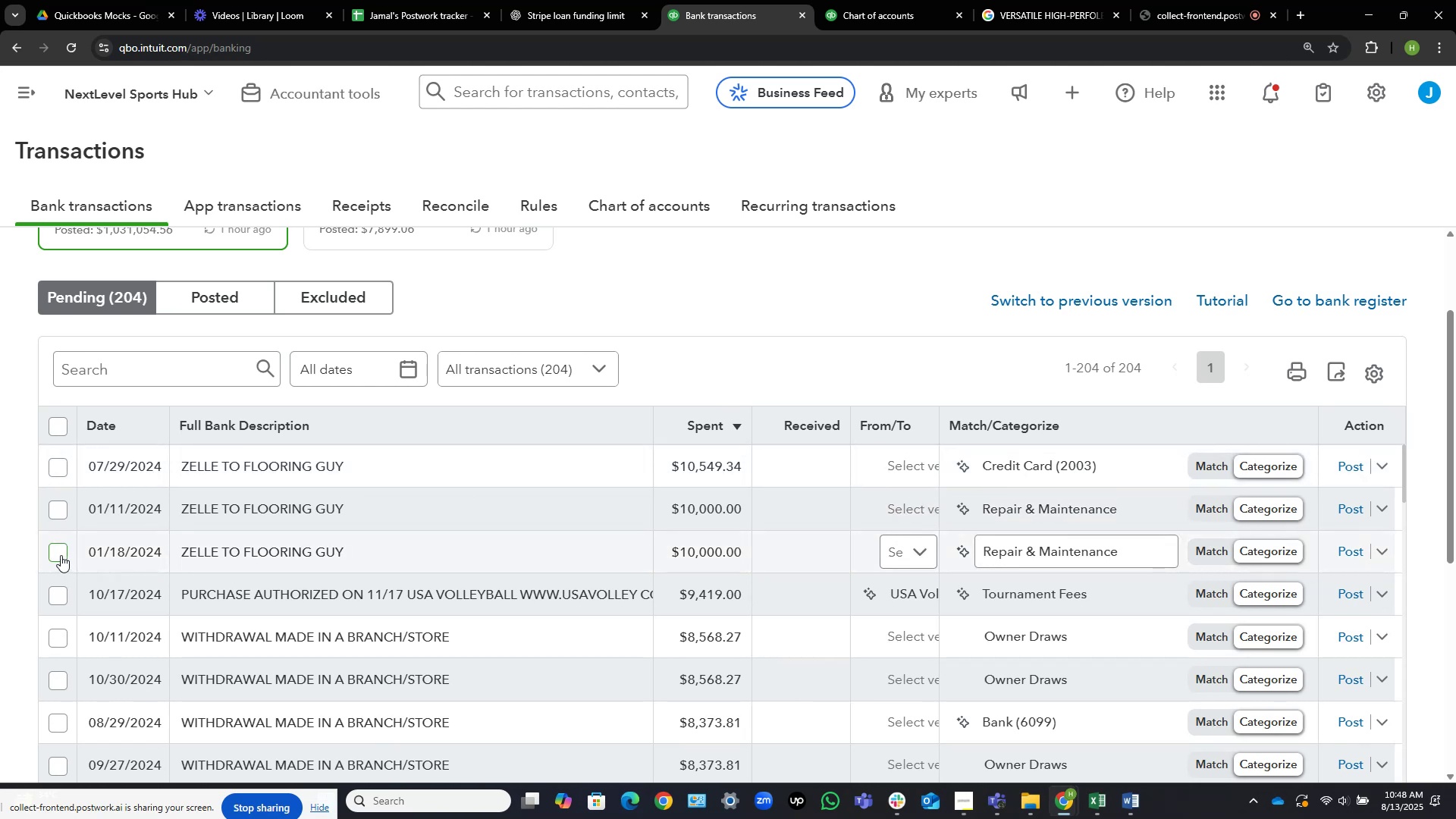 
left_click([61, 555])
 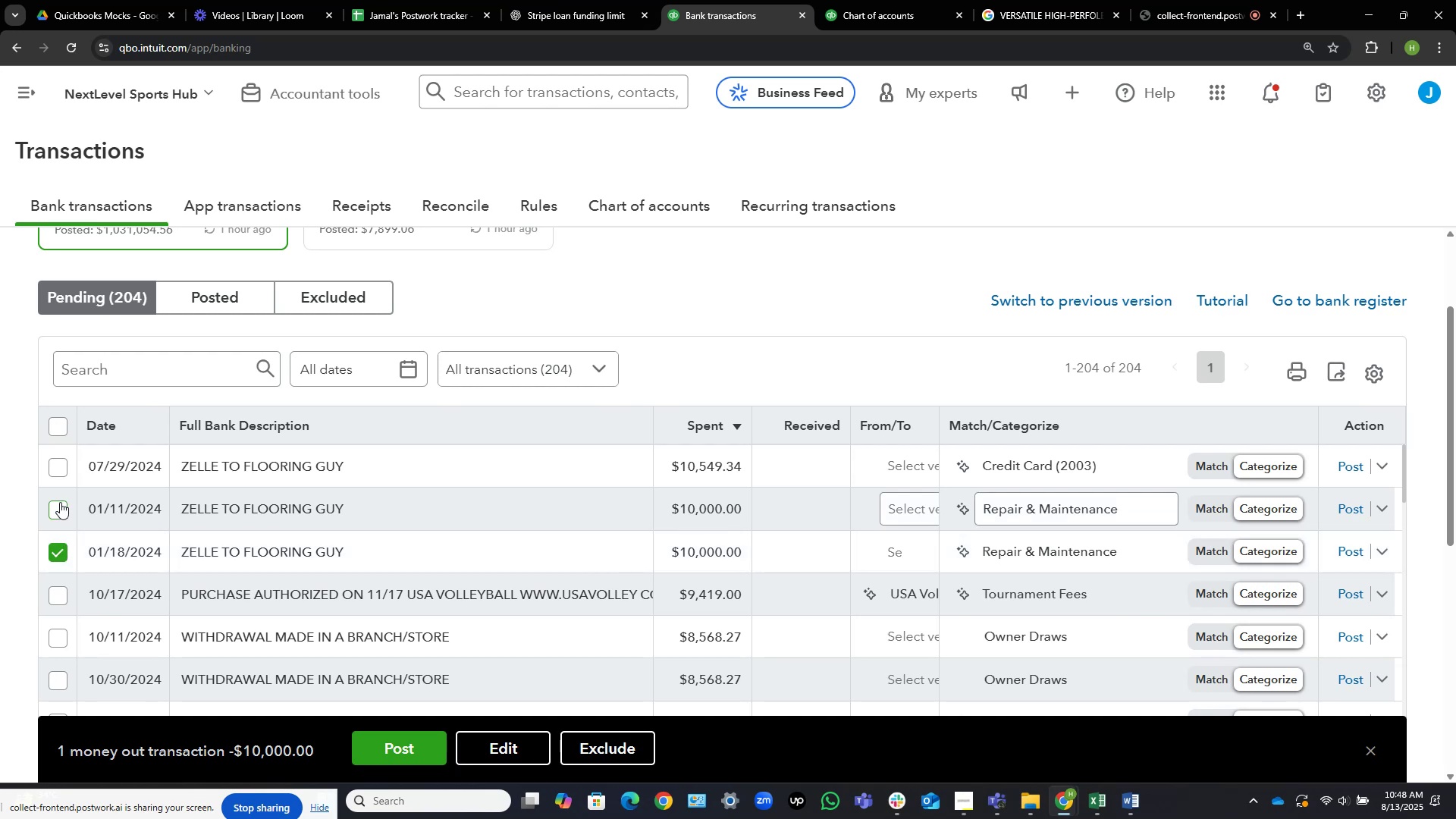 
left_click([60, 502])
 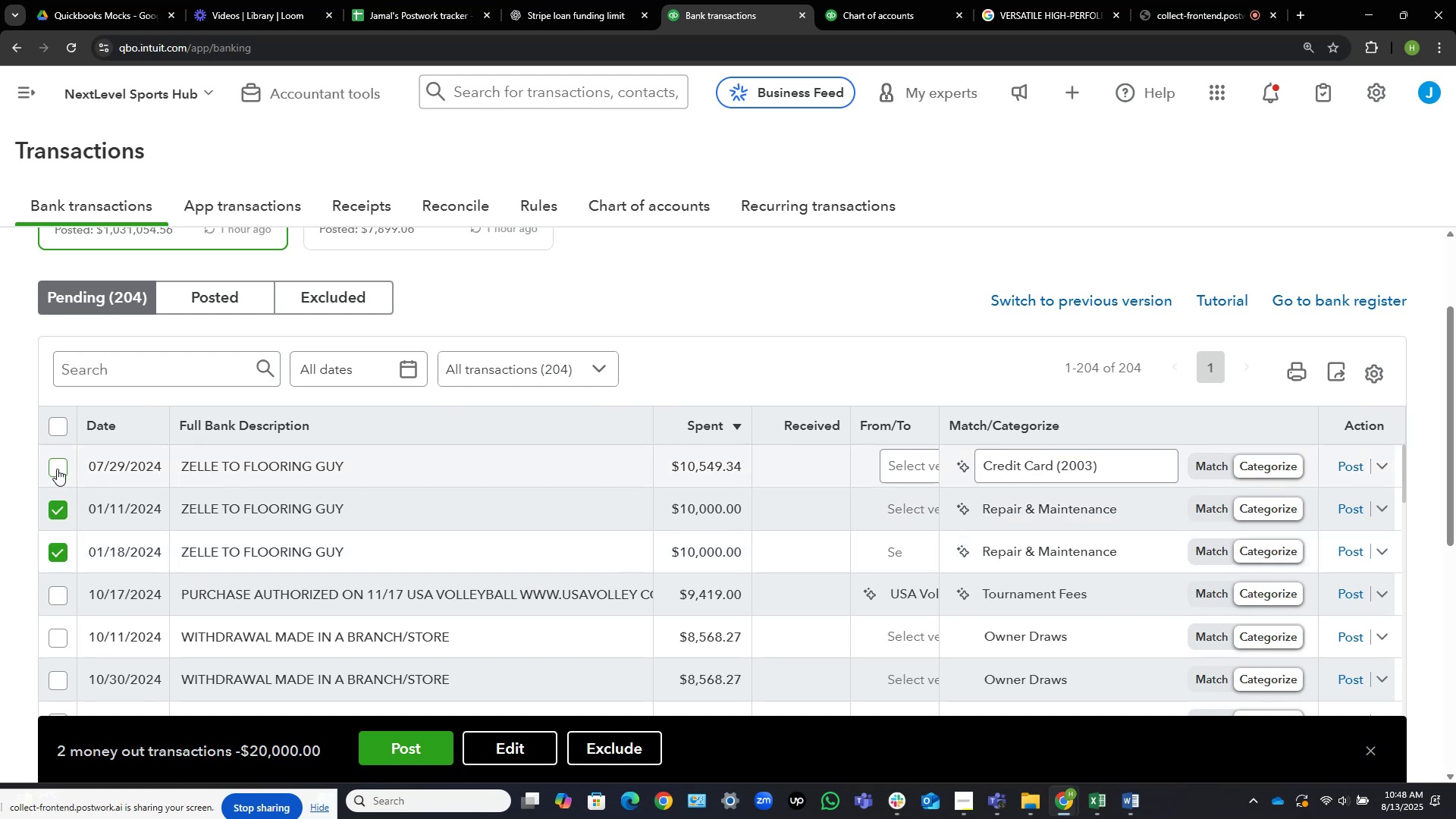 
left_click([57, 469])
 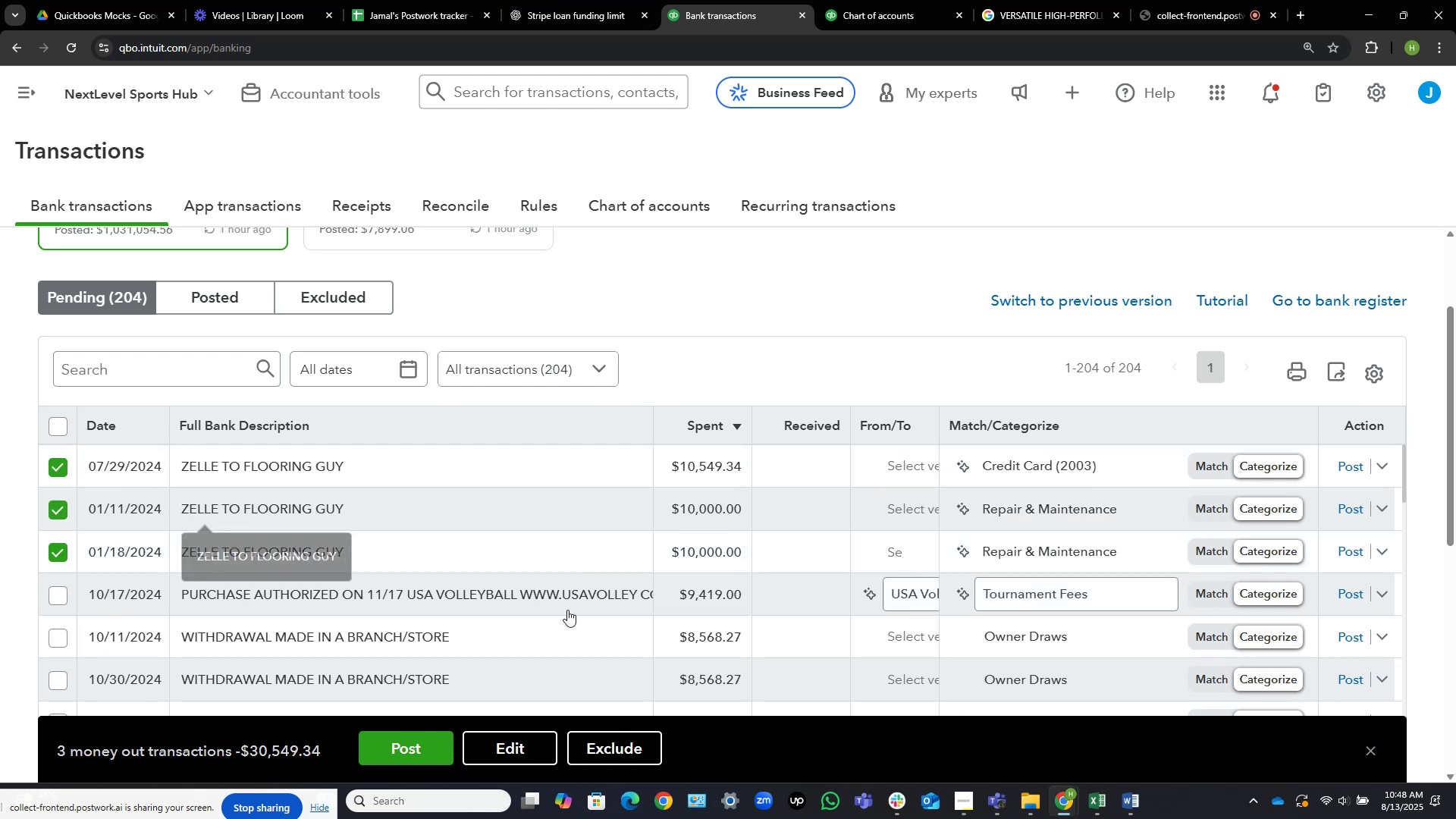 
left_click([533, 747])
 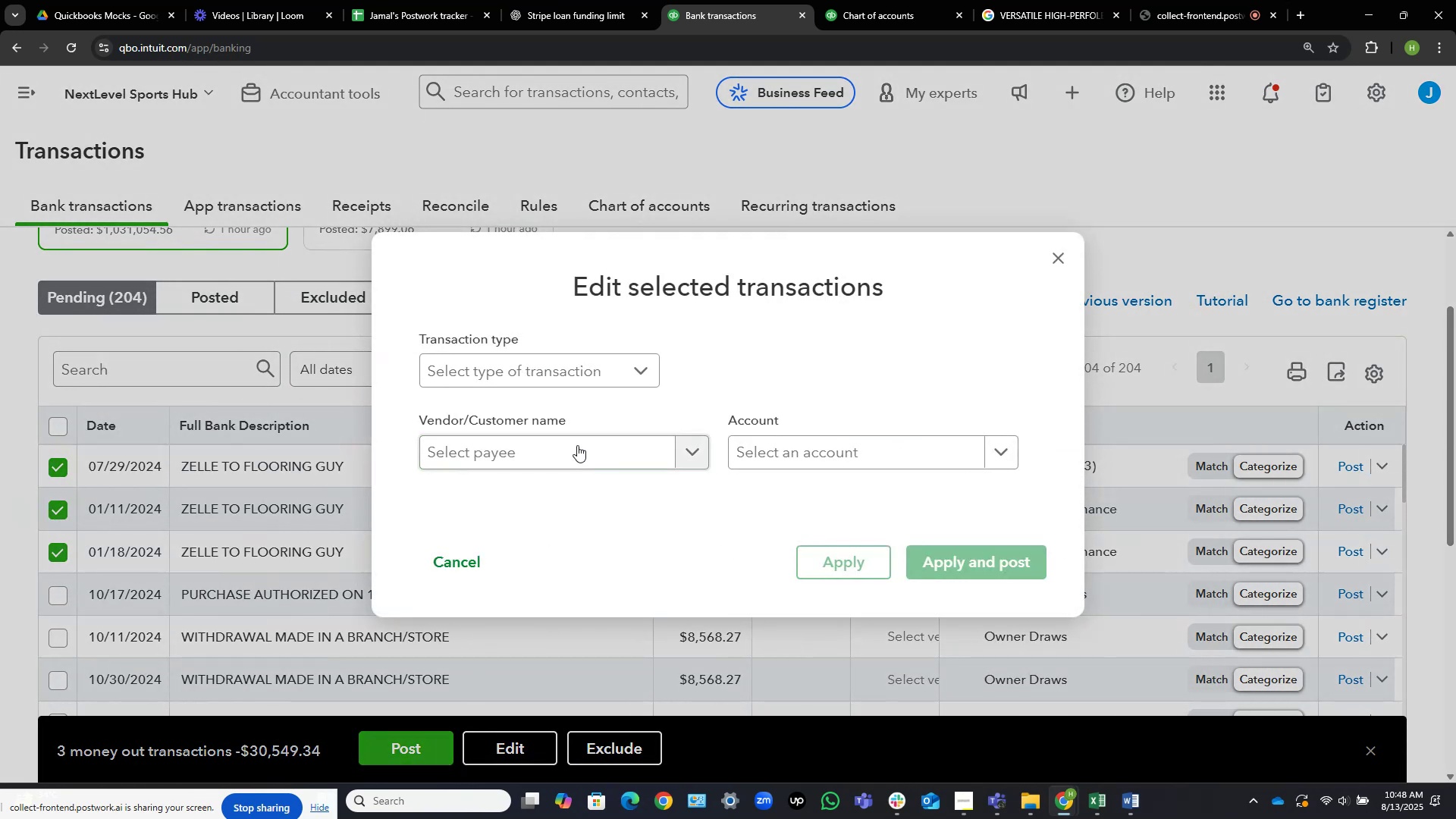 
left_click([576, 446])
 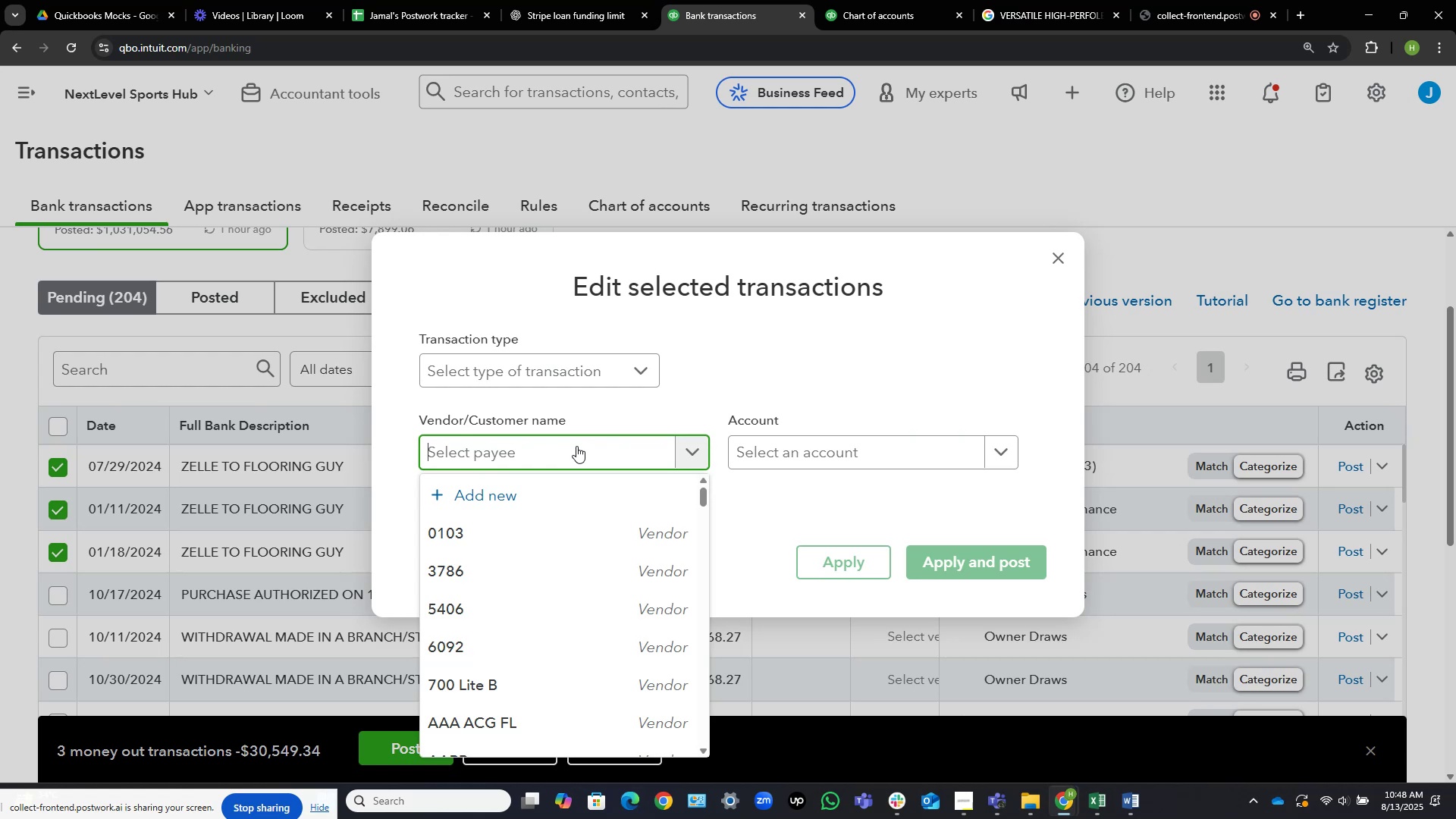 
type(Flooring Guy)
 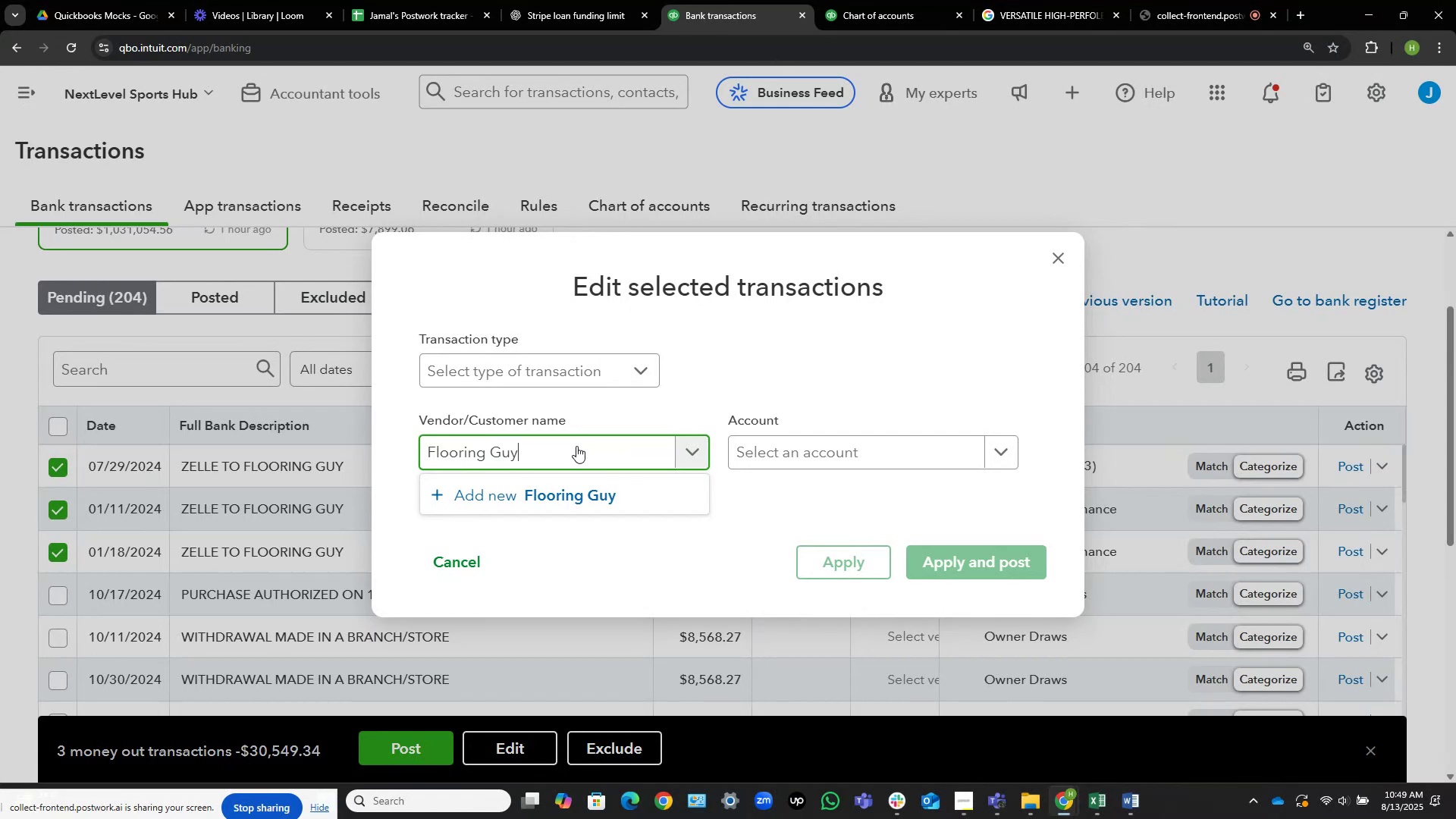 
left_click([587, 491])
 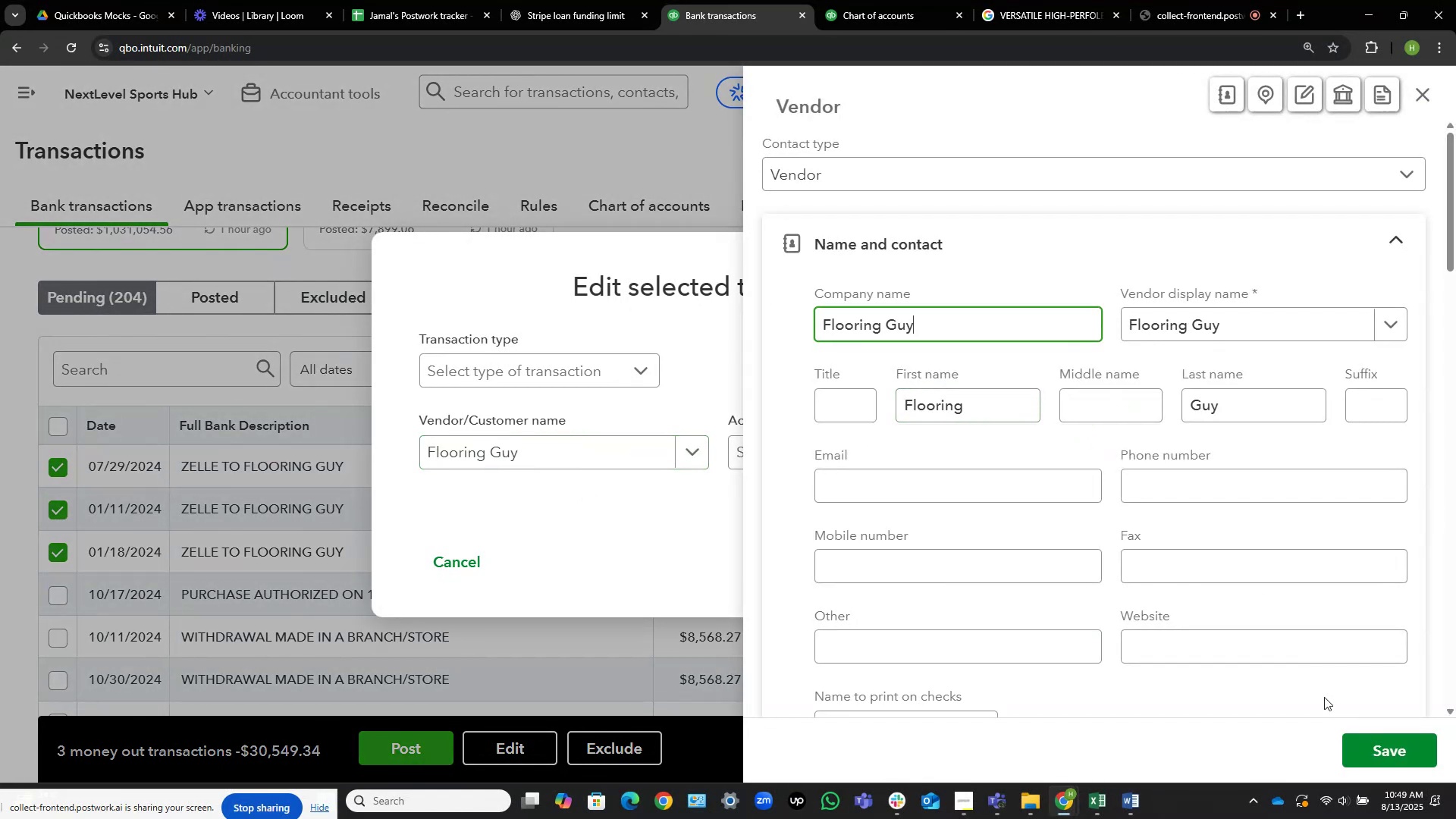 
left_click([1377, 751])
 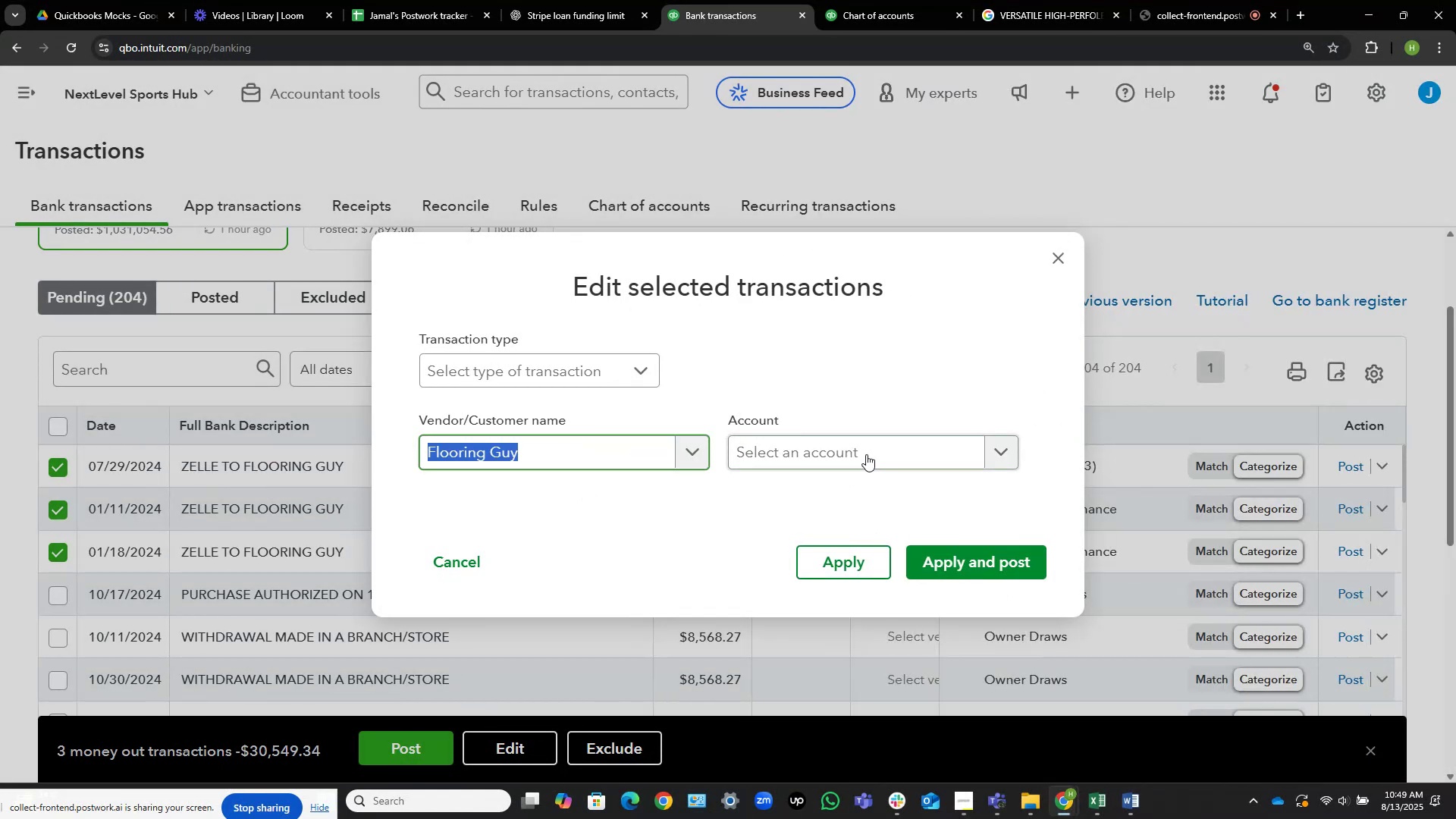 
left_click([872, 445])
 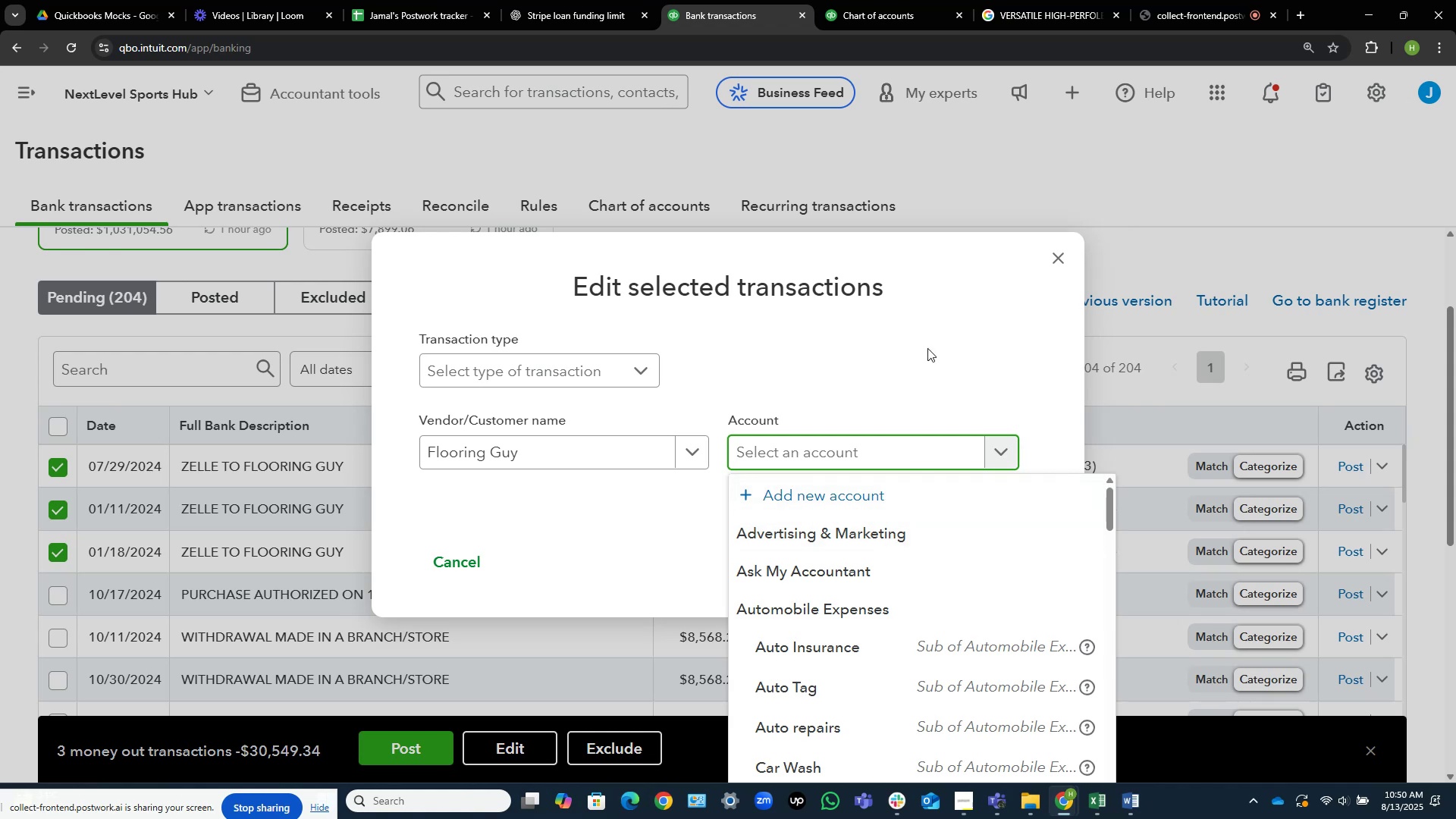 
wait(94.64)
 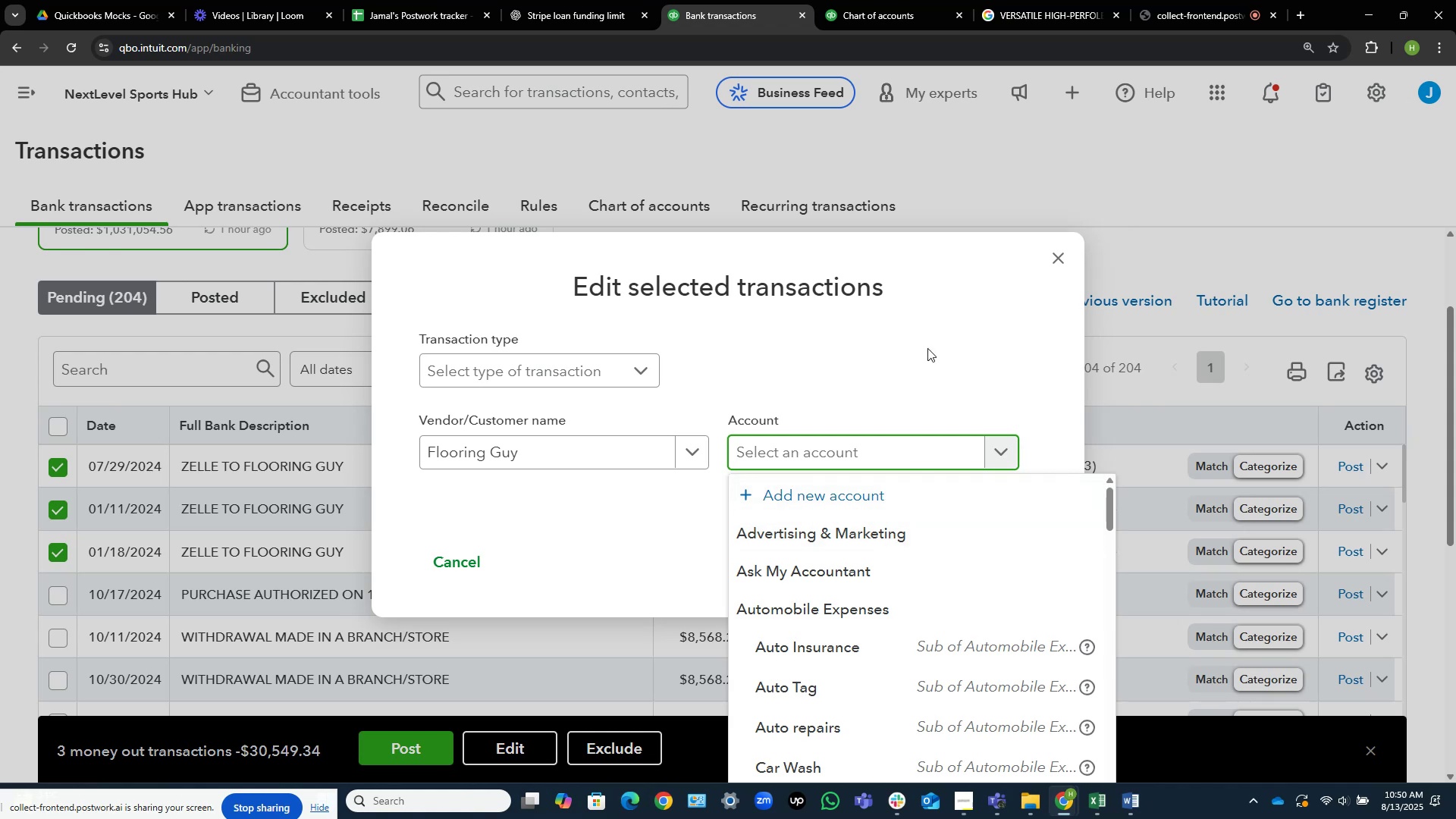 
left_click([830, 488])
 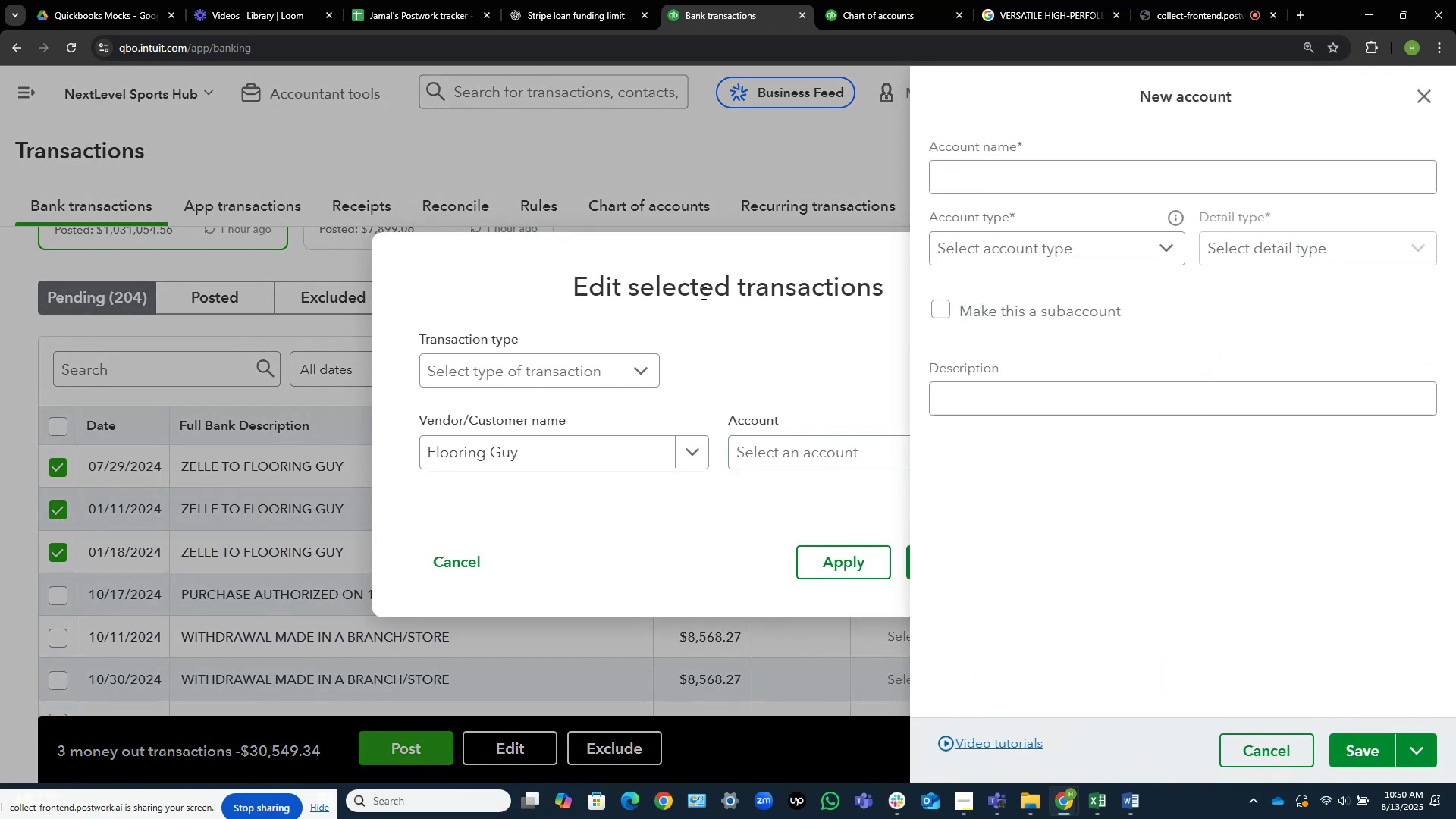 
left_click([1065, 181])
 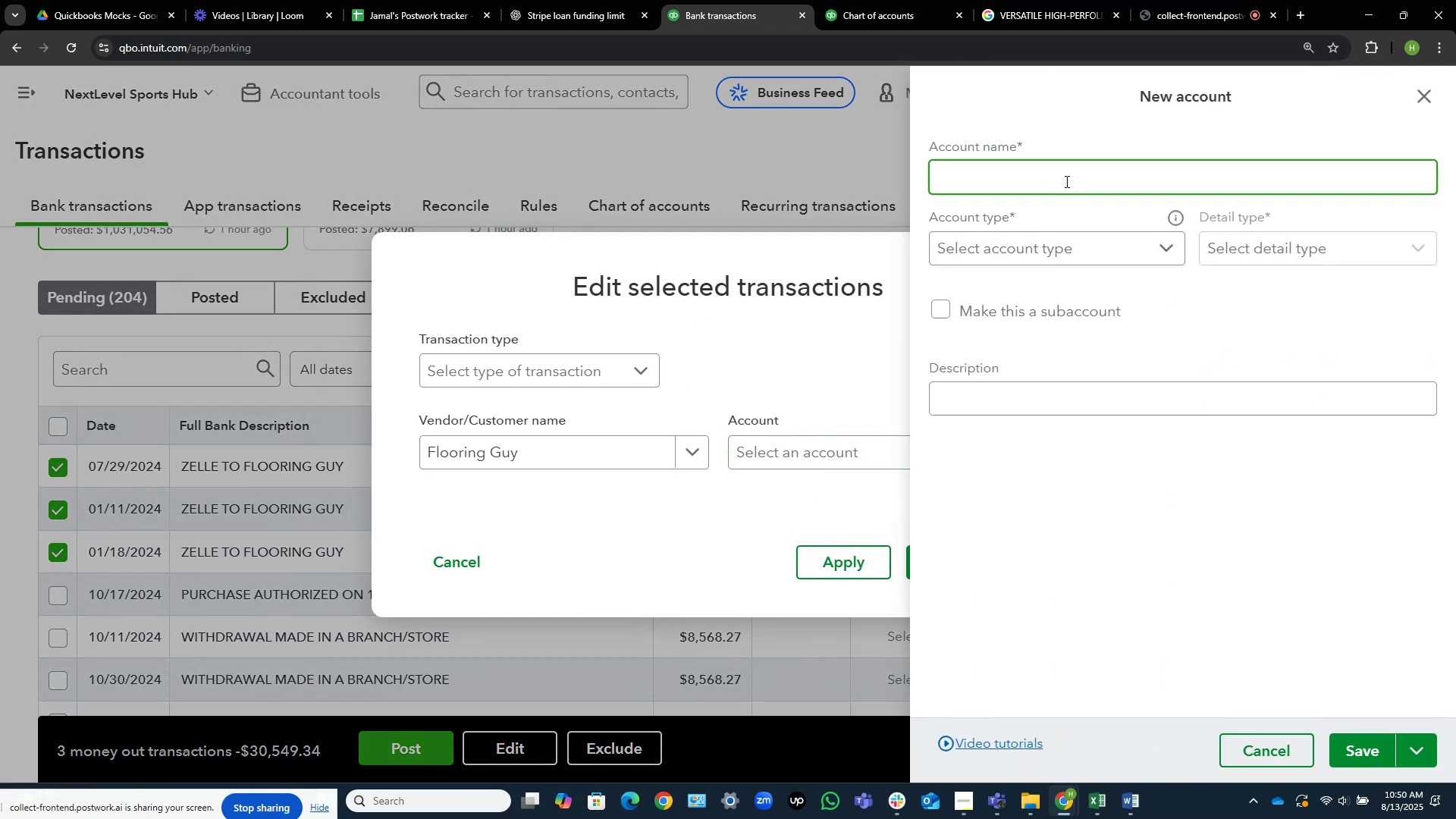 
hold_key(key=ShiftLeft, duration=0.56)
 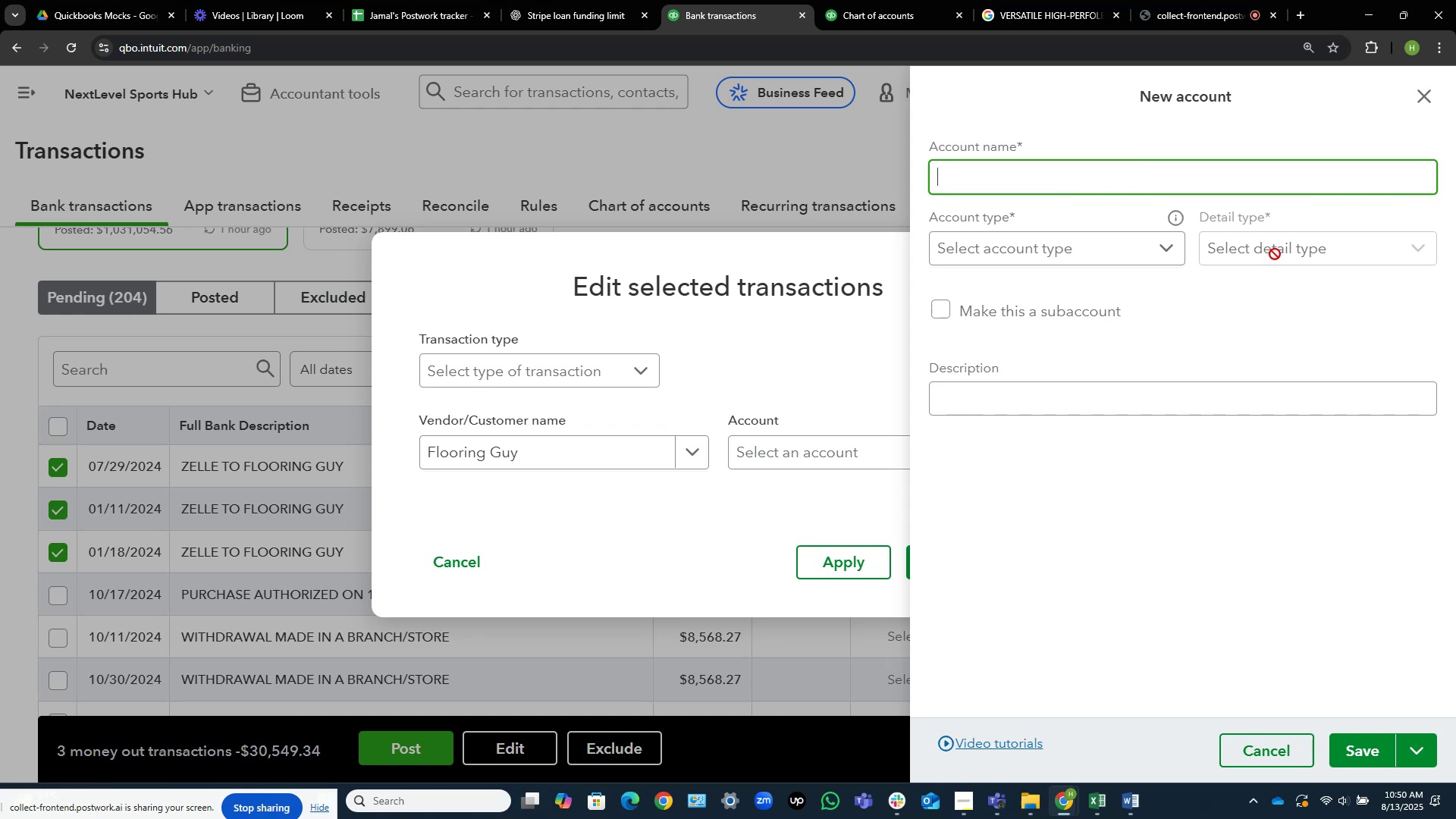 
left_click([1149, 248])
 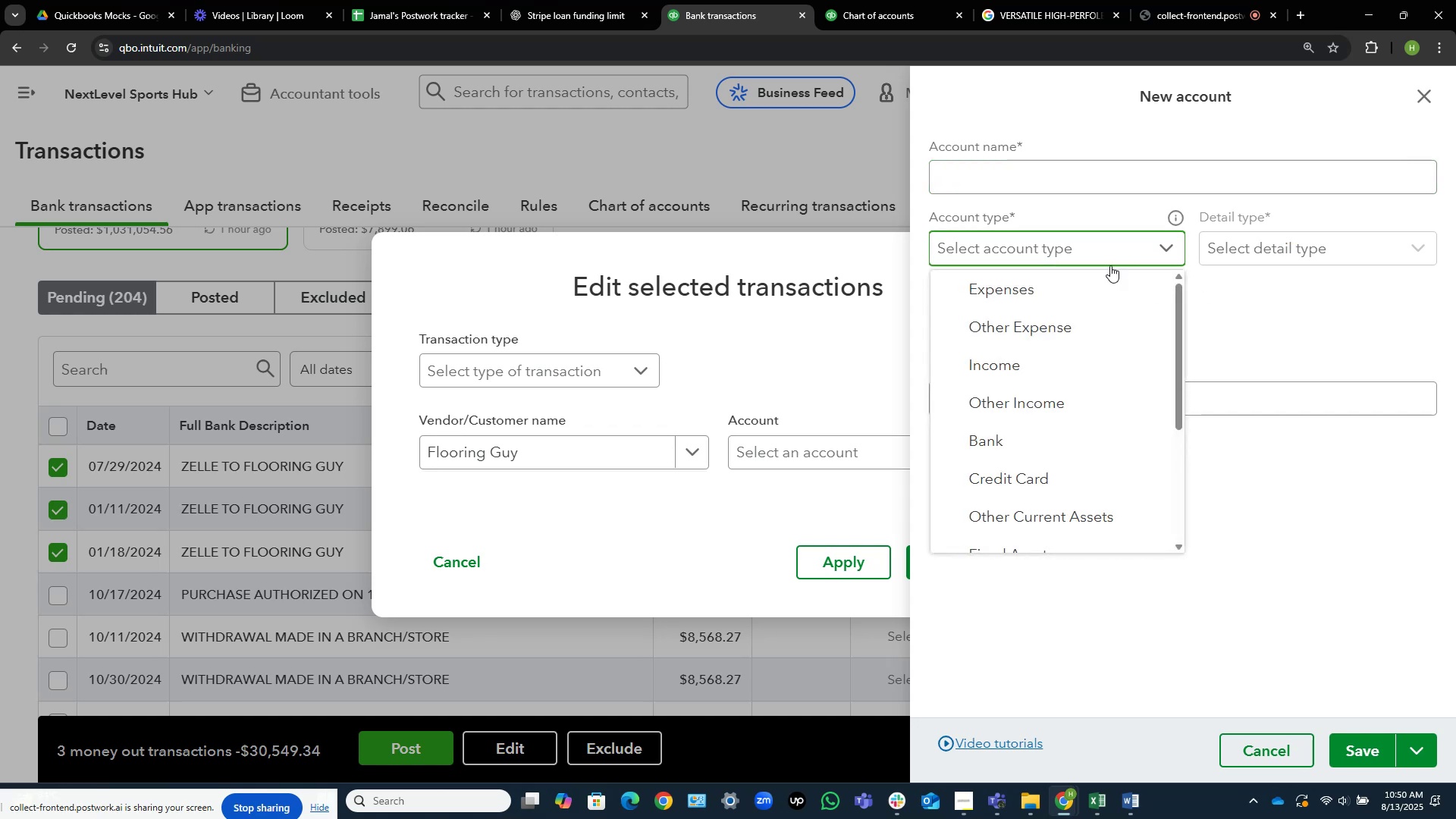 
scroll: coordinate [1022, 350], scroll_direction: down, amount: 5.0
 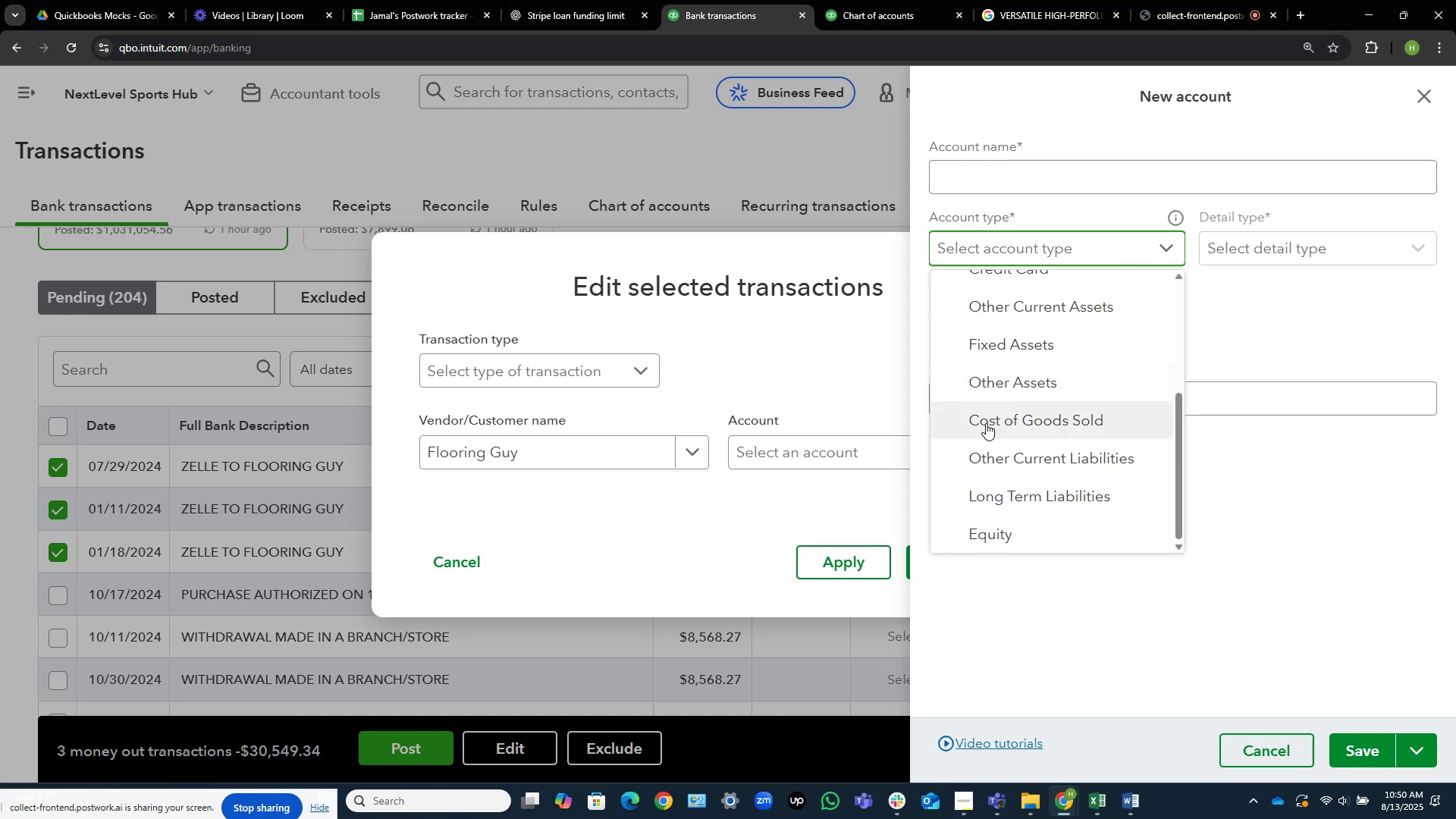 
scroll: coordinate [1019, 400], scroll_direction: up, amount: 1.0
 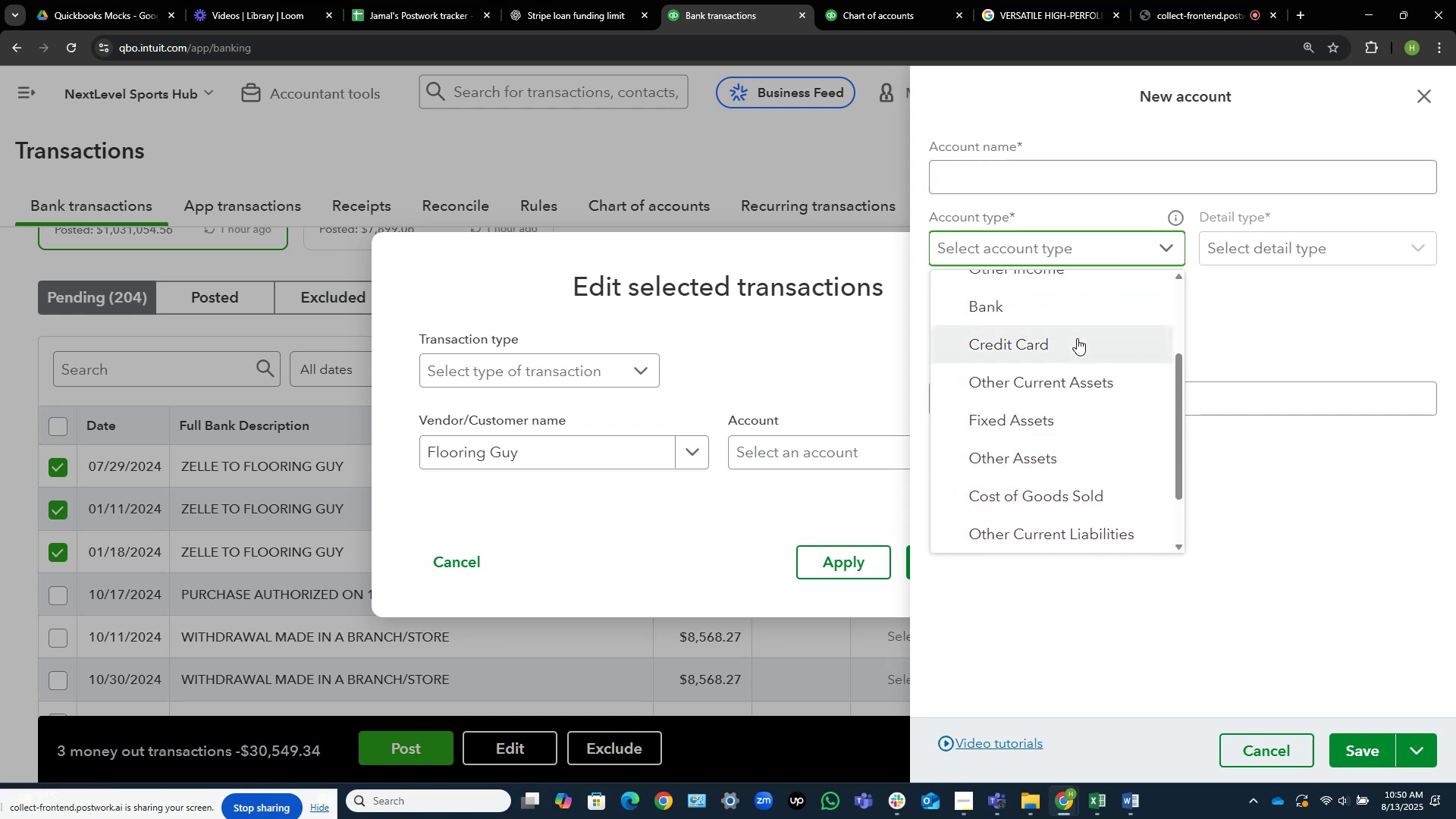 
scroll: coordinate [1090, 414], scroll_direction: down, amount: 6.0
 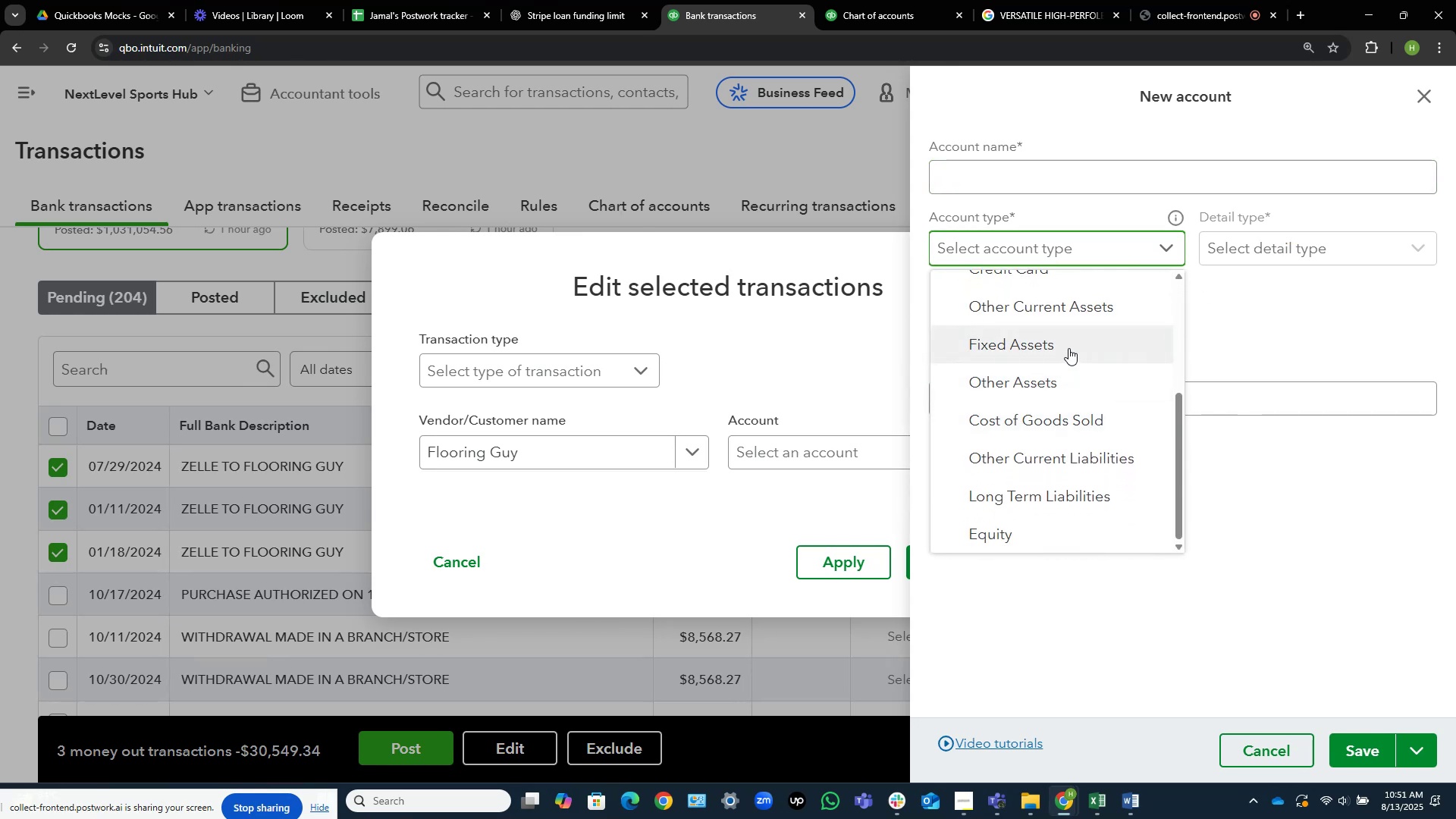 
left_click([1068, 348])
 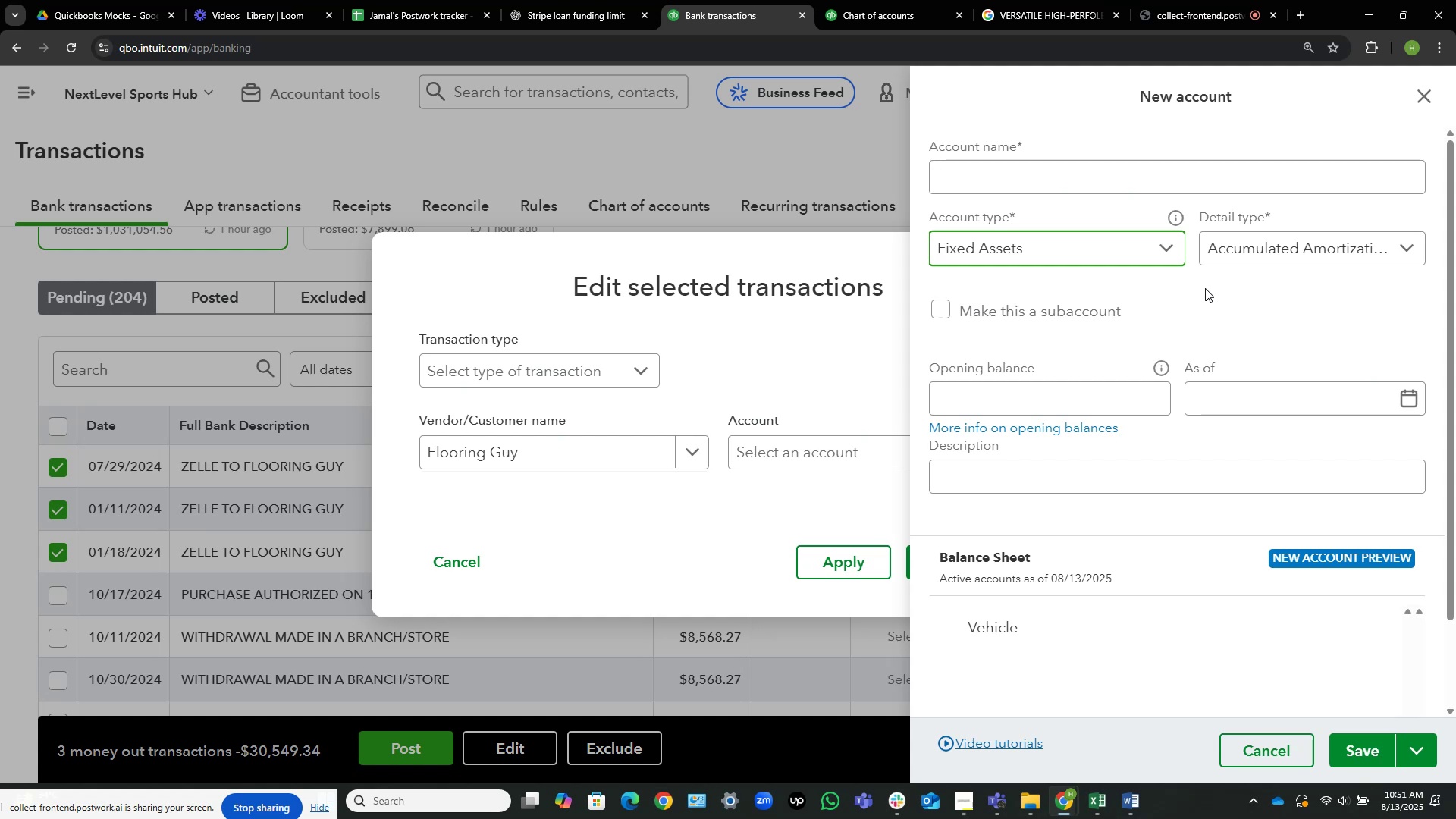 
wait(17.64)
 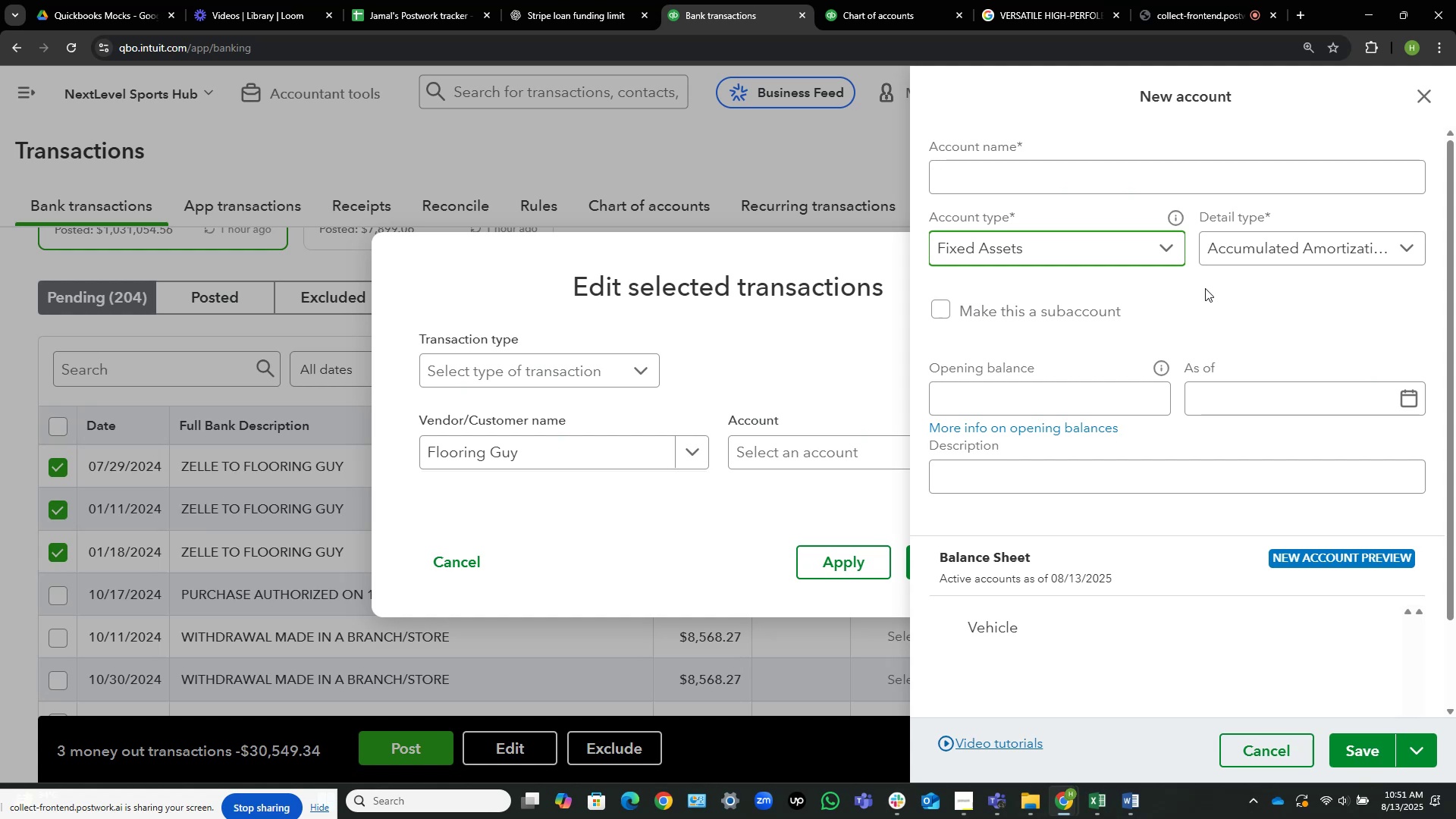 
left_click([1291, 244])
 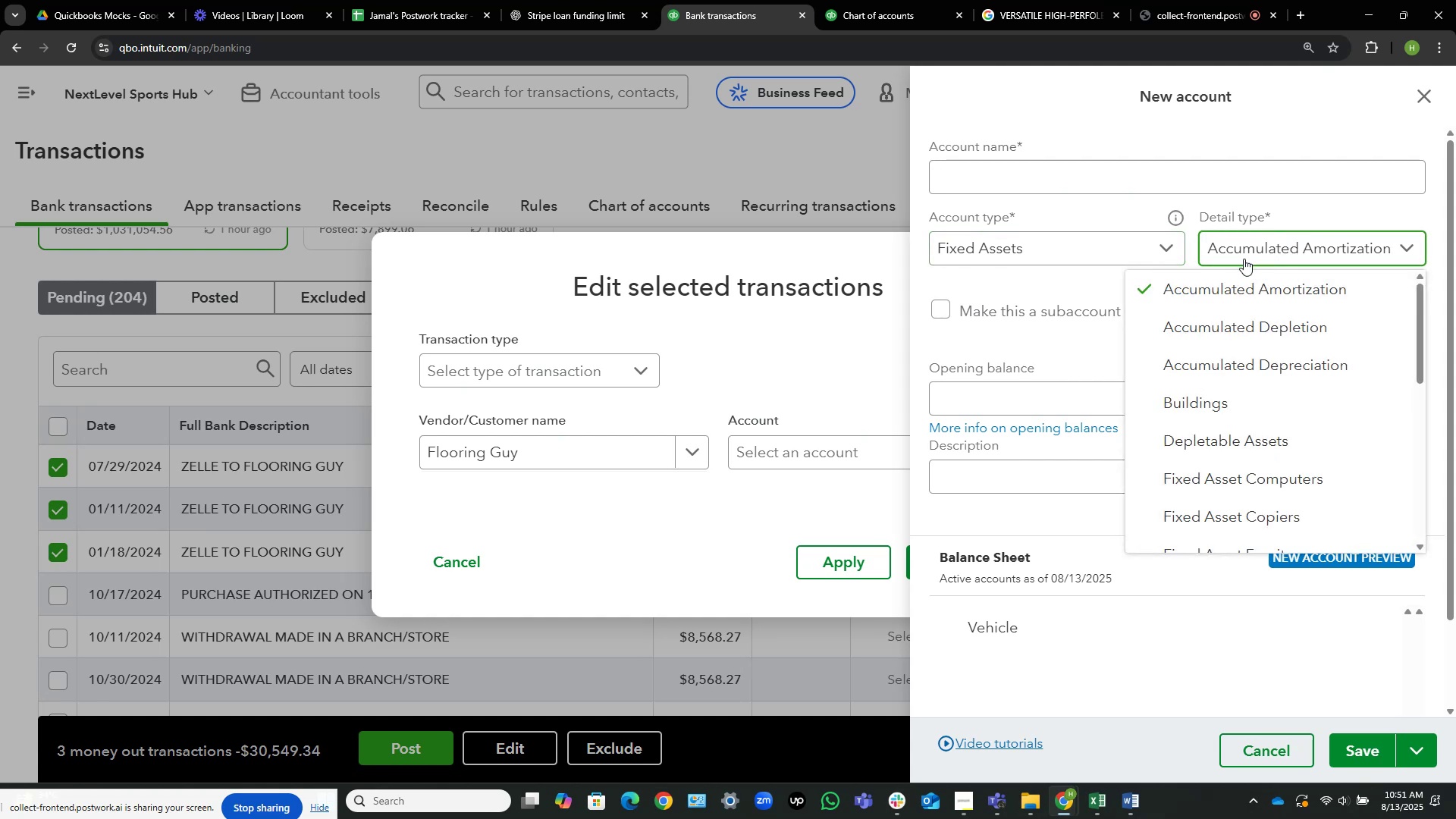 
scroll: coordinate [1254, 327], scroll_direction: down, amount: 4.0
 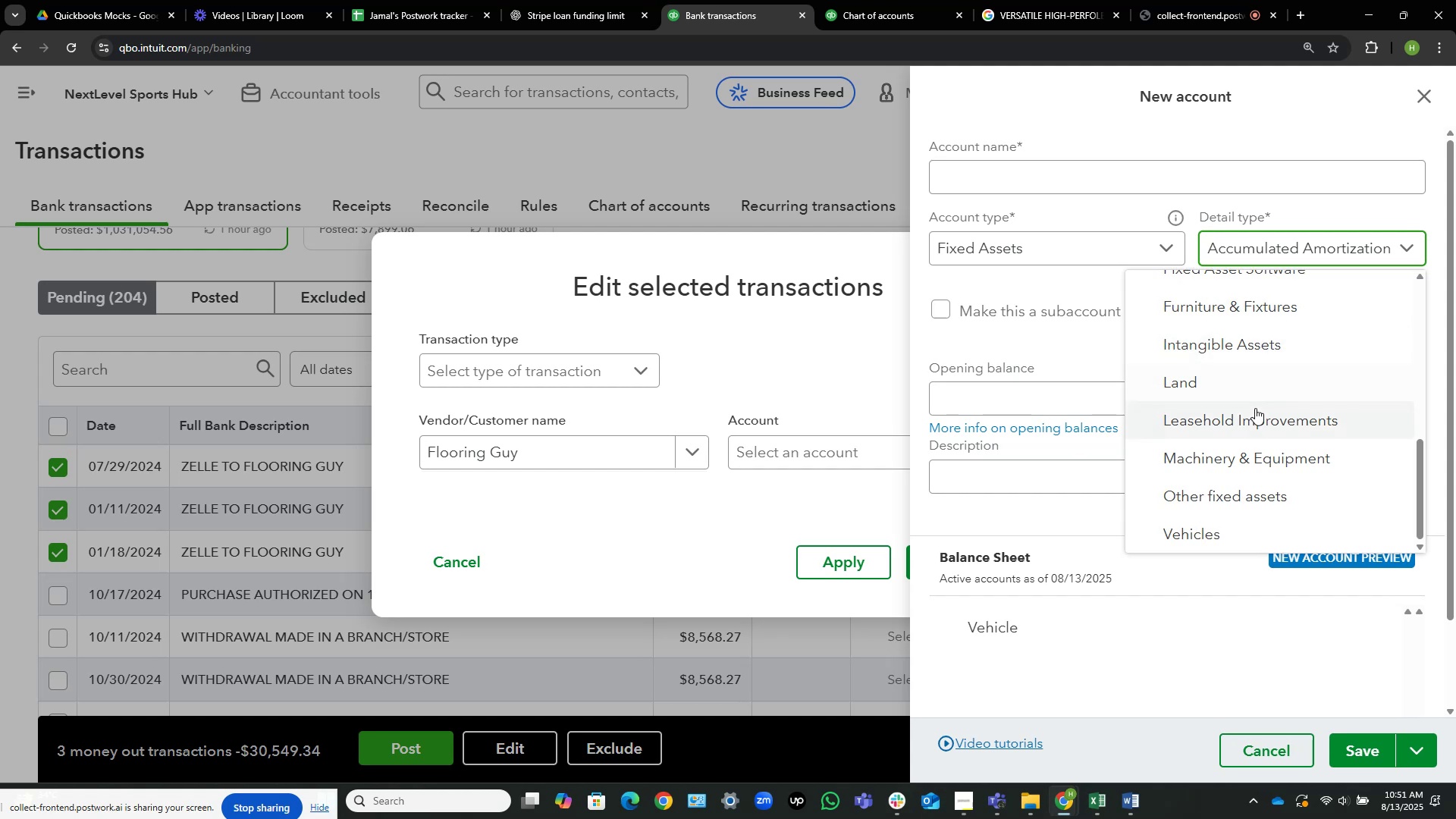 
left_click([1261, 423])
 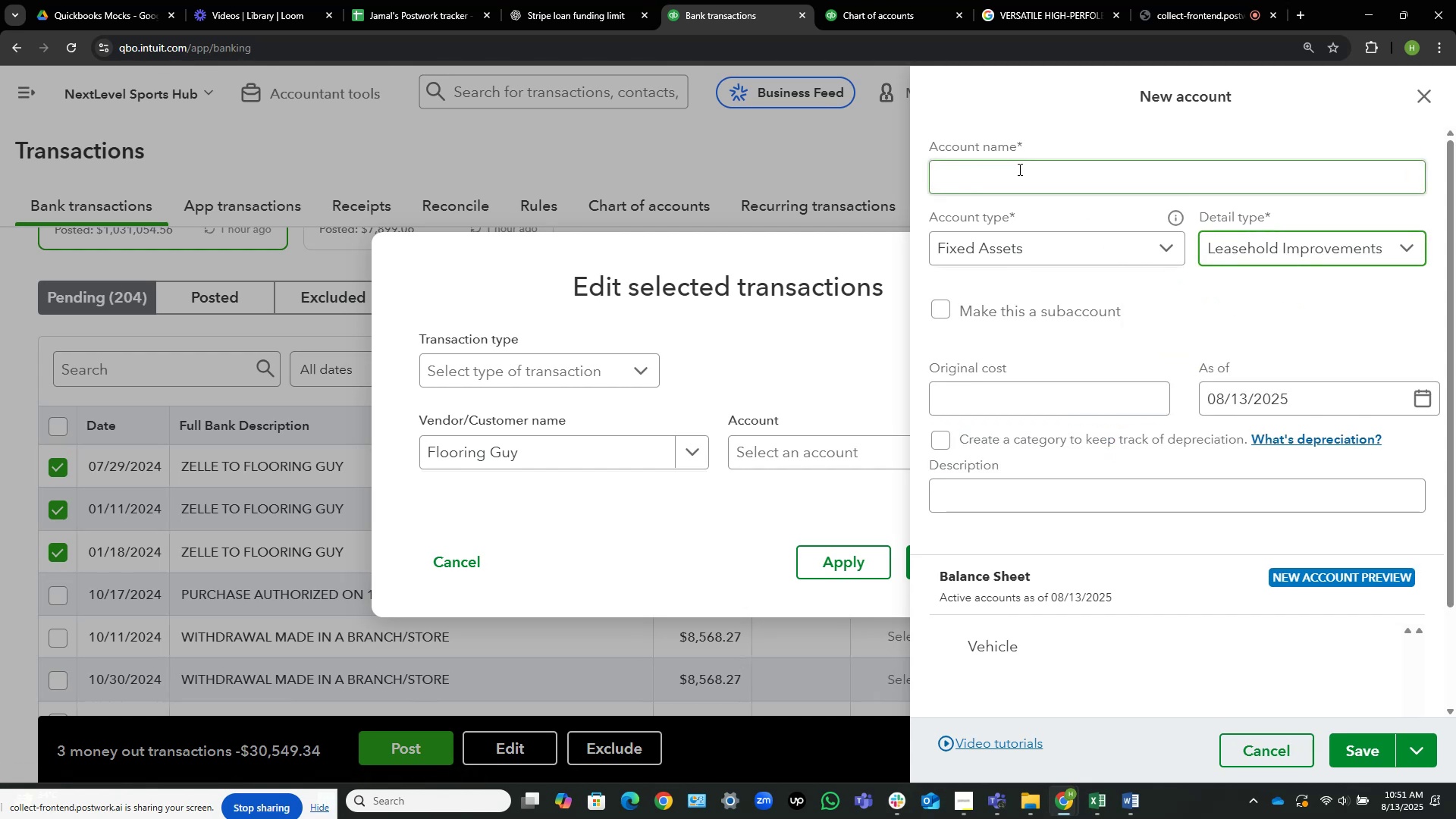 
left_click([1018, 169])
 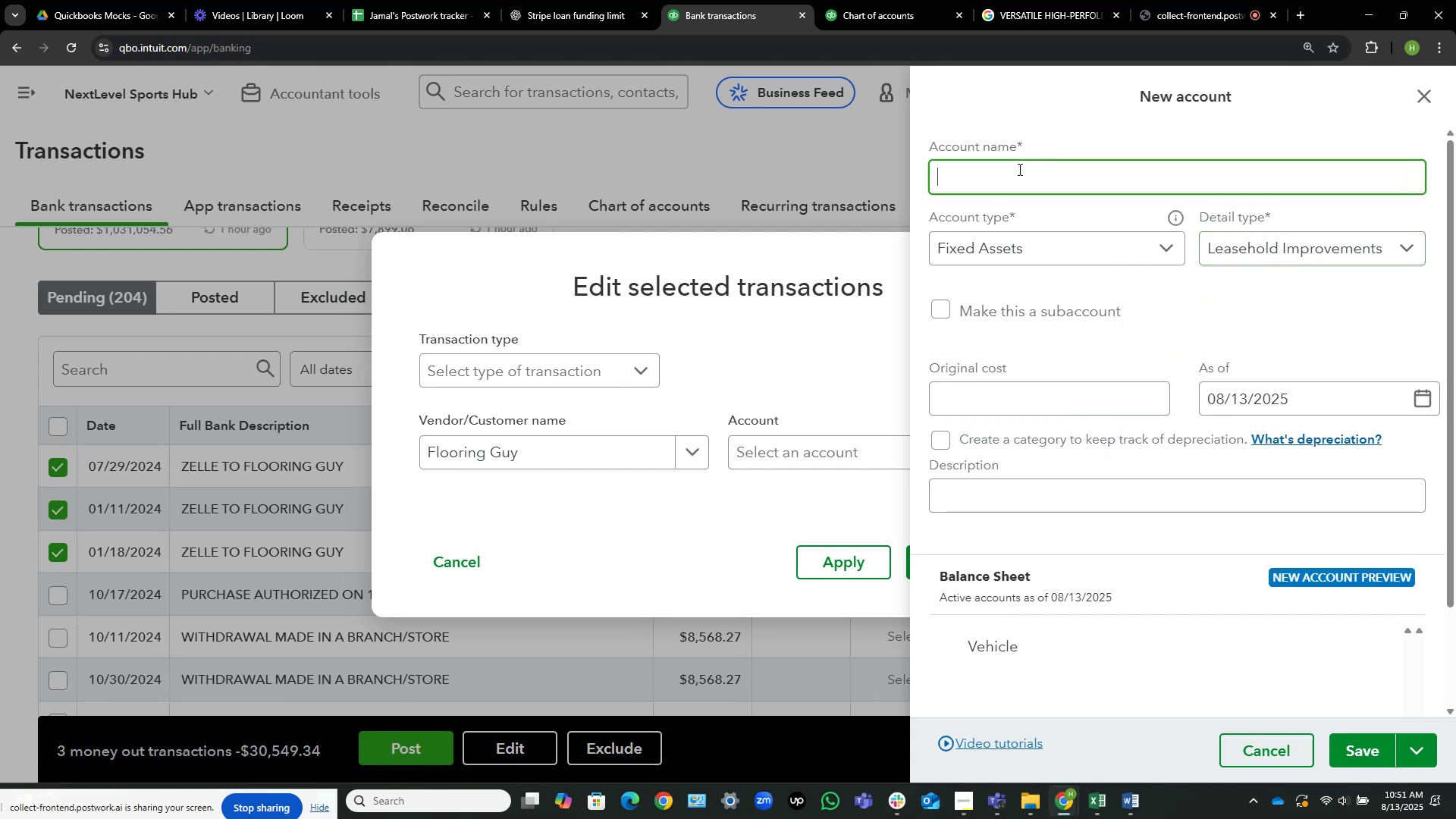 
type(Lw)
key(Backspace)
type(ea)
 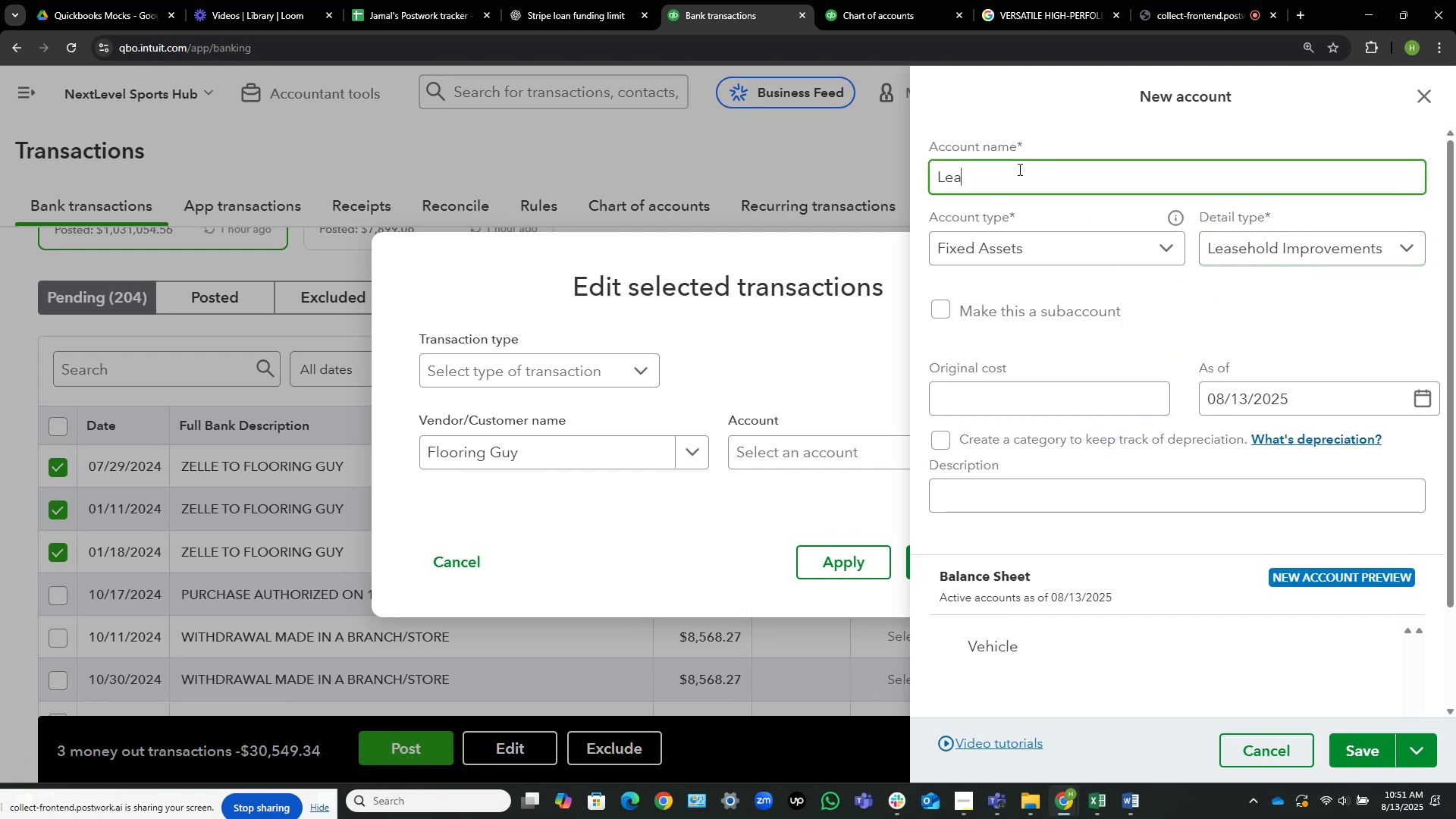 
type(sehold Improvements)
 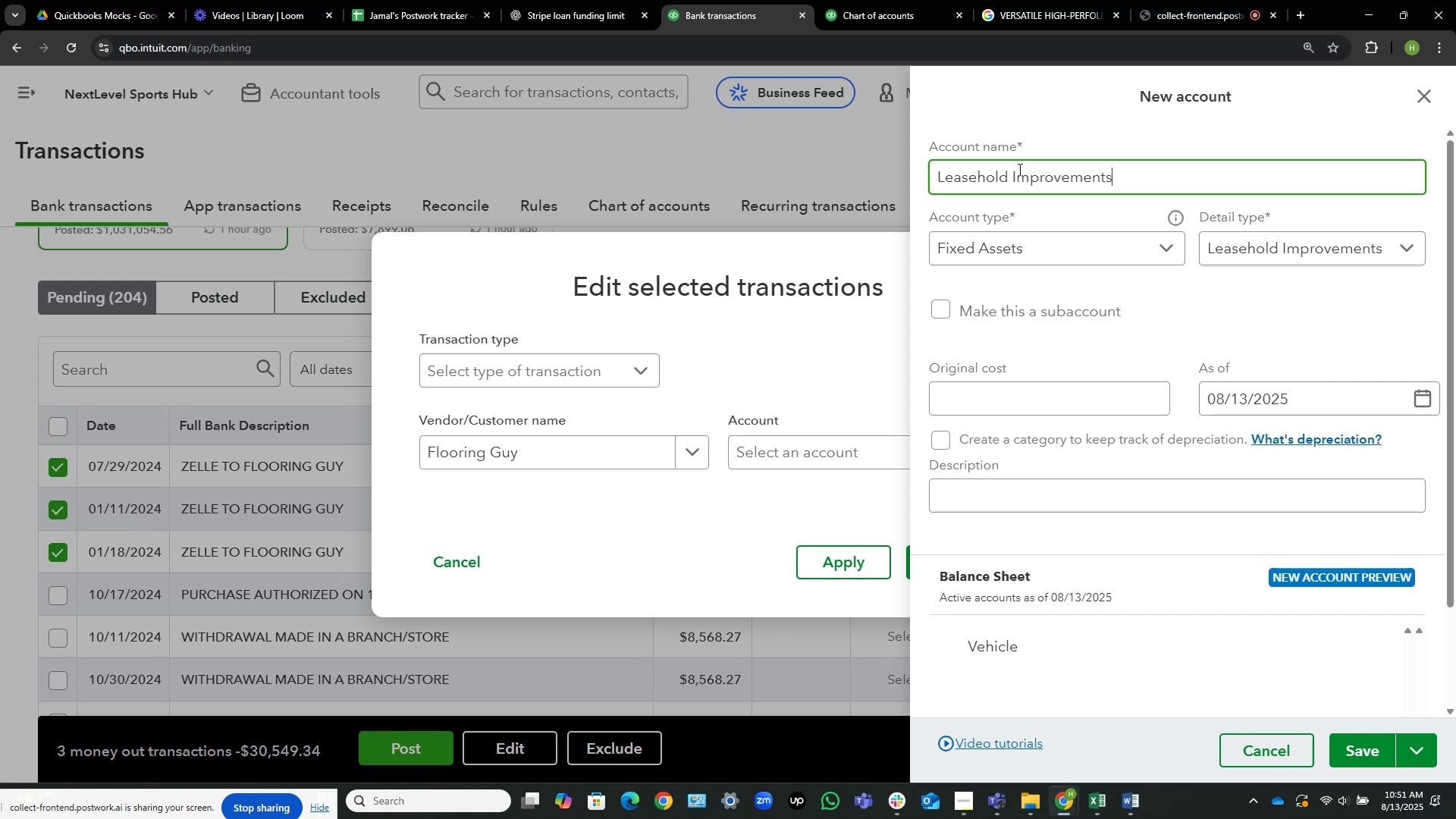 
wait(26.5)
 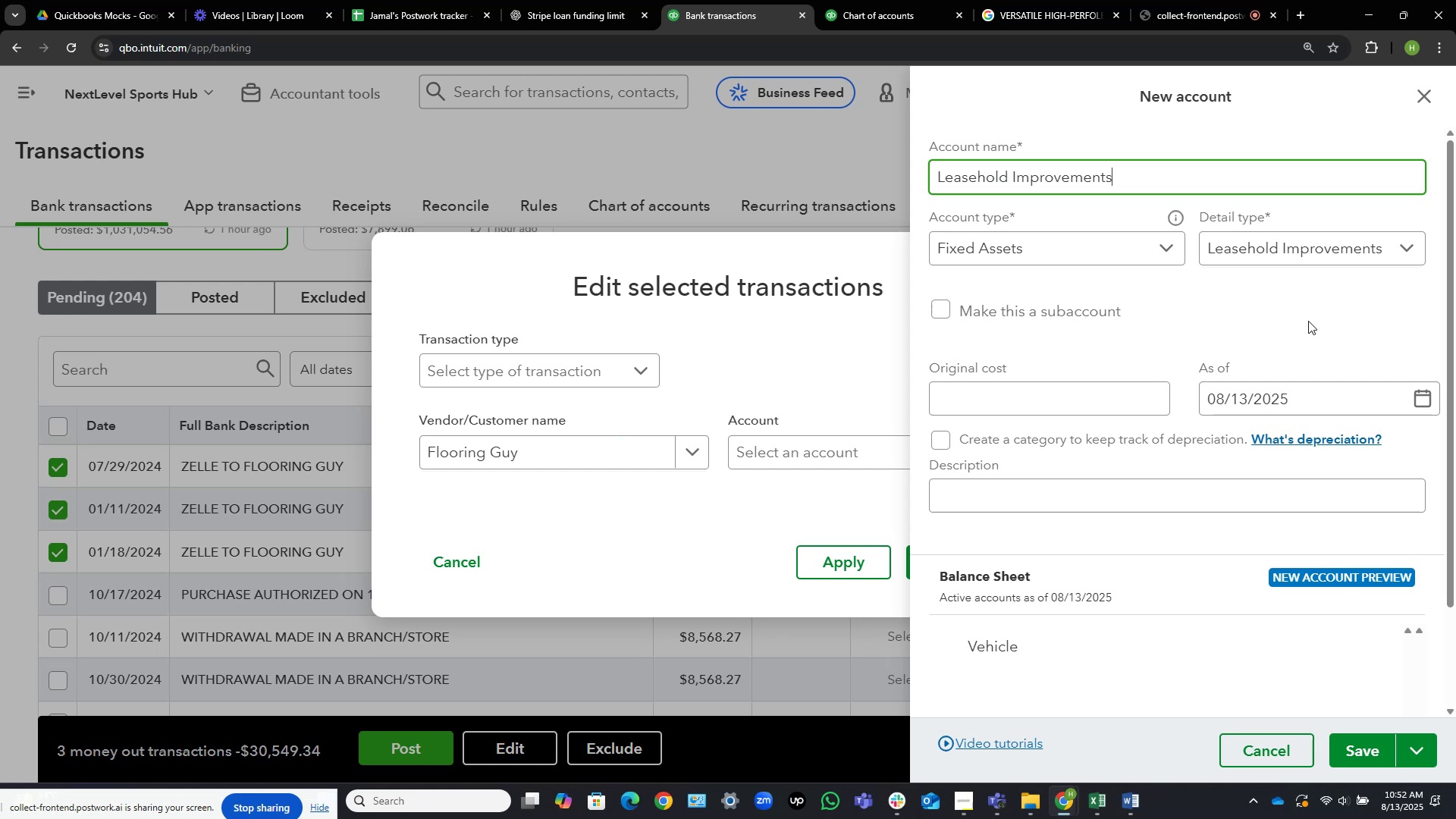 
left_click([1376, 755])
 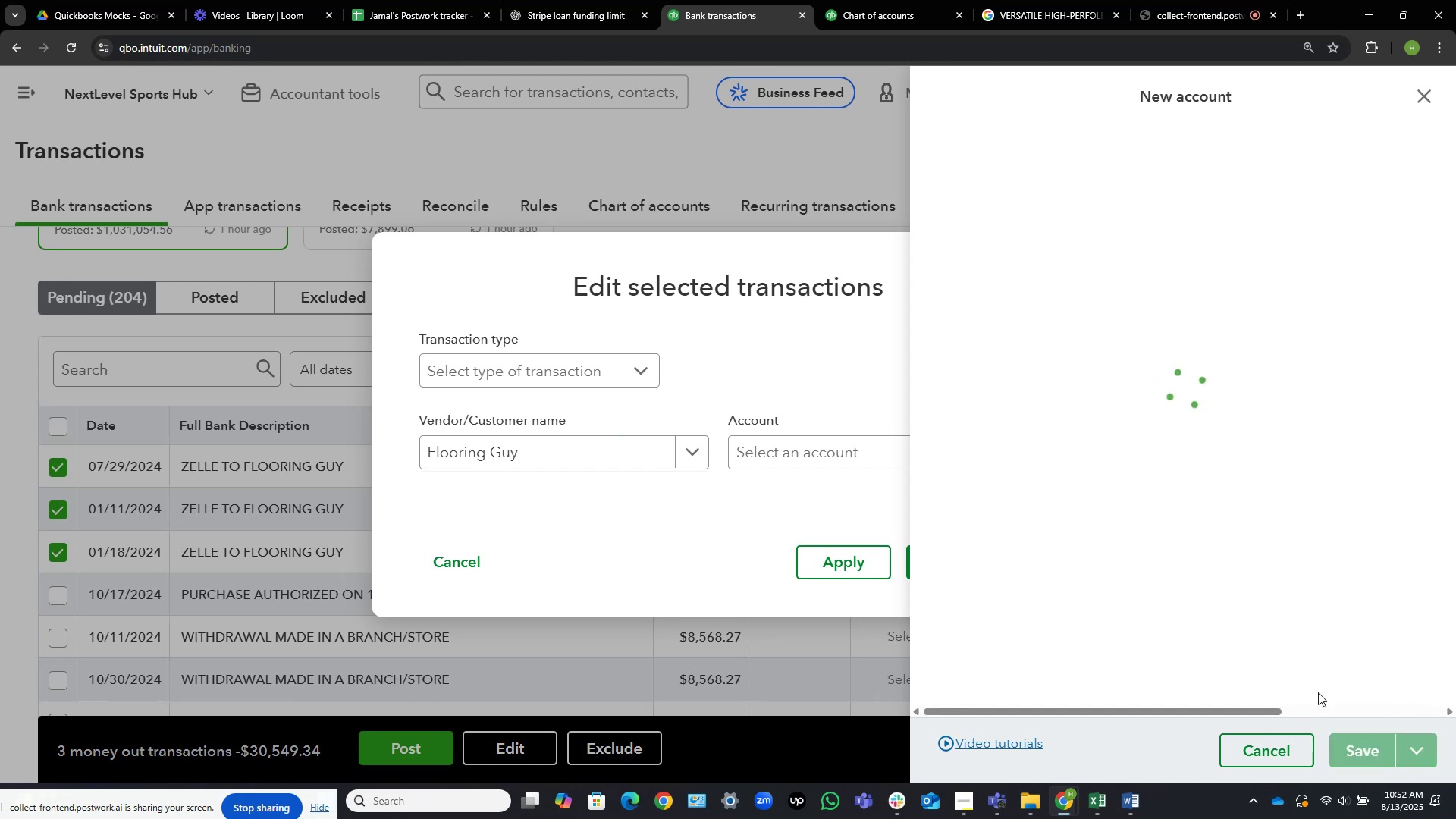 
mouse_move([1068, 494])
 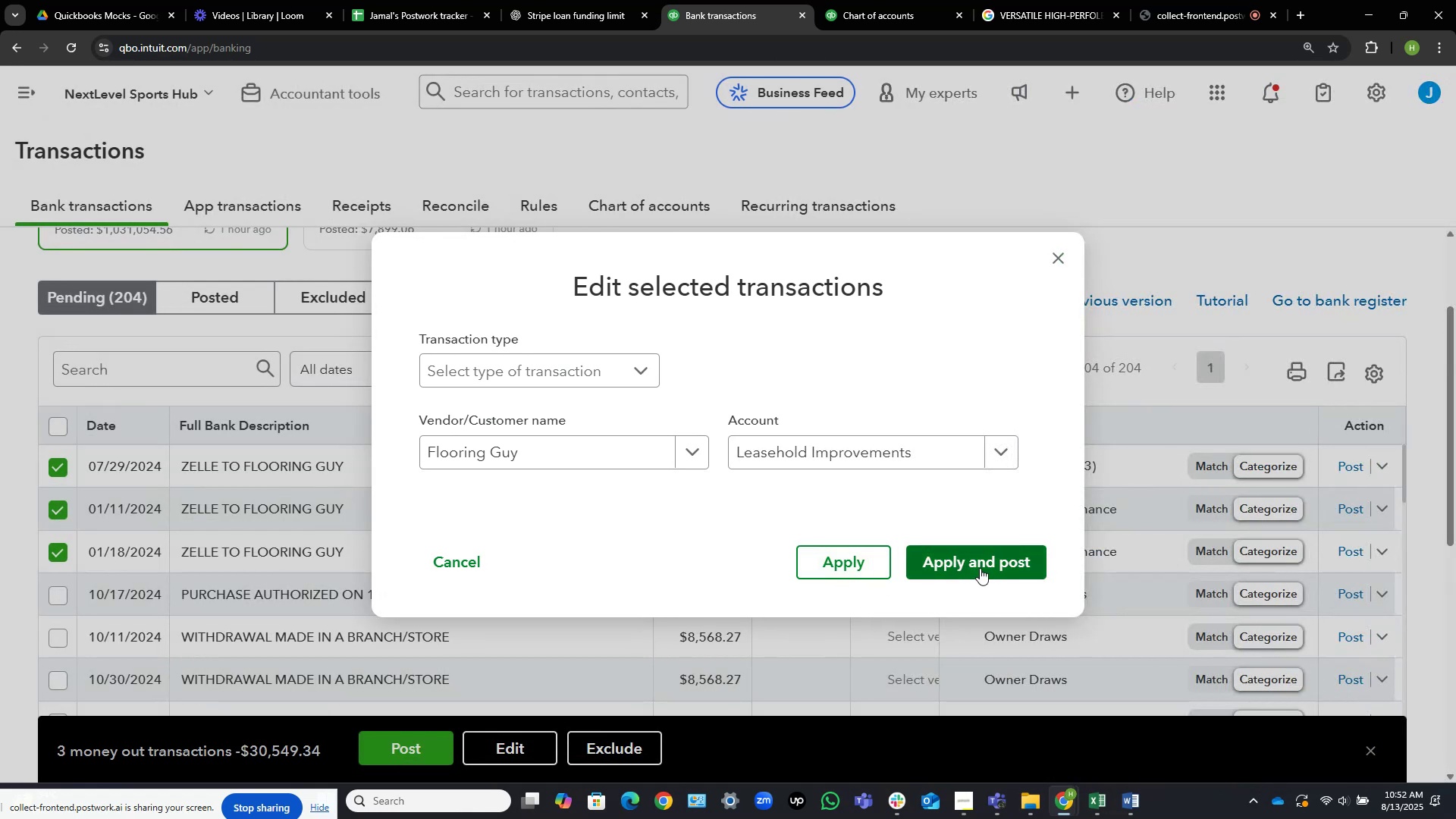 
left_click([980, 568])
 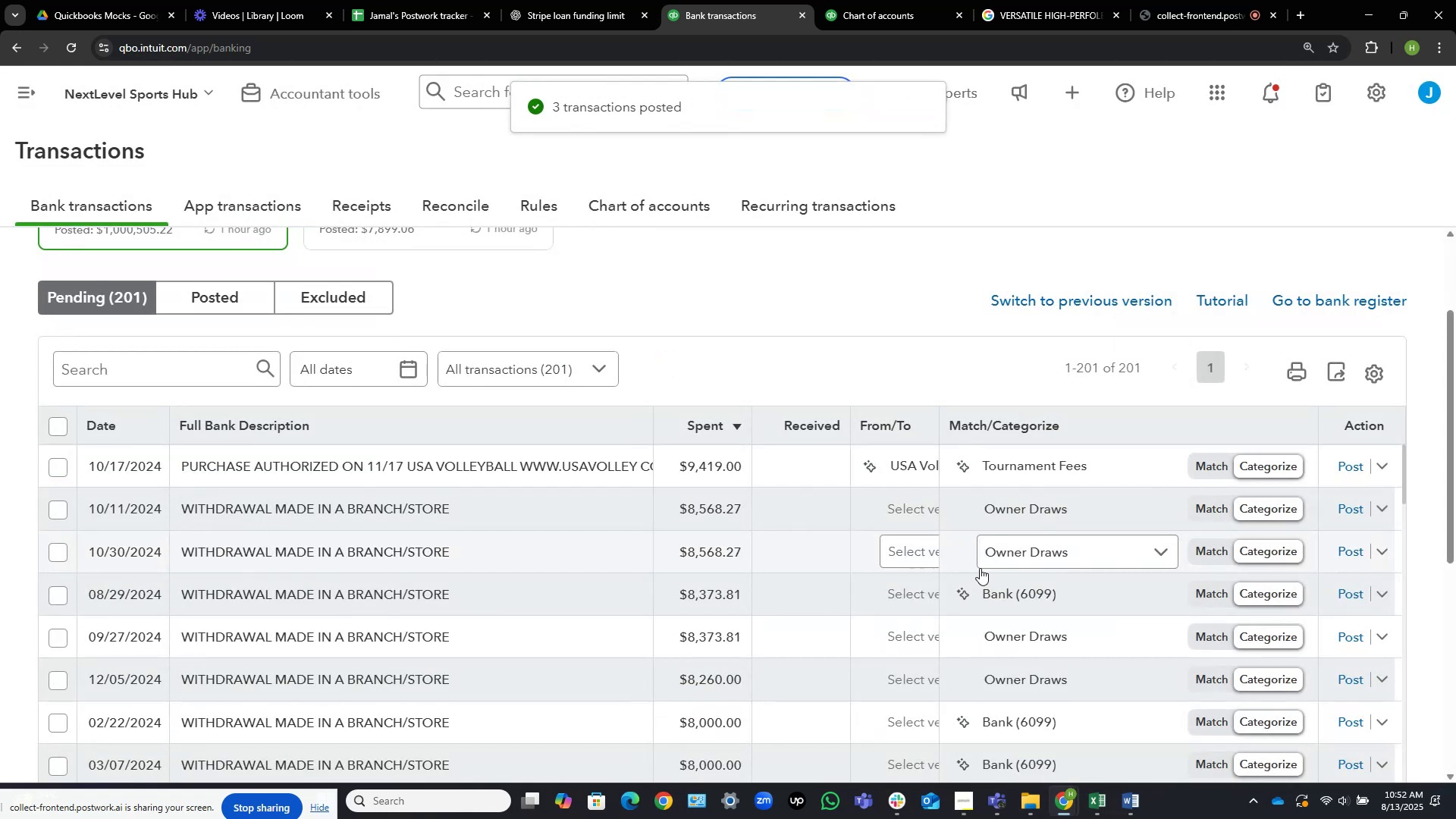 
wait(8.66)
 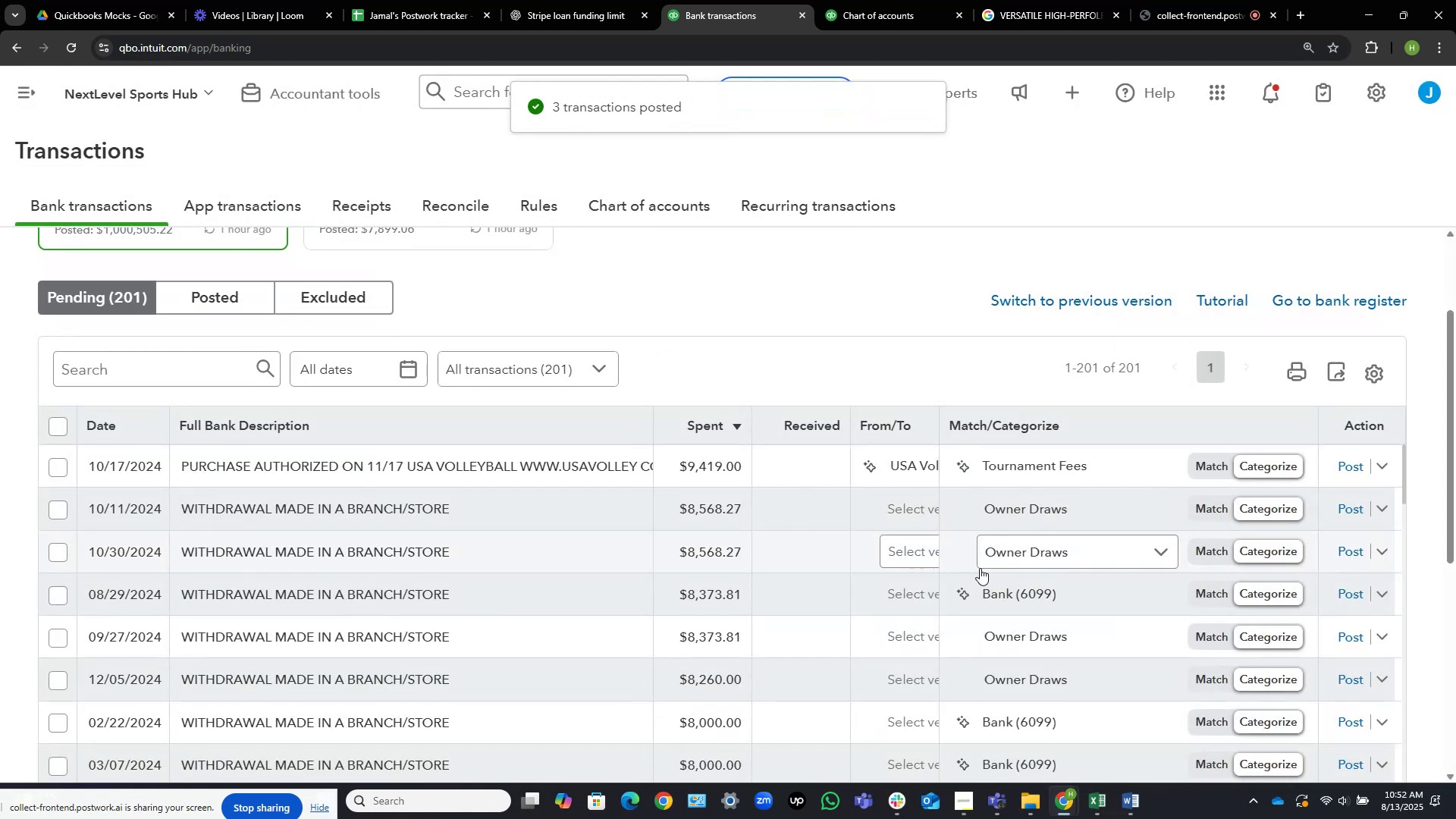 
scroll: coordinate [308, 527], scroll_direction: down, amount: 8.0
 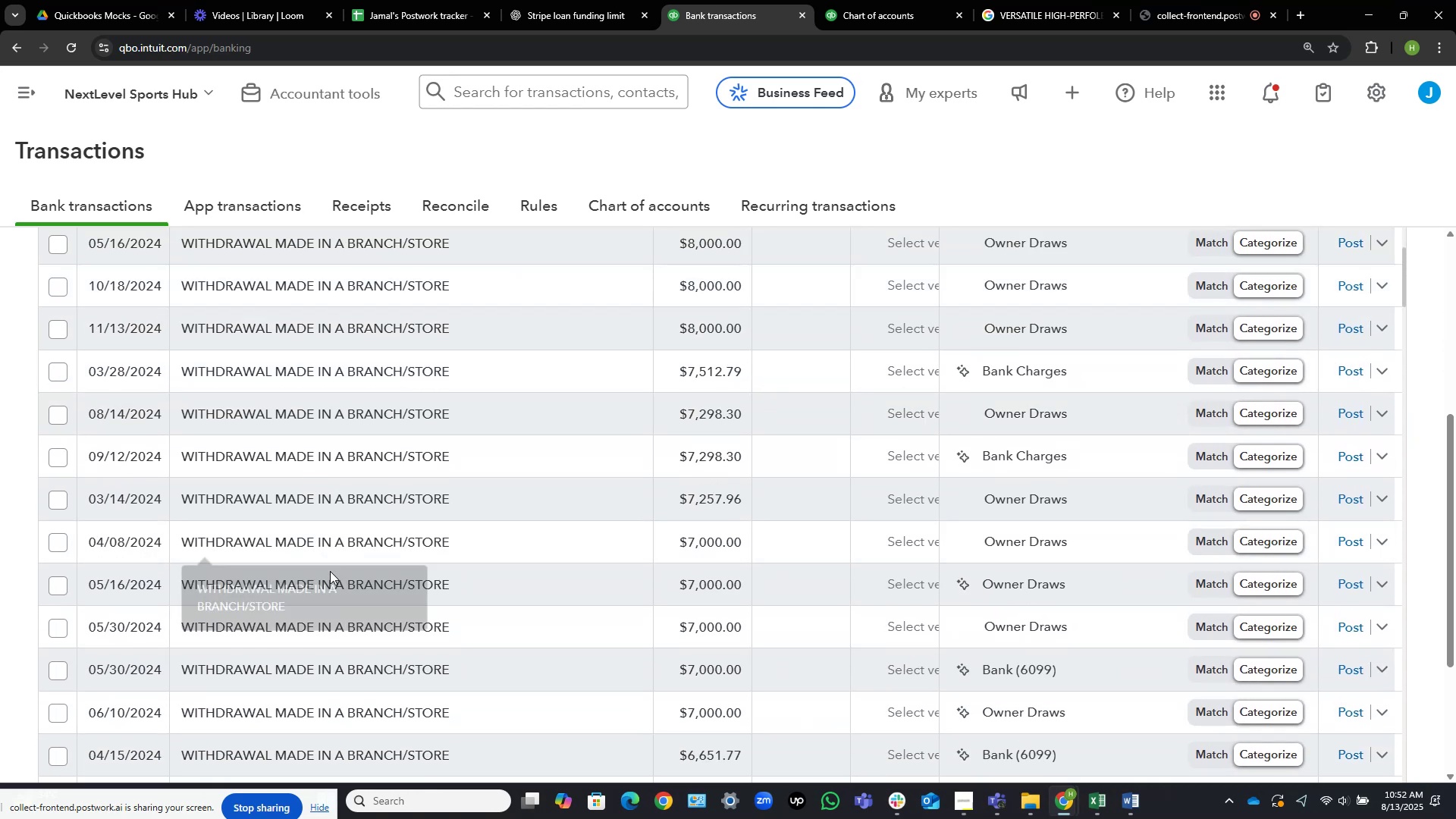 
wait(6.07)
 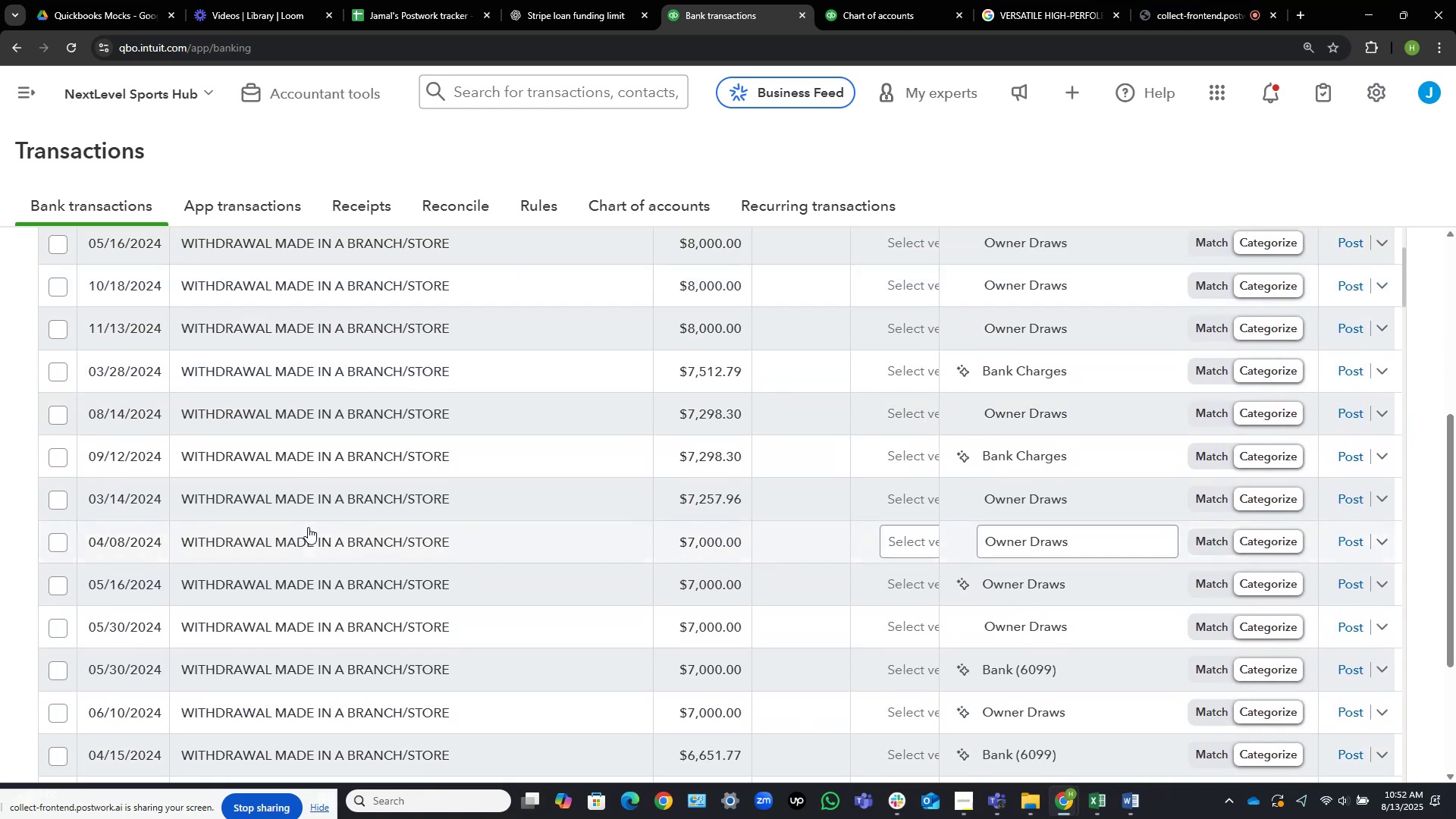 
left_click([515, 582])
 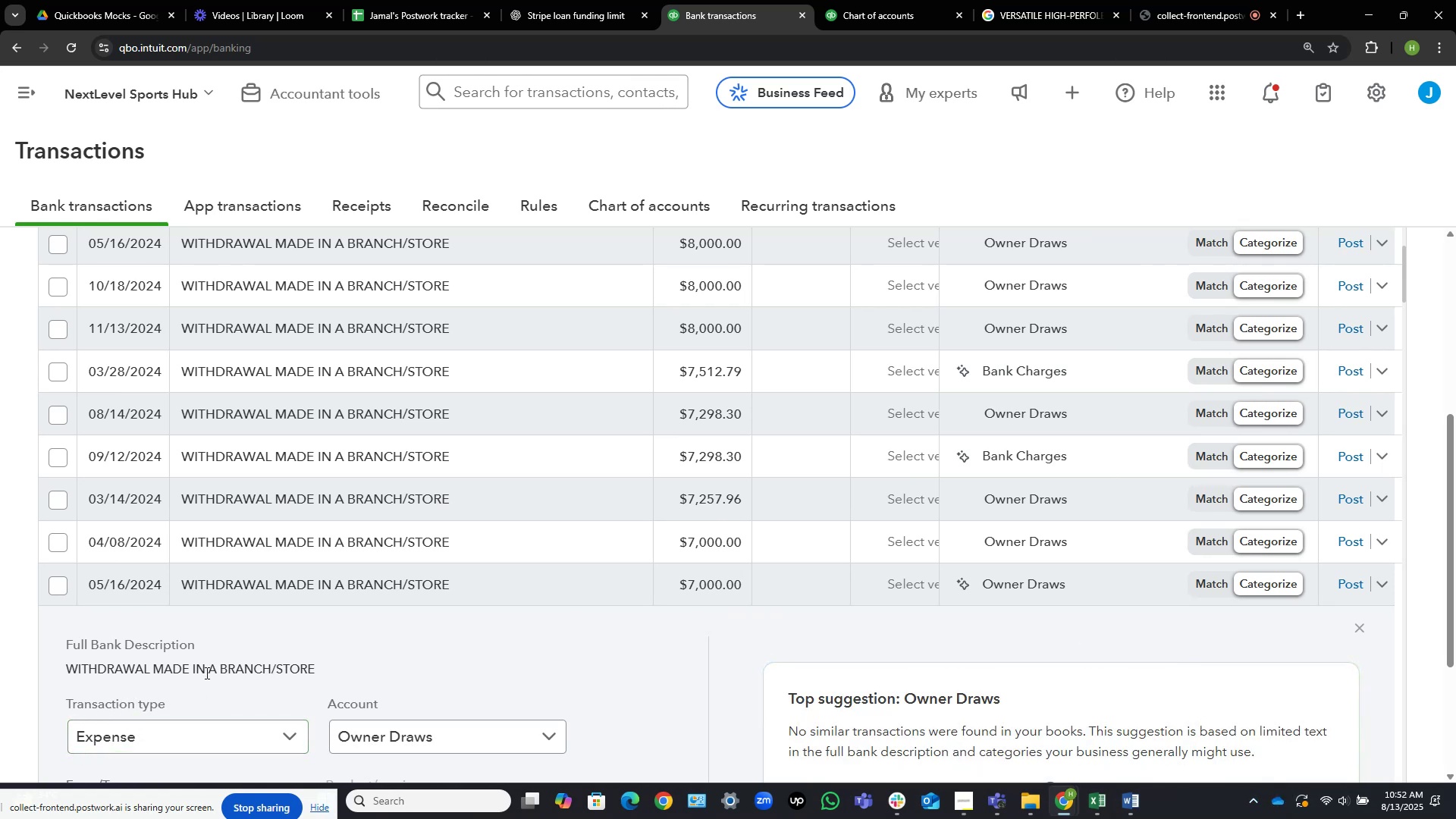 
wait(7.93)
 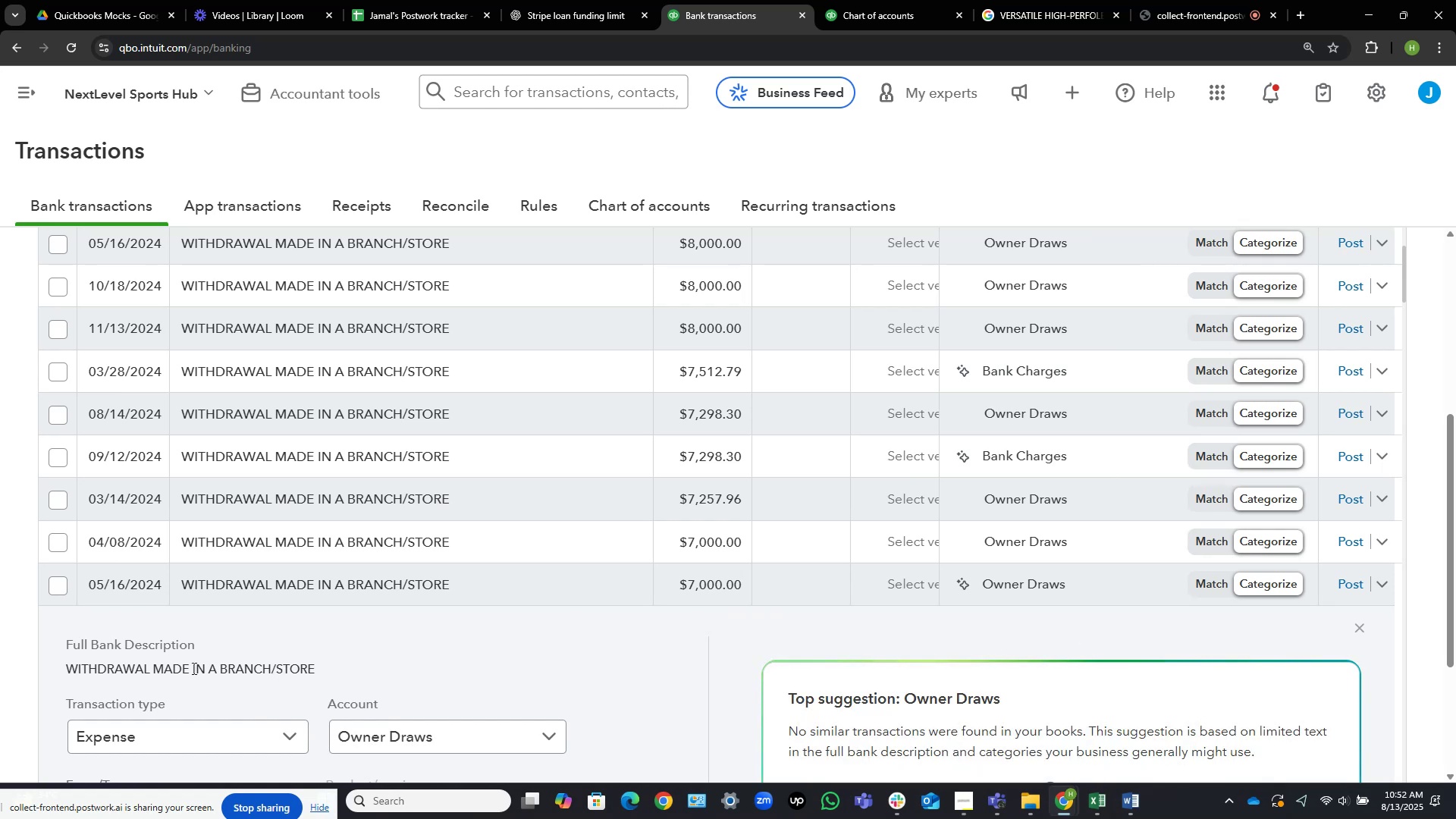 
left_click_drag(start_coordinate=[312, 669], to_coordinate=[42, 679])
 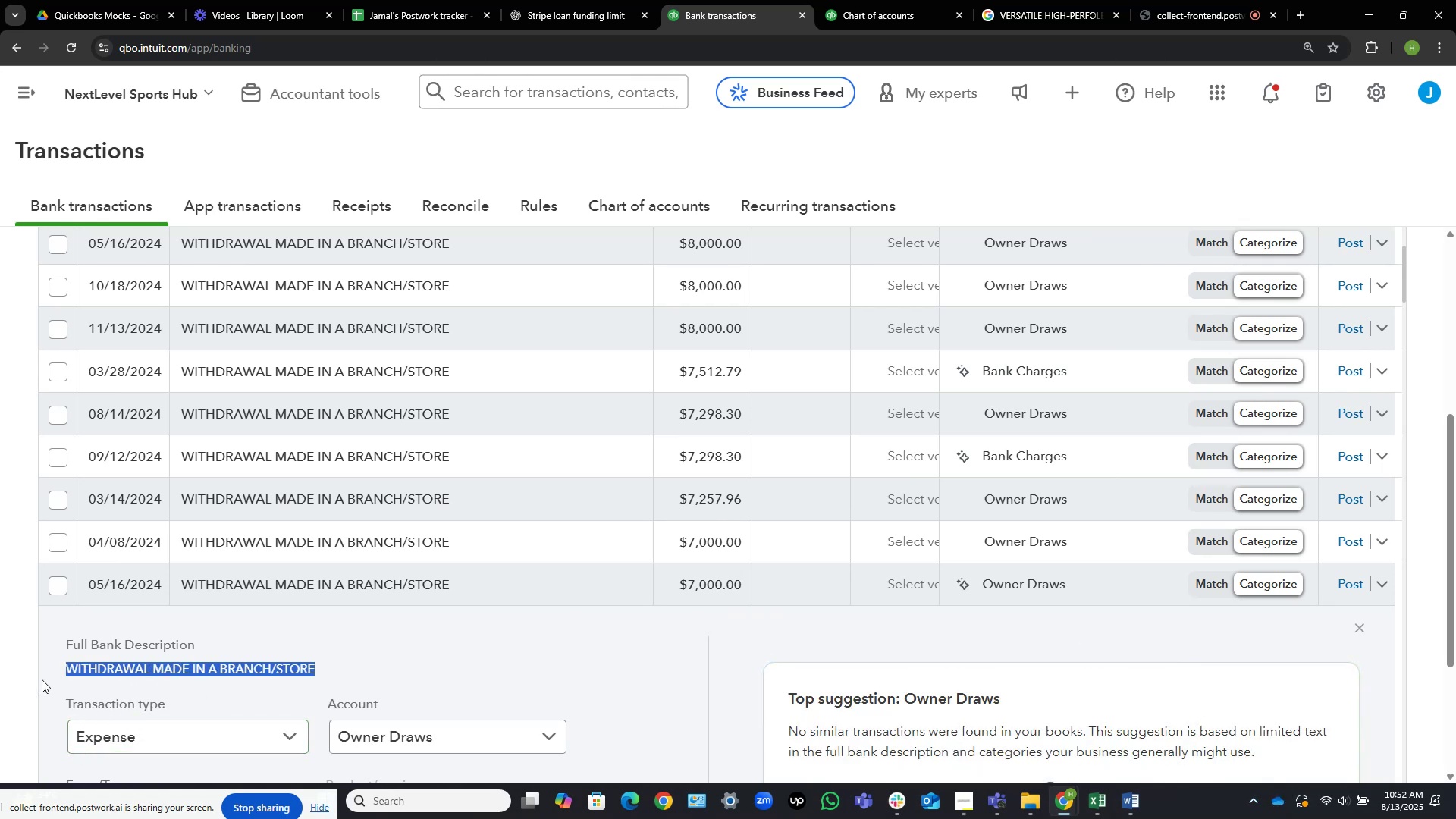 
key(Control+C)
 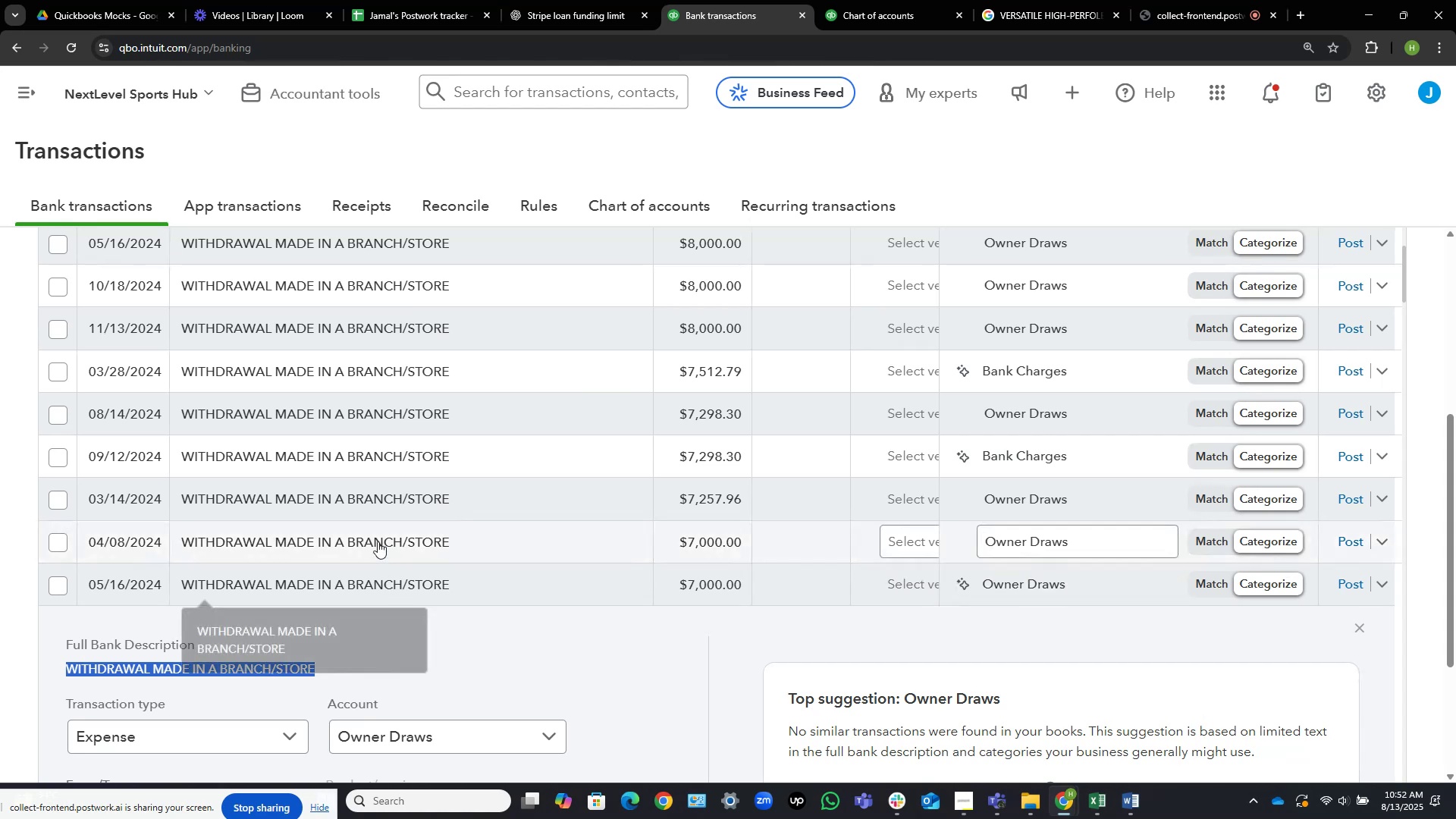 
scroll: coordinate [652, 413], scroll_direction: up, amount: 22.0
 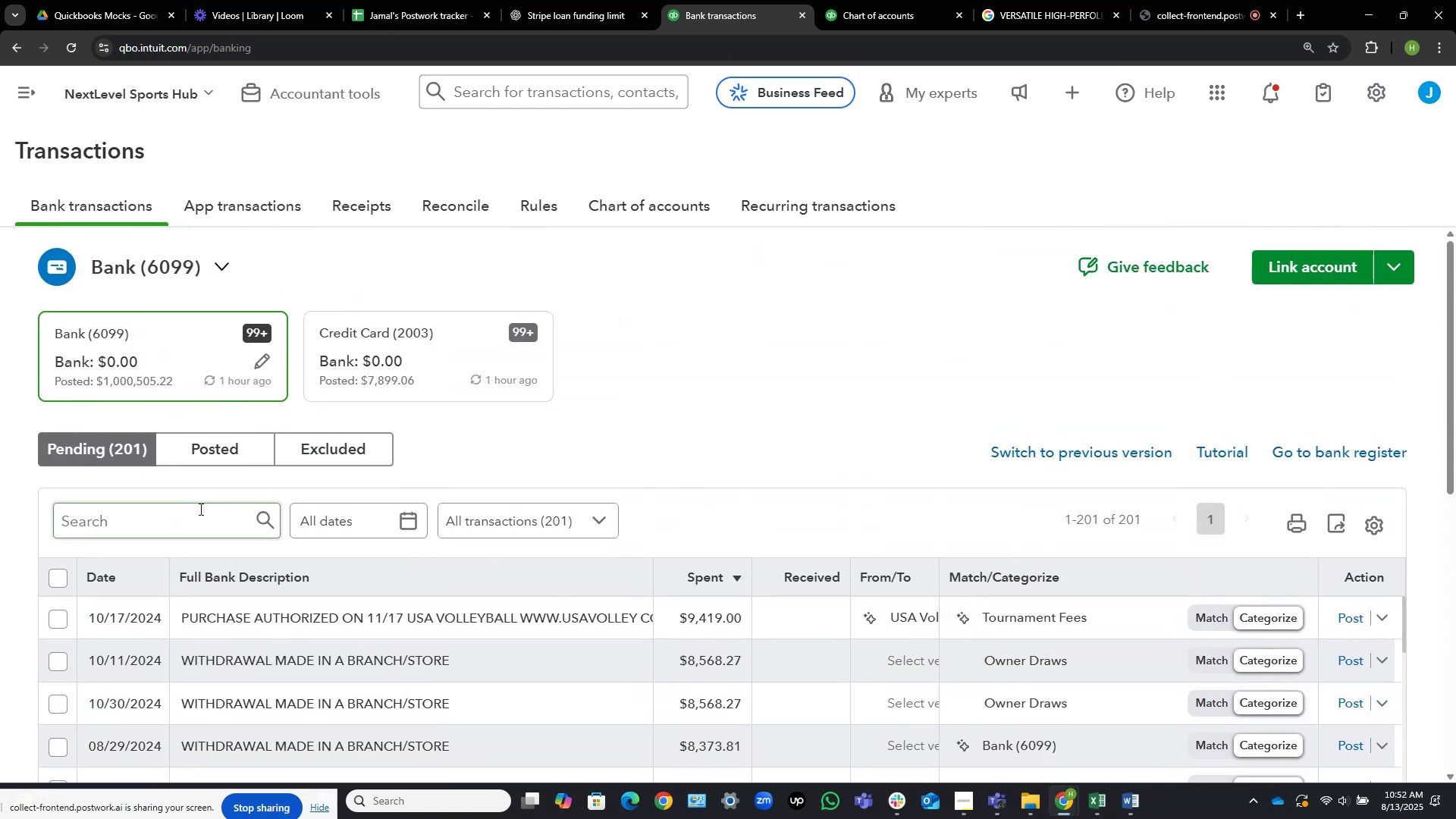 
left_click([187, 522])
 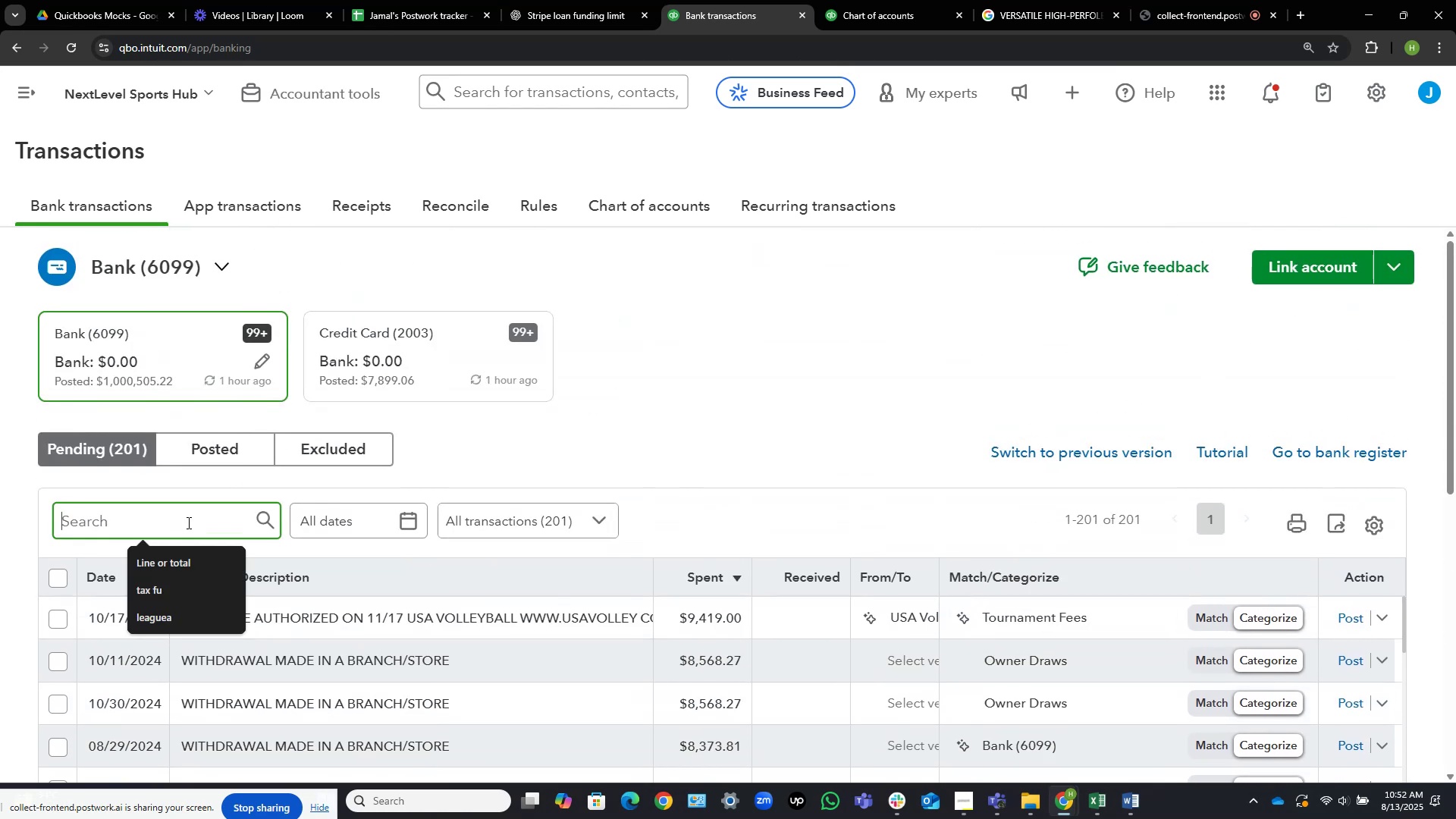 
key(Control+V)
 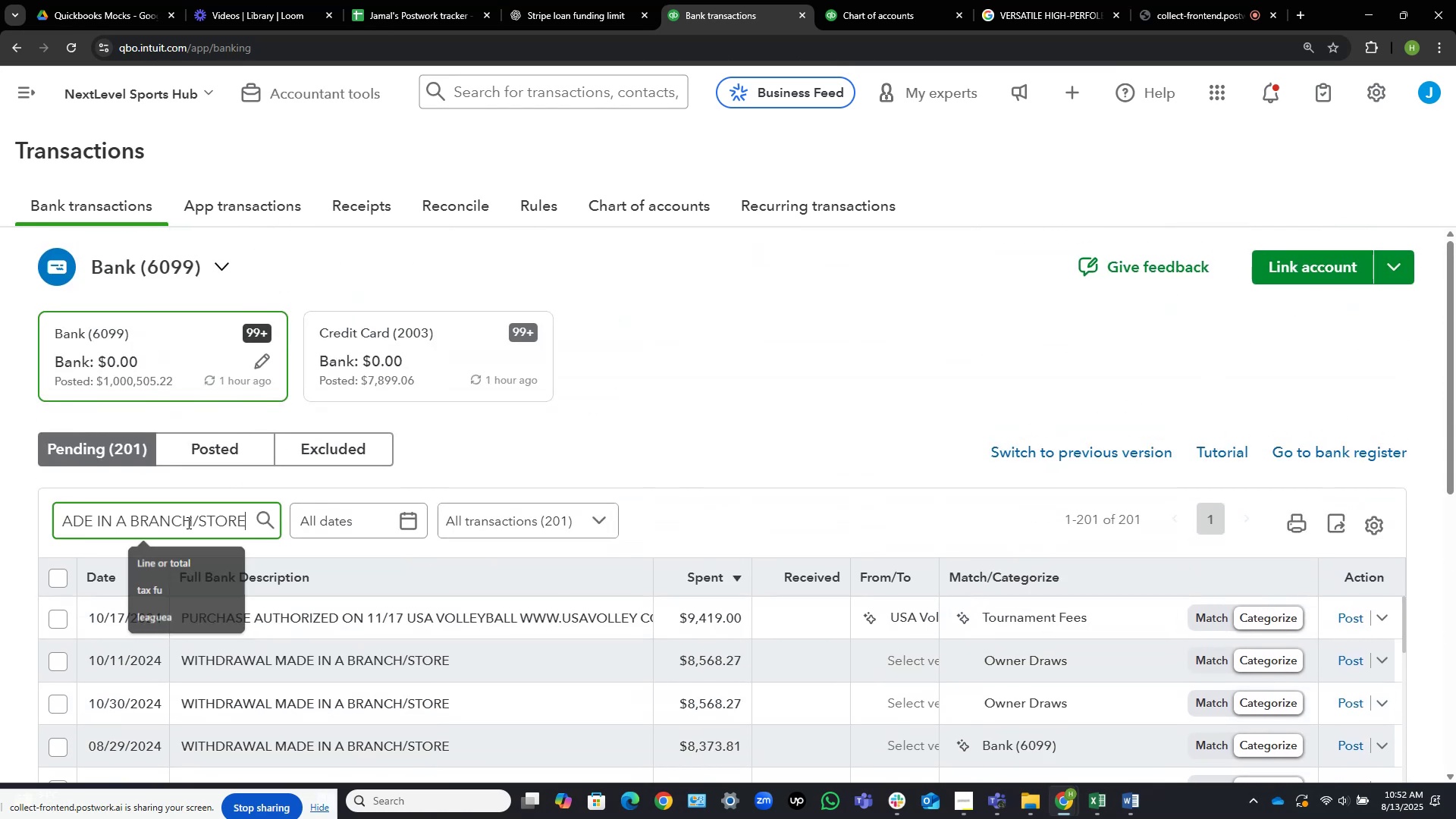 
key(NumpadEnter)
 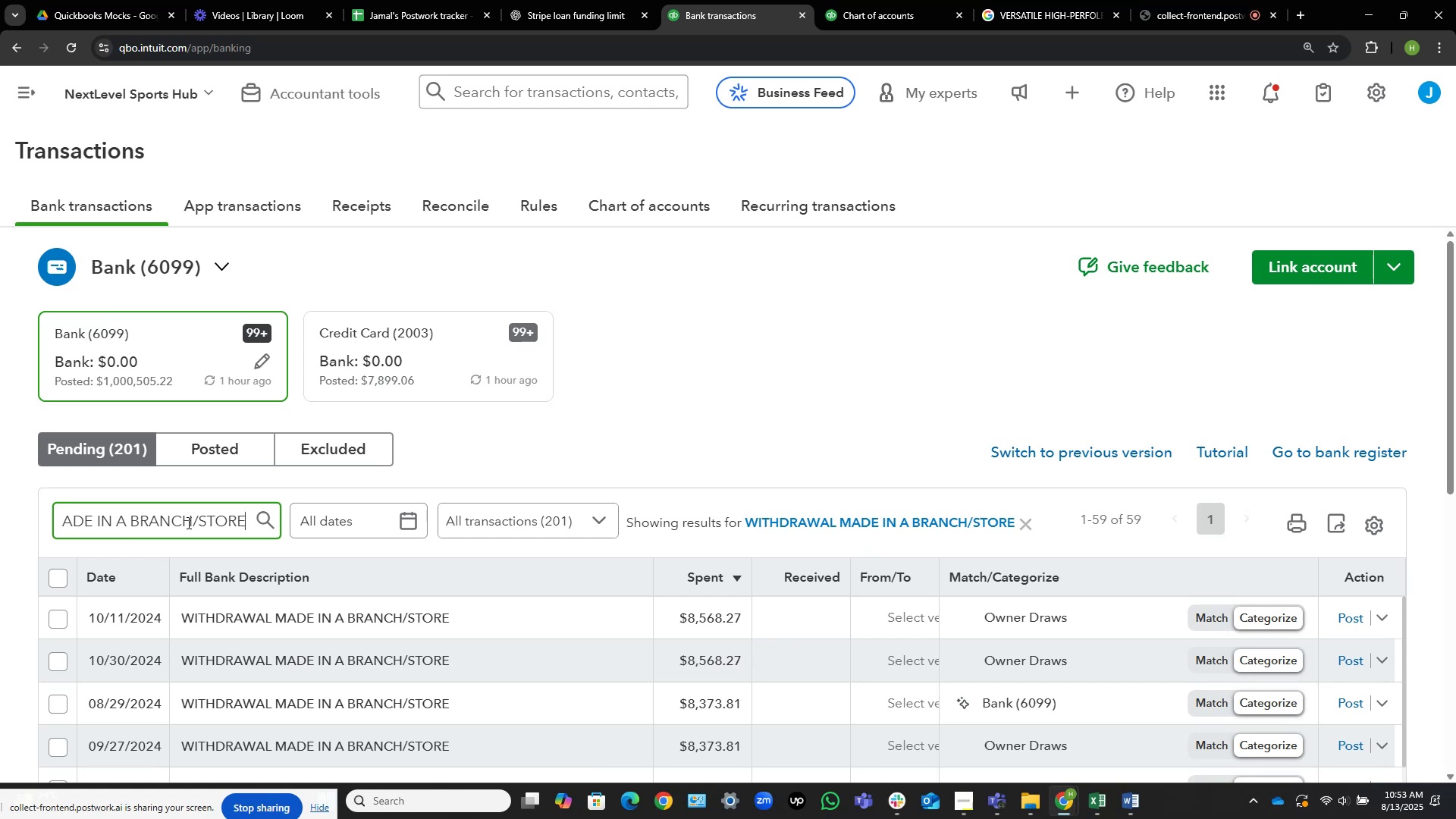 
wait(26.52)
 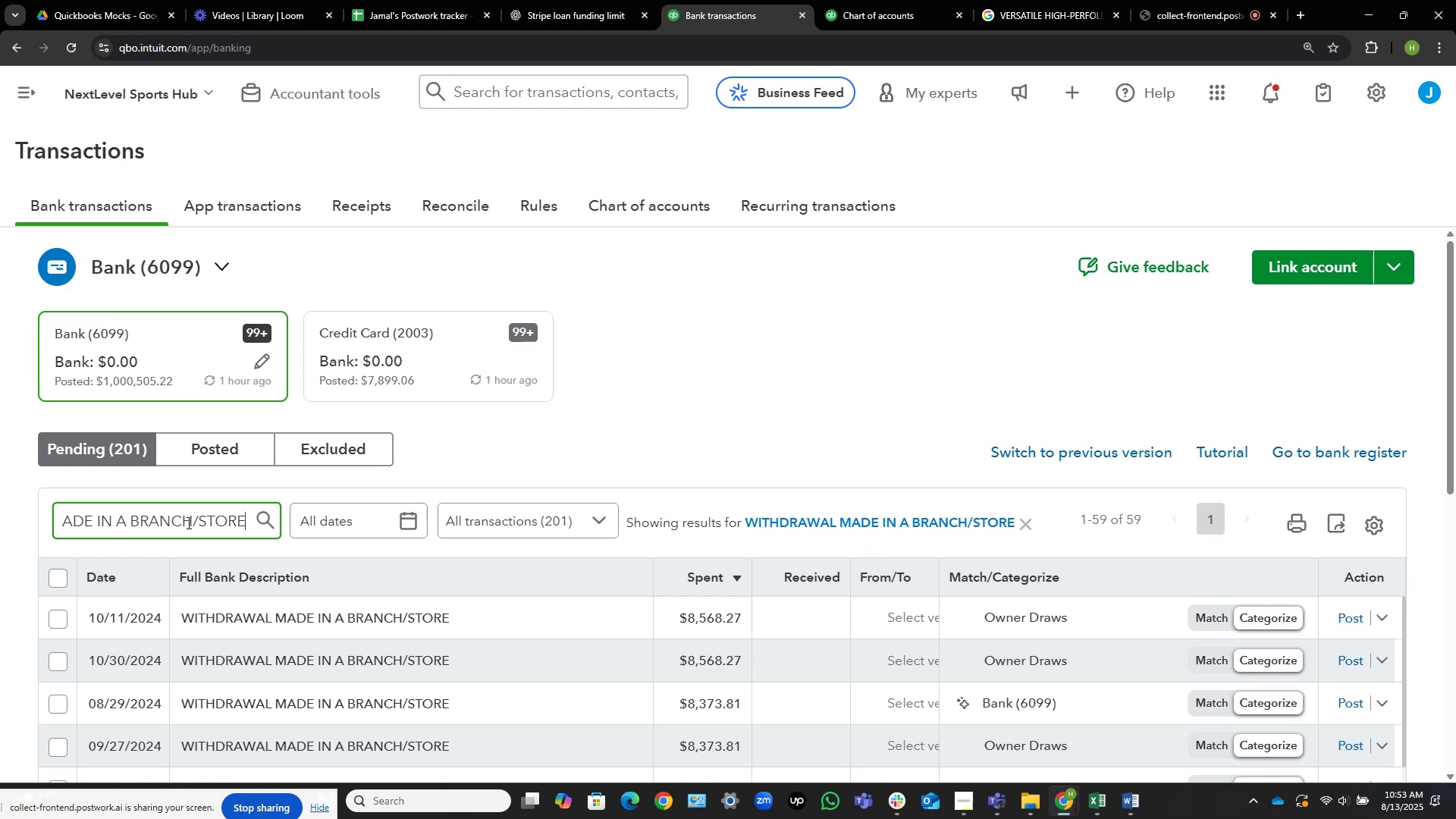 
scroll: coordinate [493, 667], scroll_direction: up, amount: 3.0
 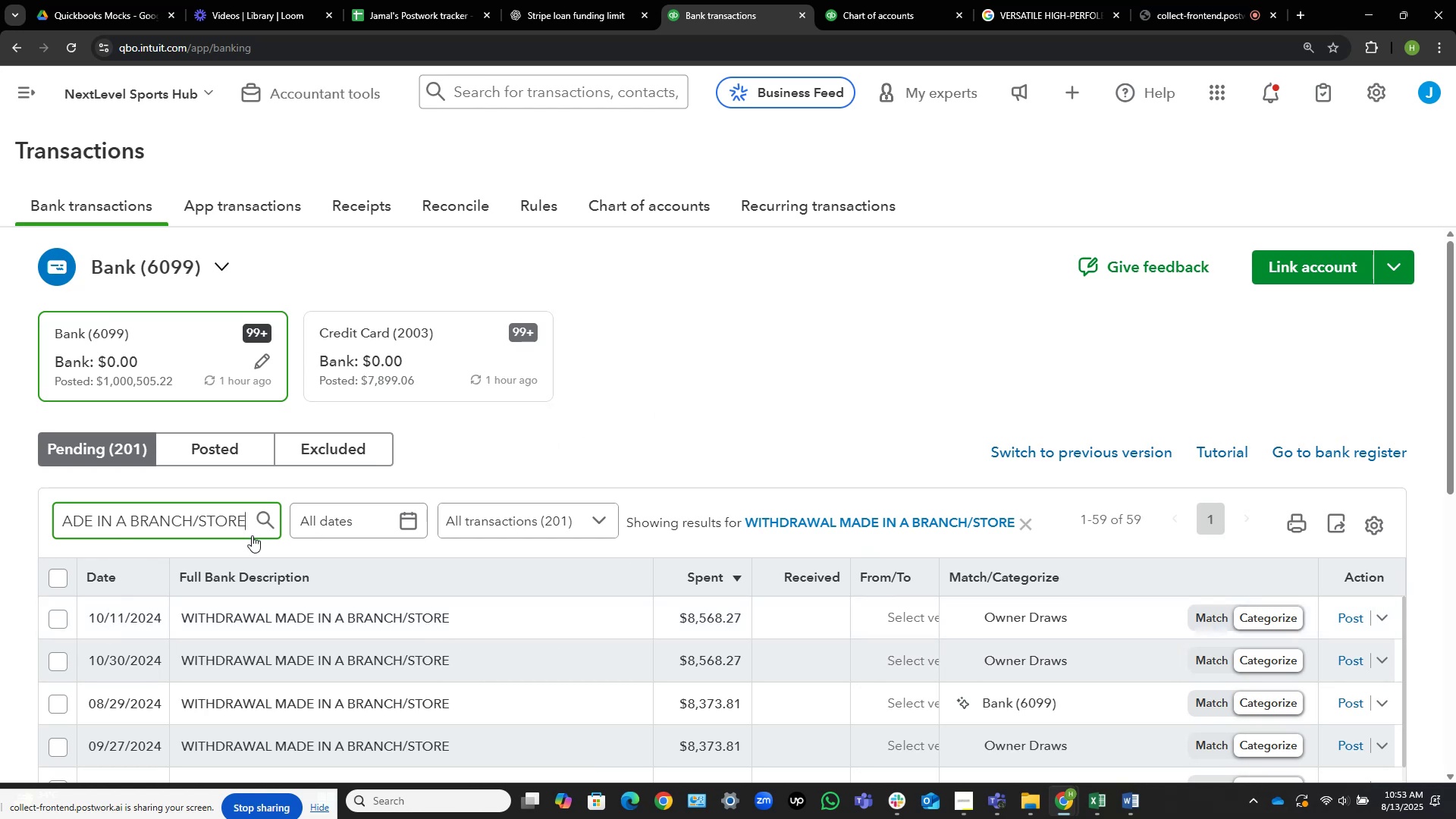 
scroll: coordinate [1141, 497], scroll_direction: down, amount: 13.0
 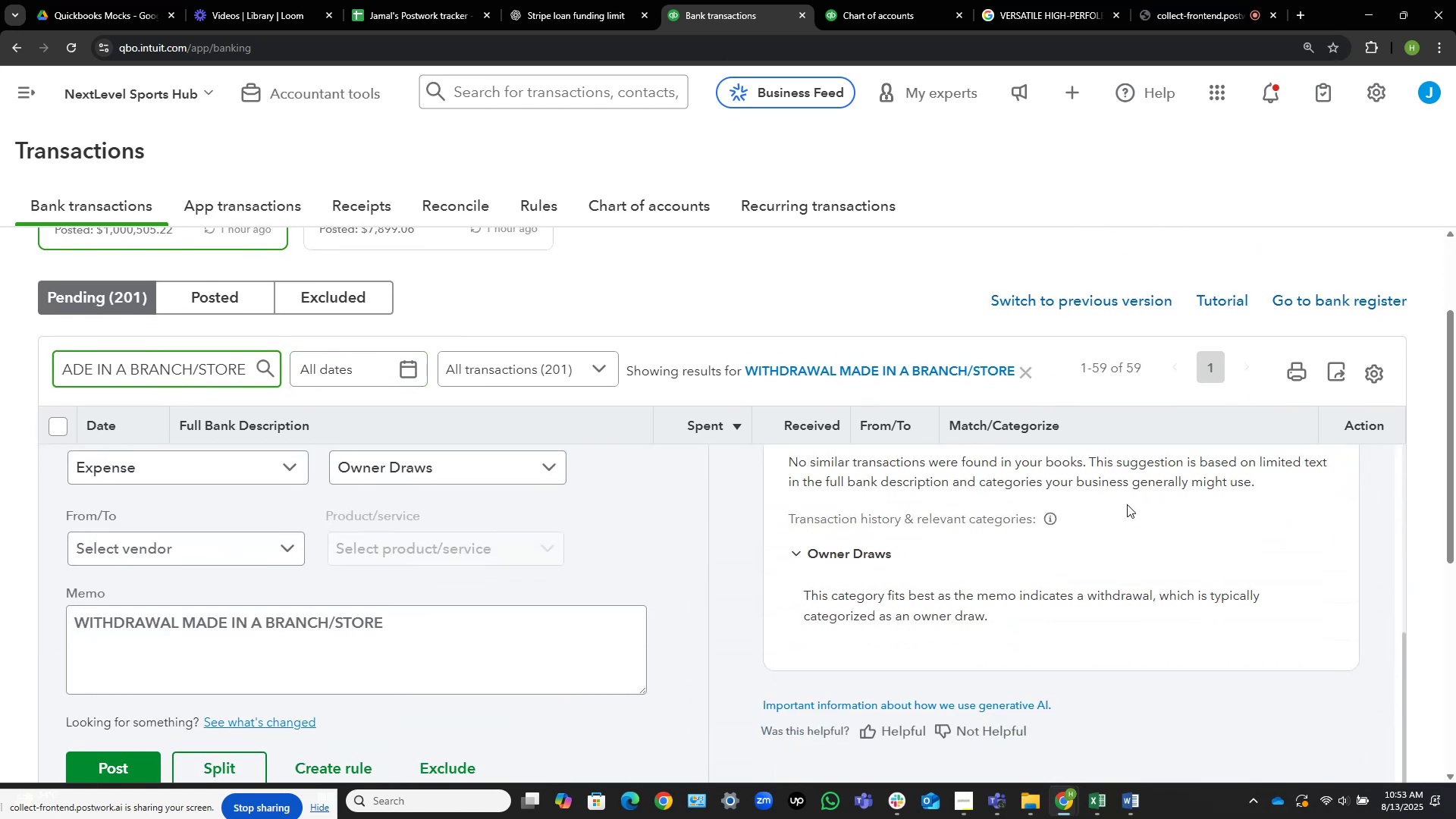 
scroll: coordinate [1094, 554], scroll_direction: up, amount: 3.0
 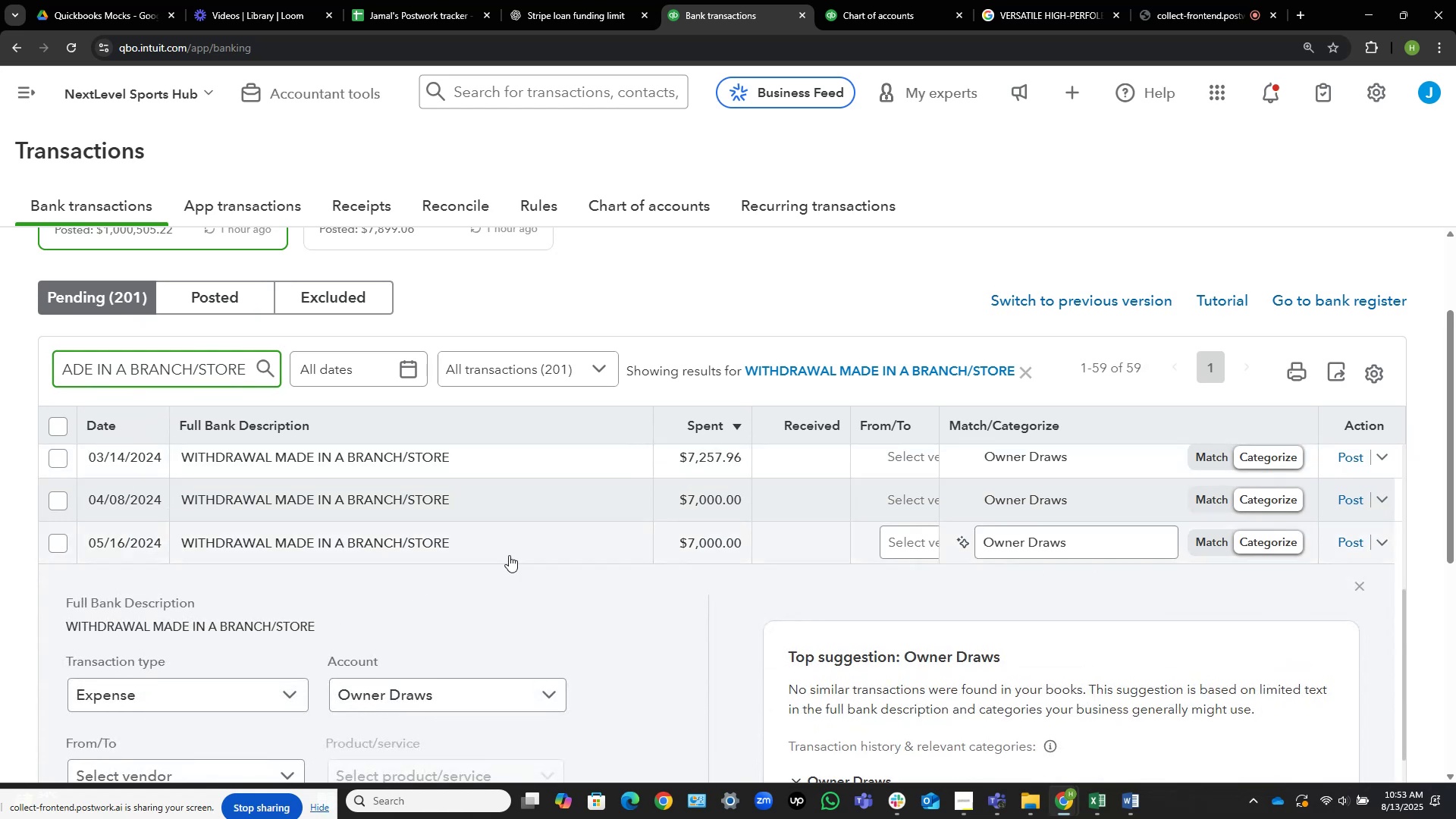 
left_click([623, 540])
 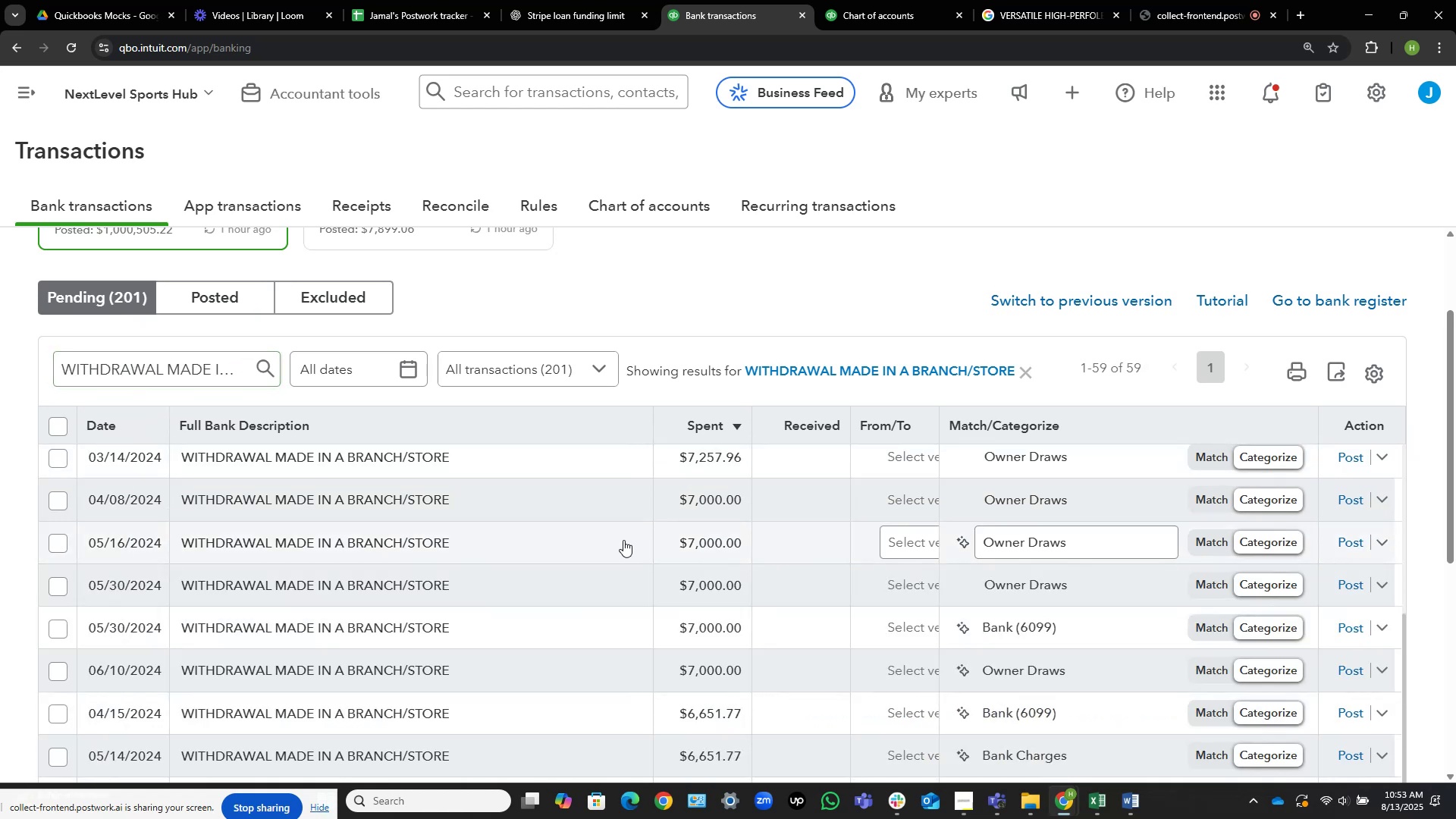 
scroll: coordinate [639, 585], scroll_direction: up, amount: 10.0
 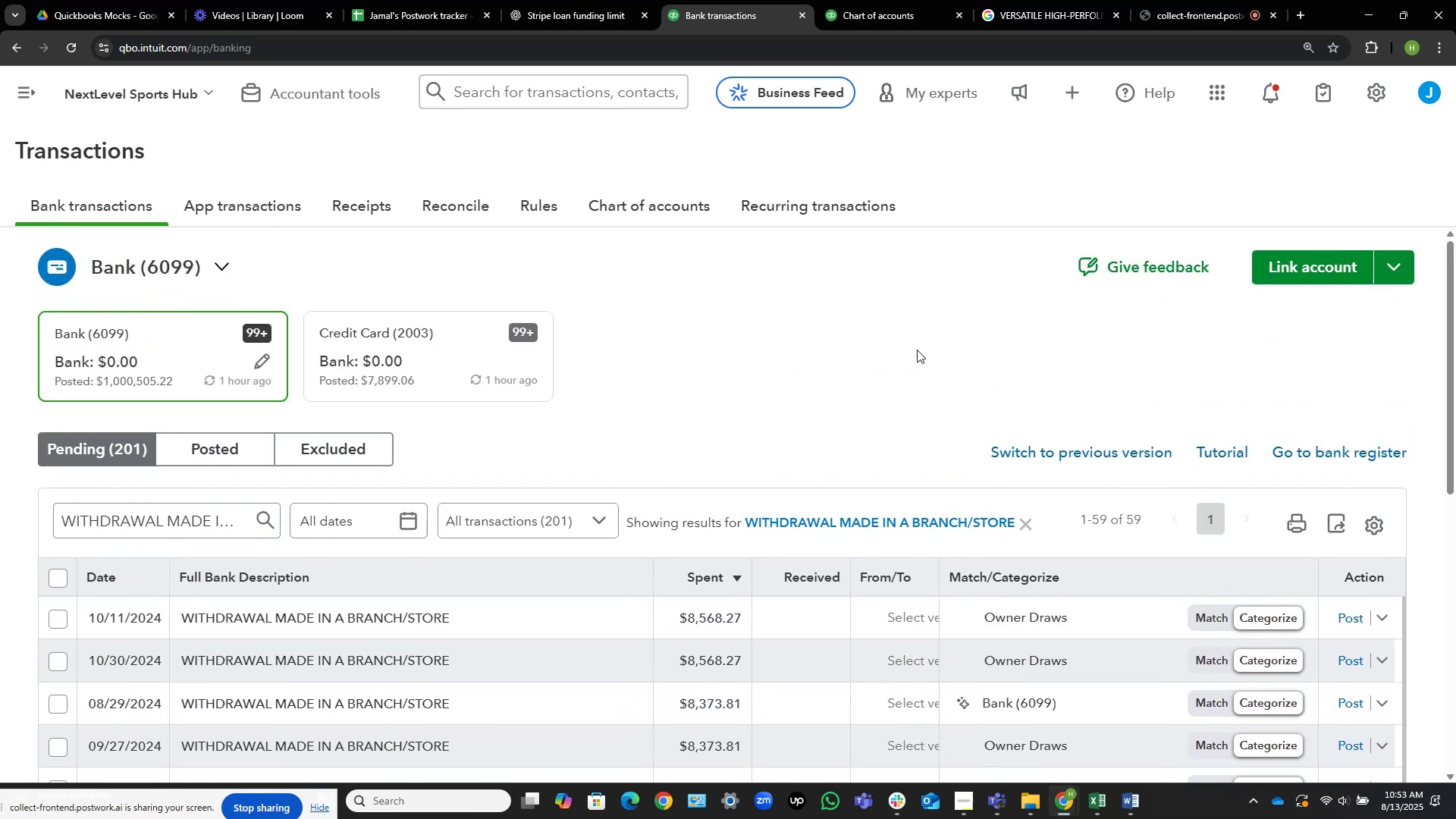 
scroll: coordinate [925, 345], scroll_direction: down, amount: 5.0
 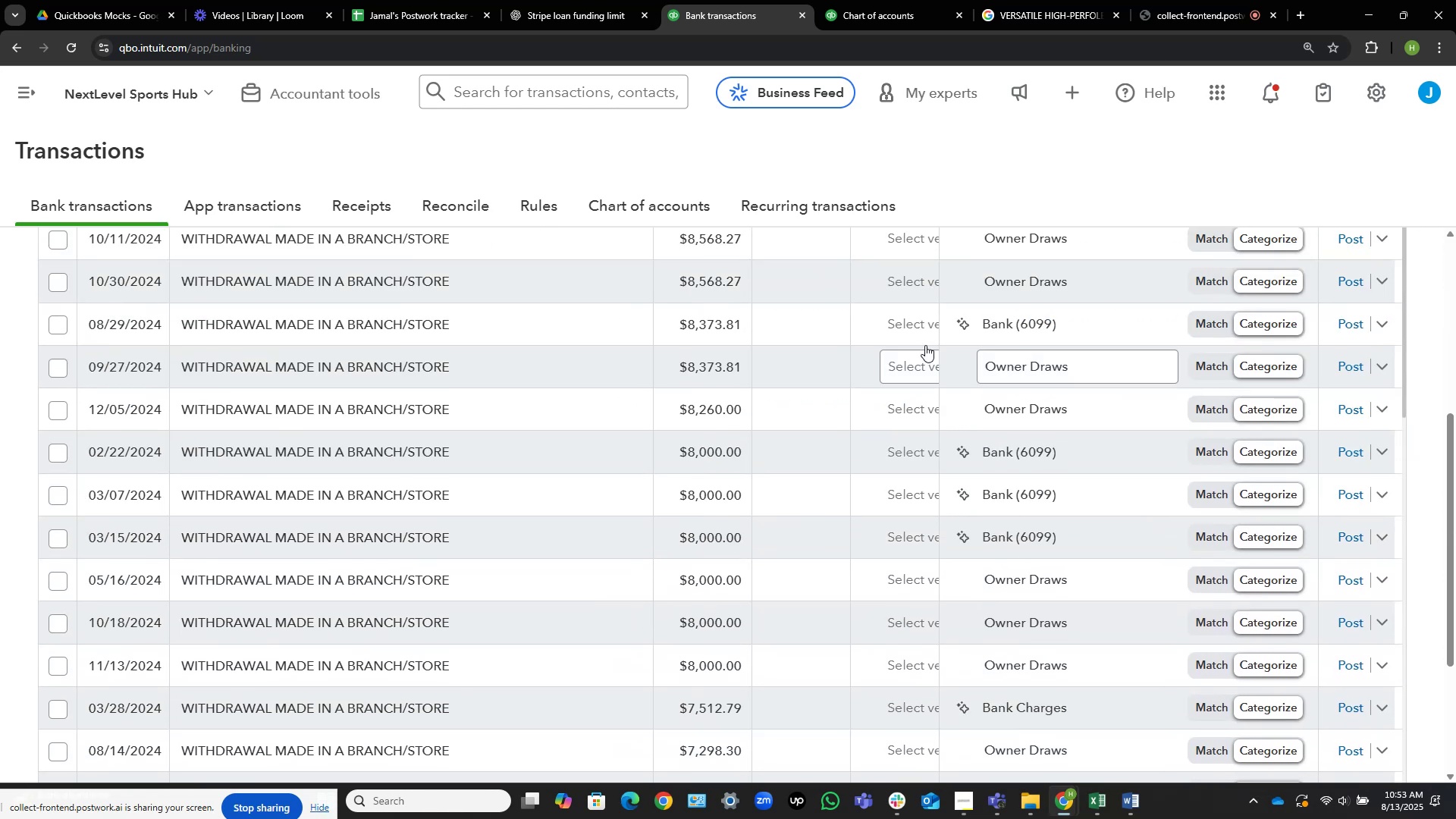 
scroll: coordinate [931, 367], scroll_direction: up, amount: 3.0
 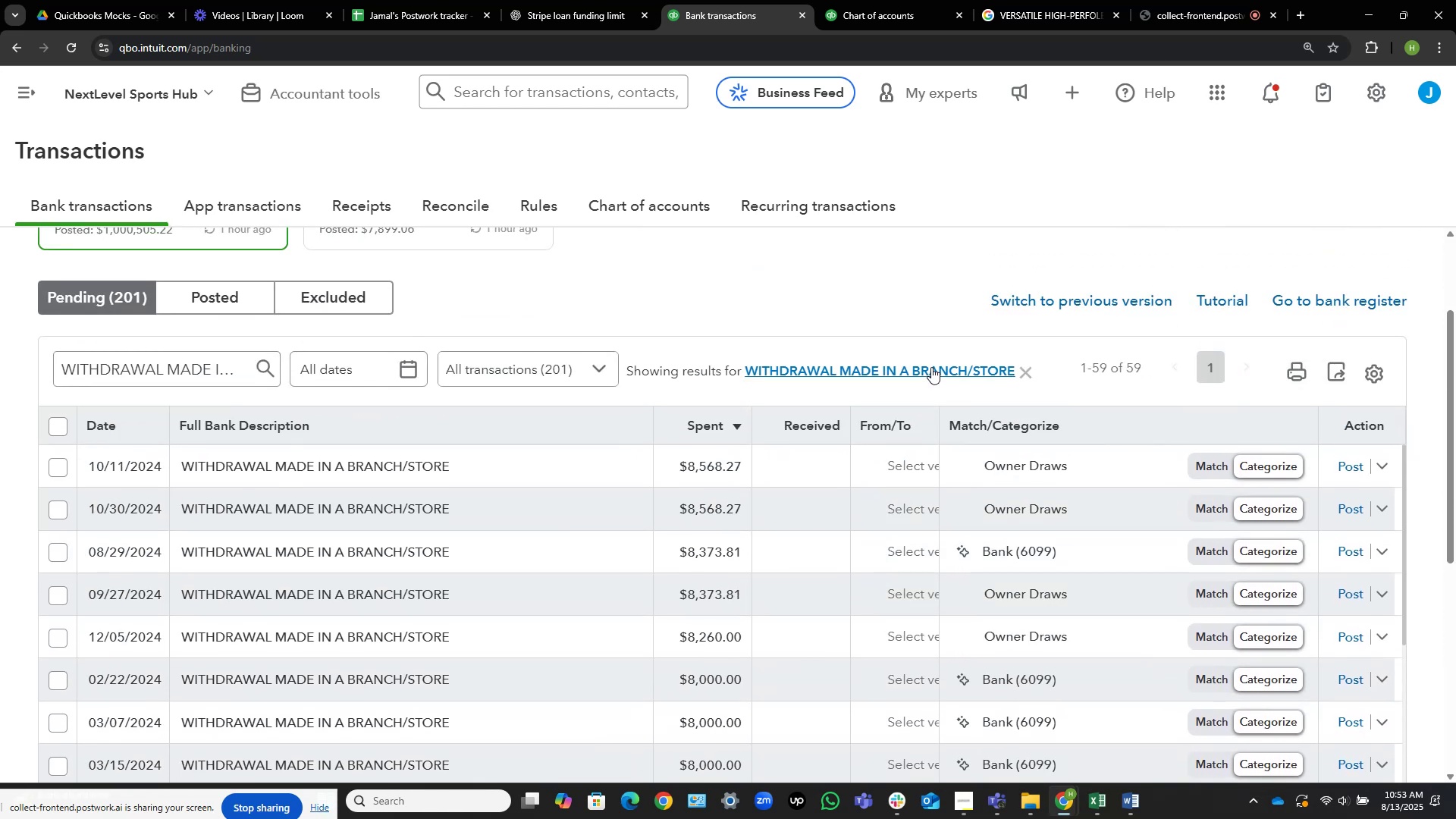 
scroll: coordinate [776, 512], scroll_direction: down, amount: 27.0
 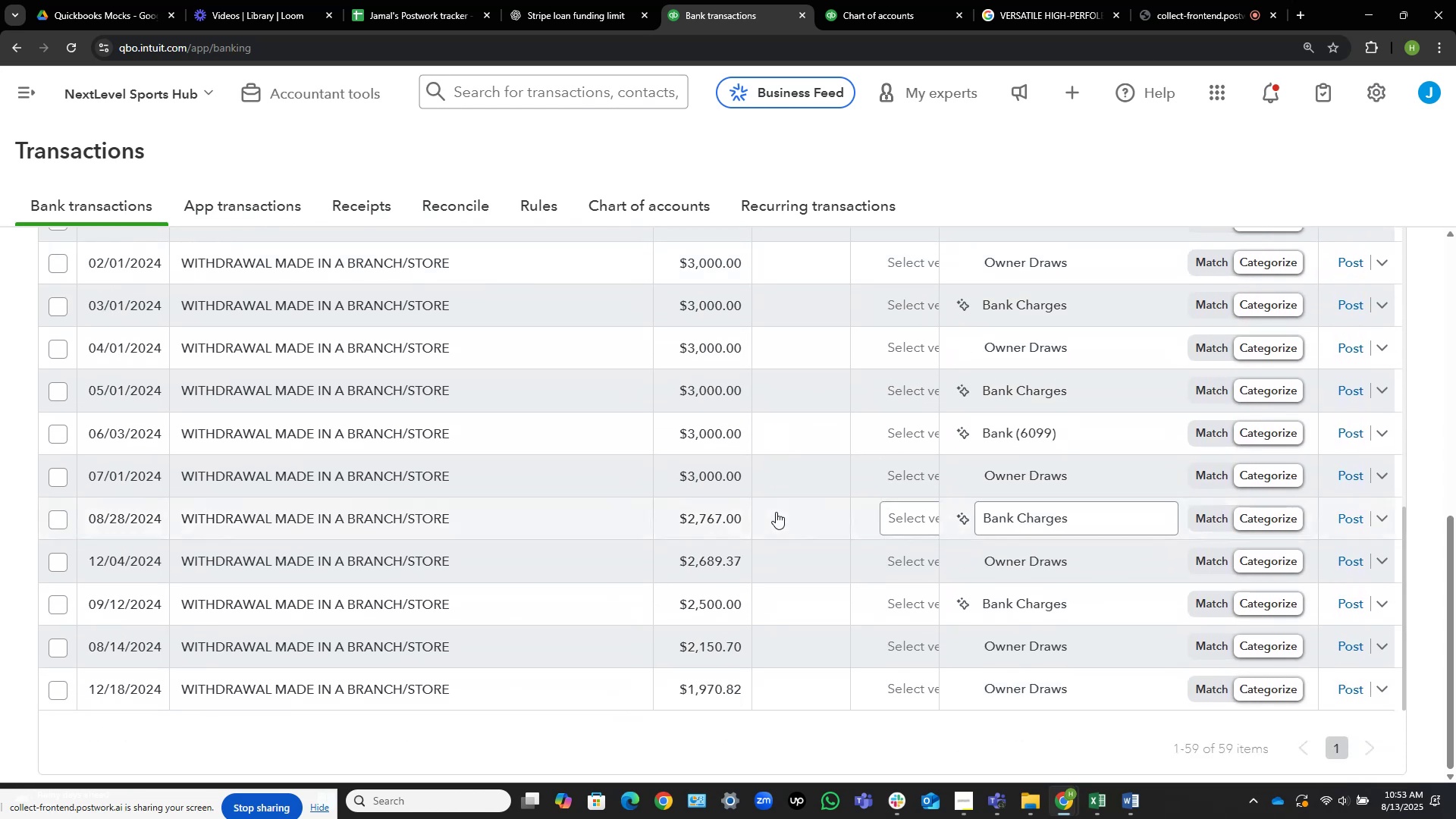 
scroll: coordinate [114, 439], scroll_direction: up, amount: 37.0
 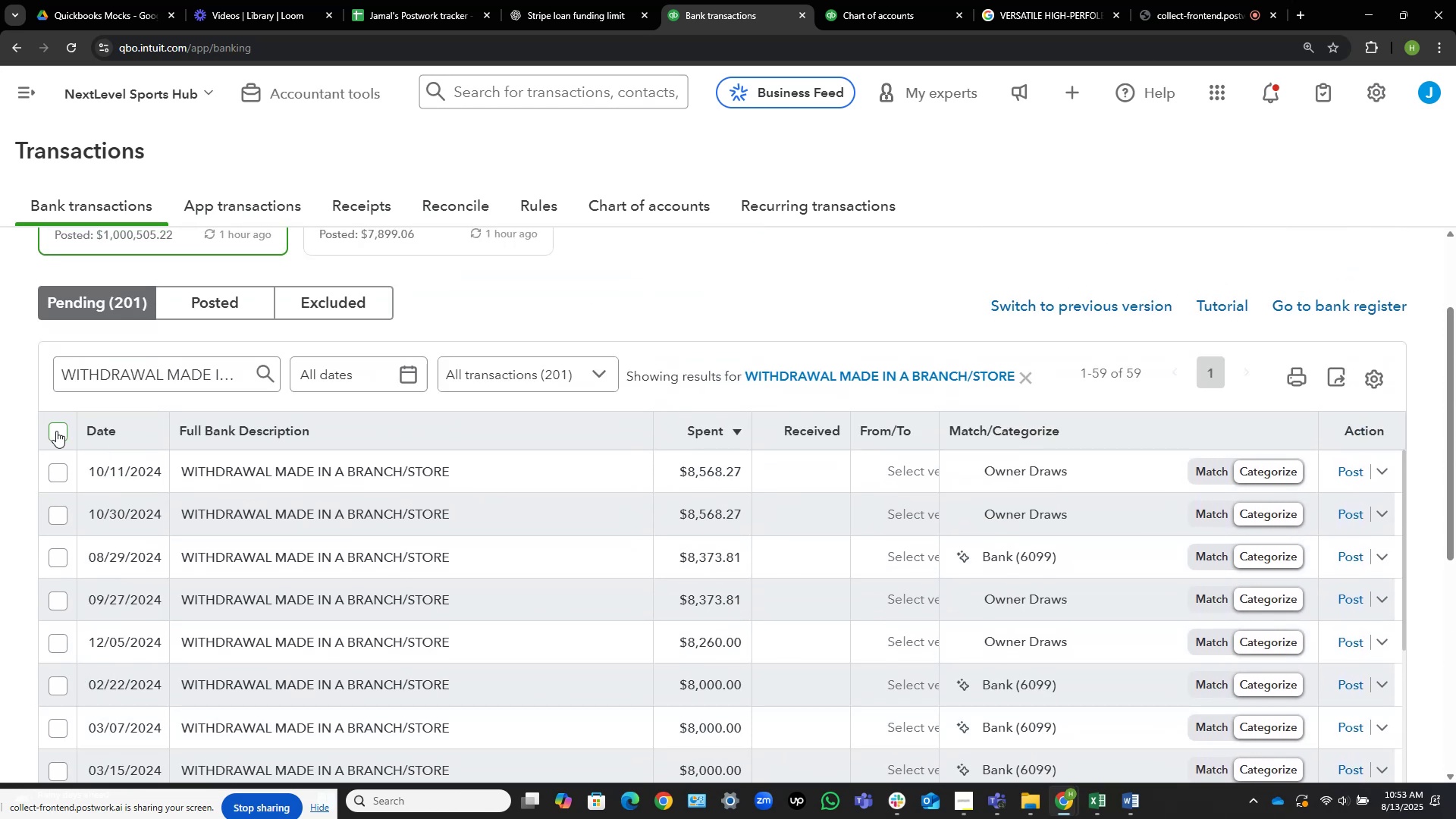 
left_click([56, 431])
 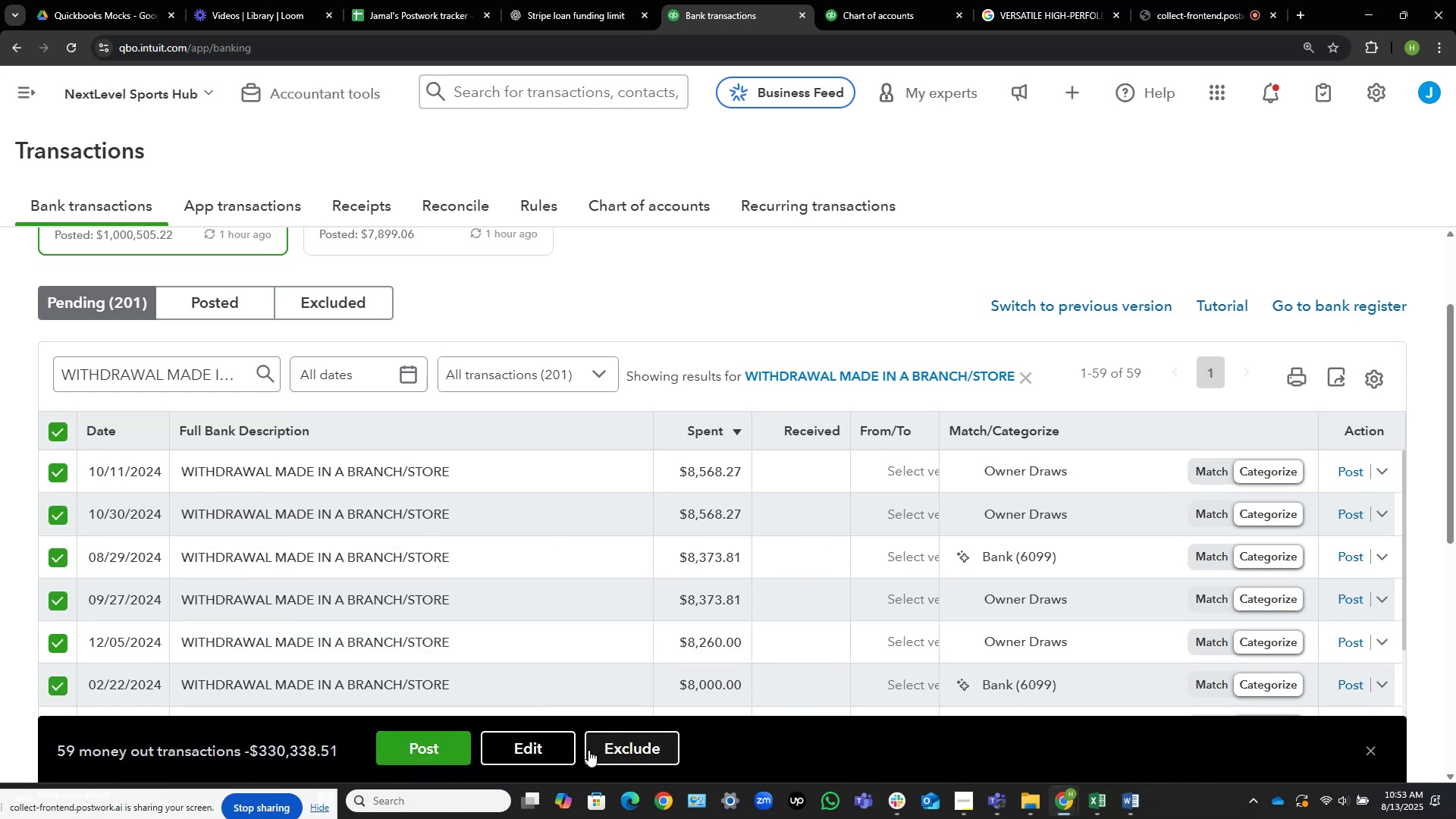 
left_click([557, 755])
 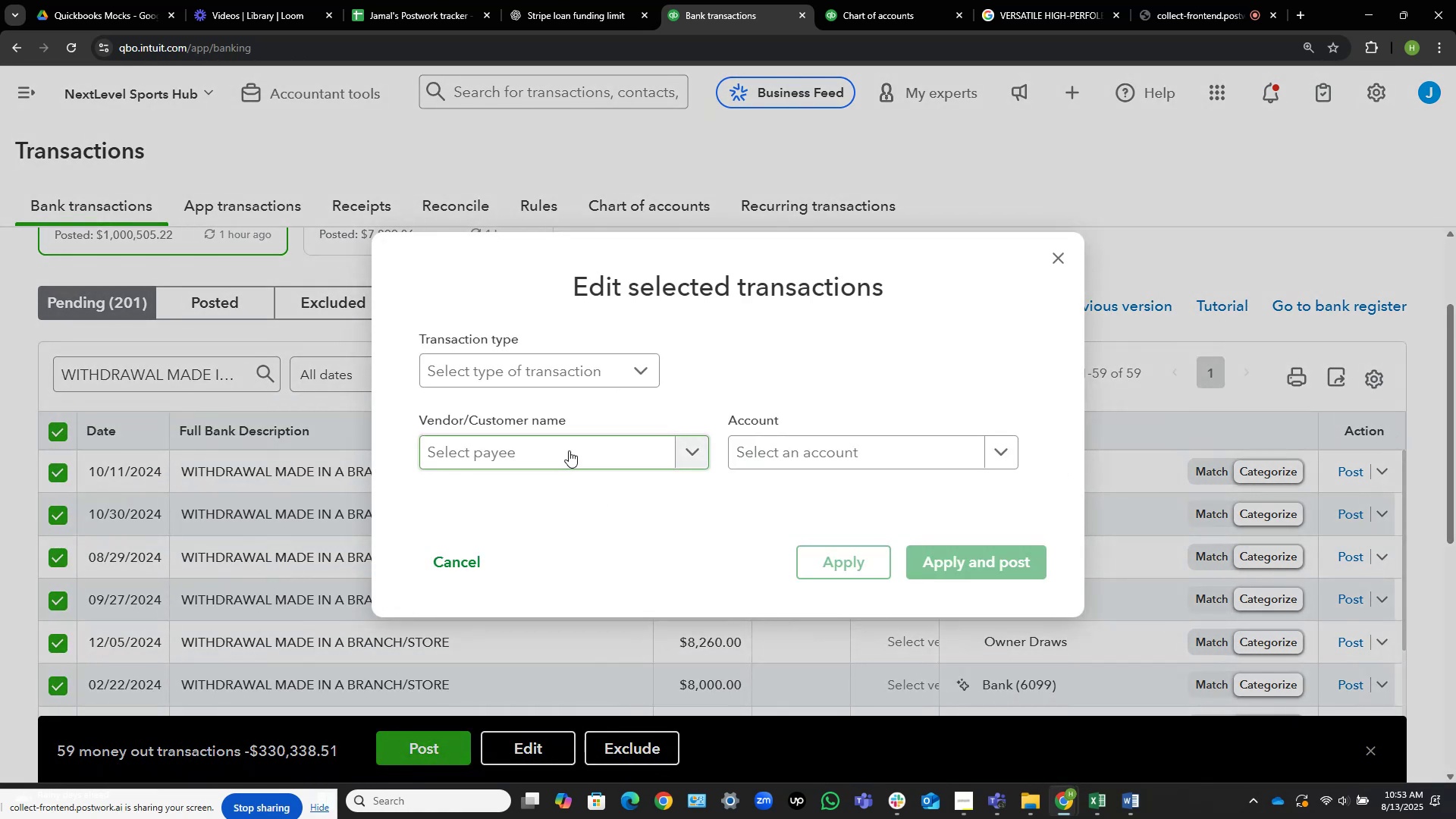 
wait(5.83)
 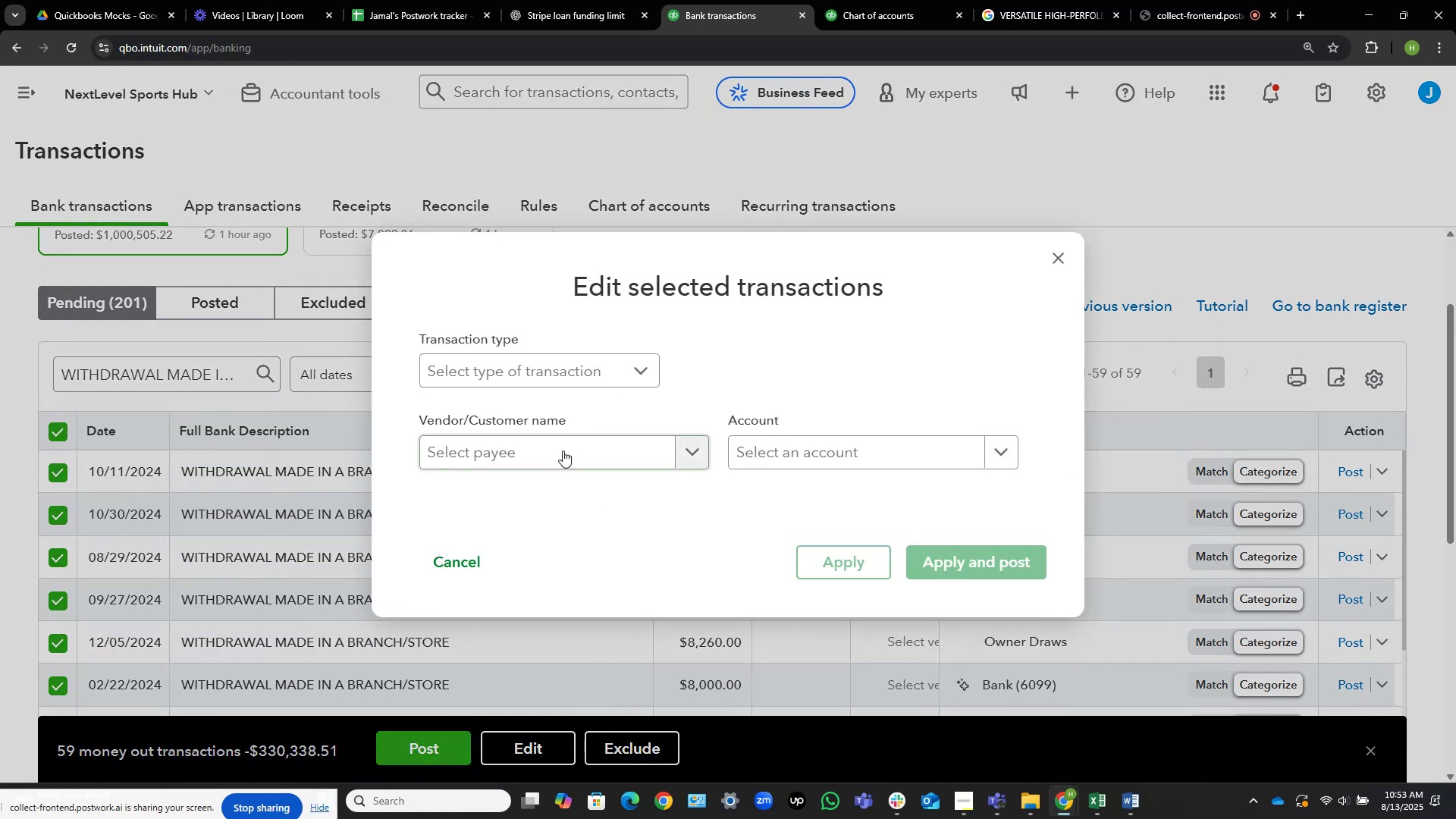 
left_click([569, 450])
 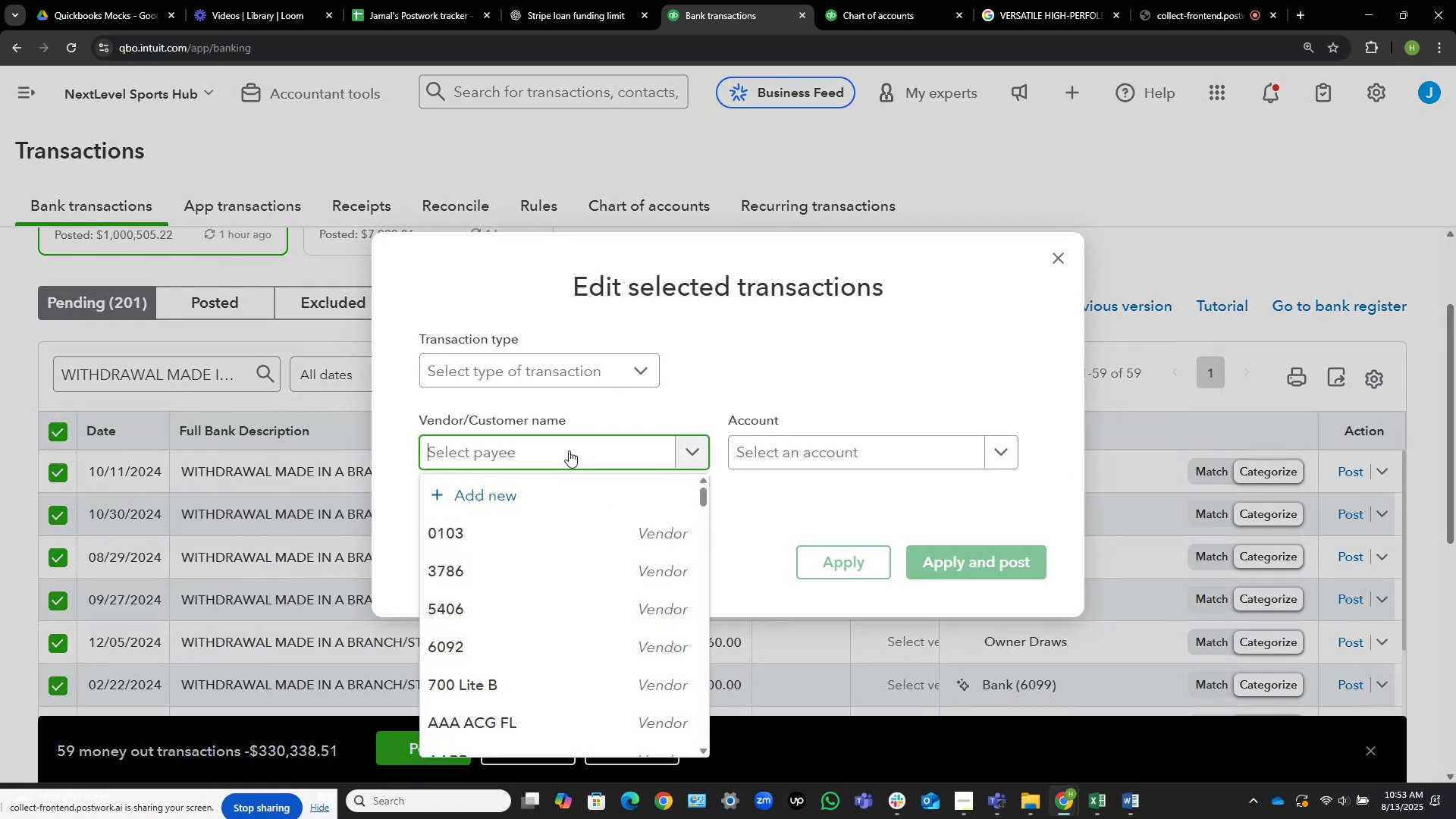 
key(Control+V)
 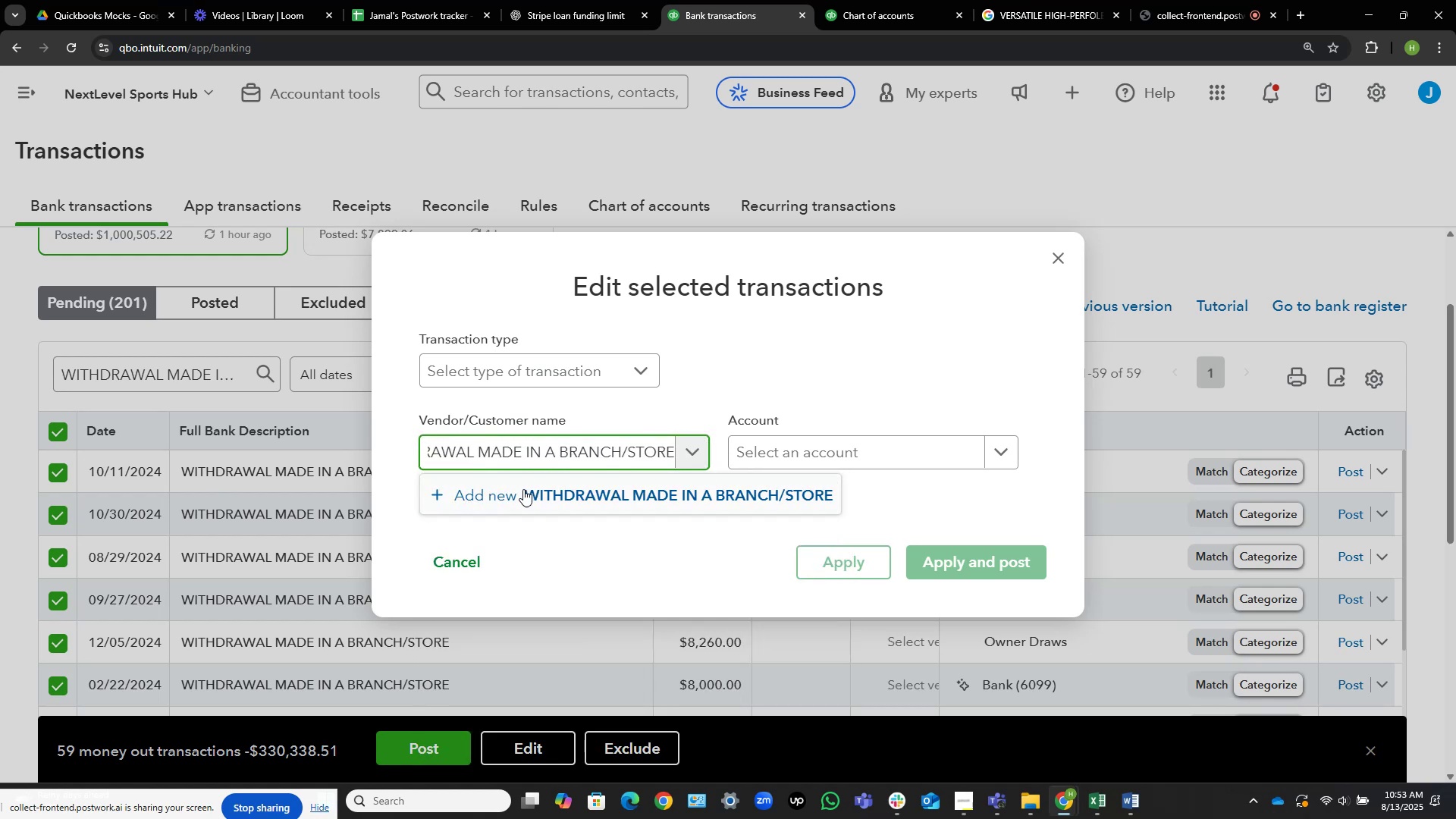 
left_click([523, 490])
 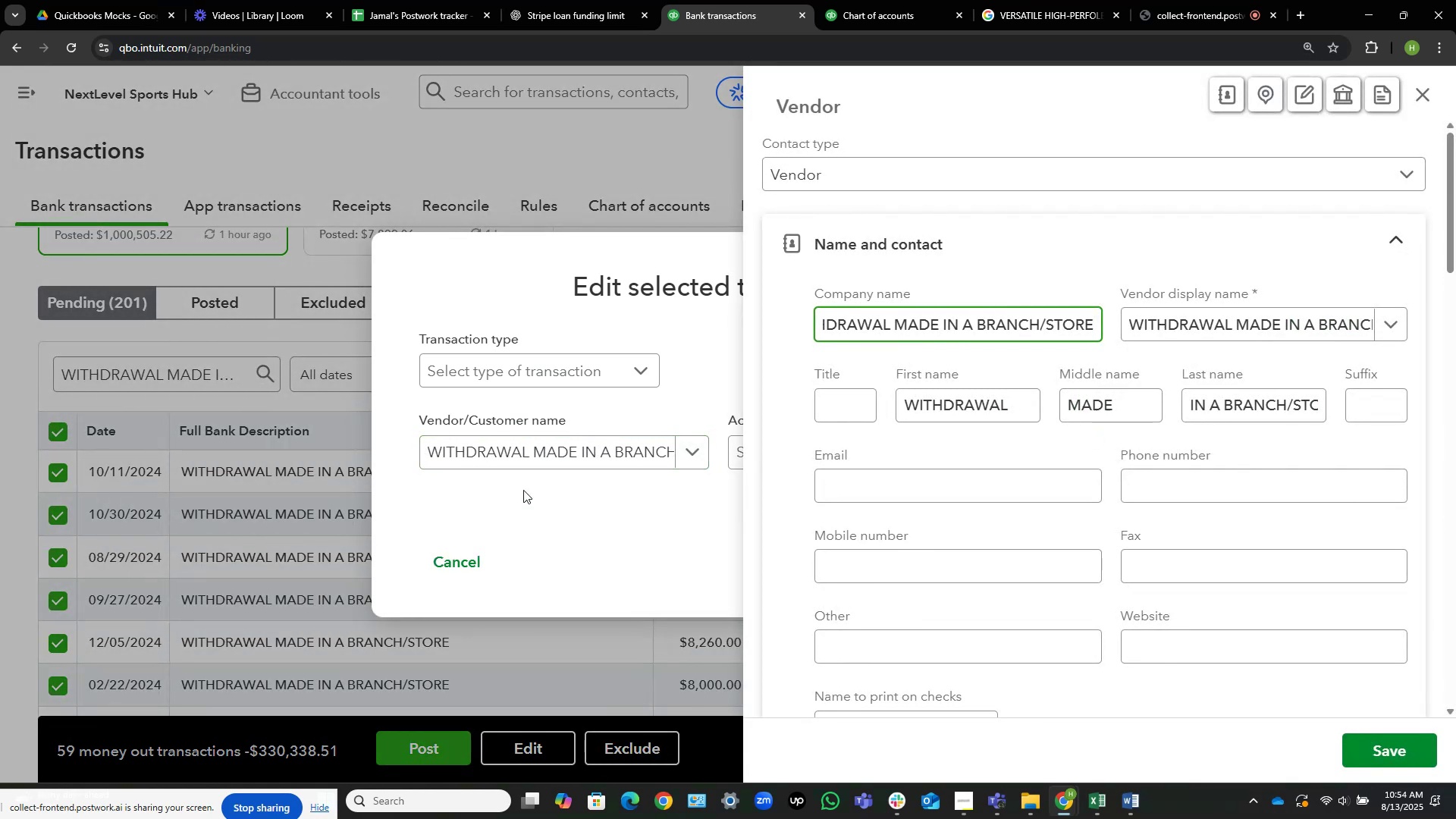 
wait(10.13)
 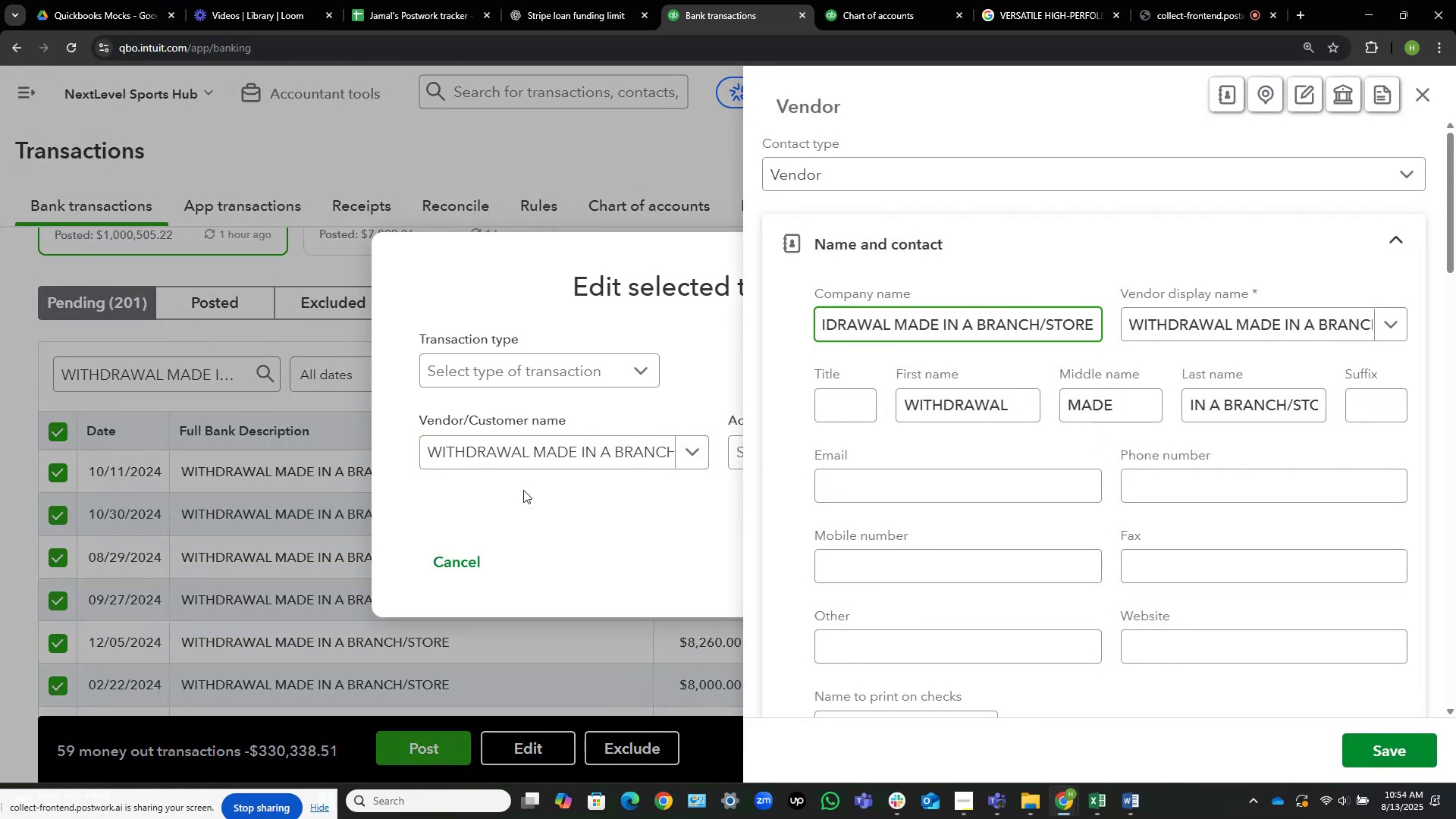 
left_click([1400, 752])
 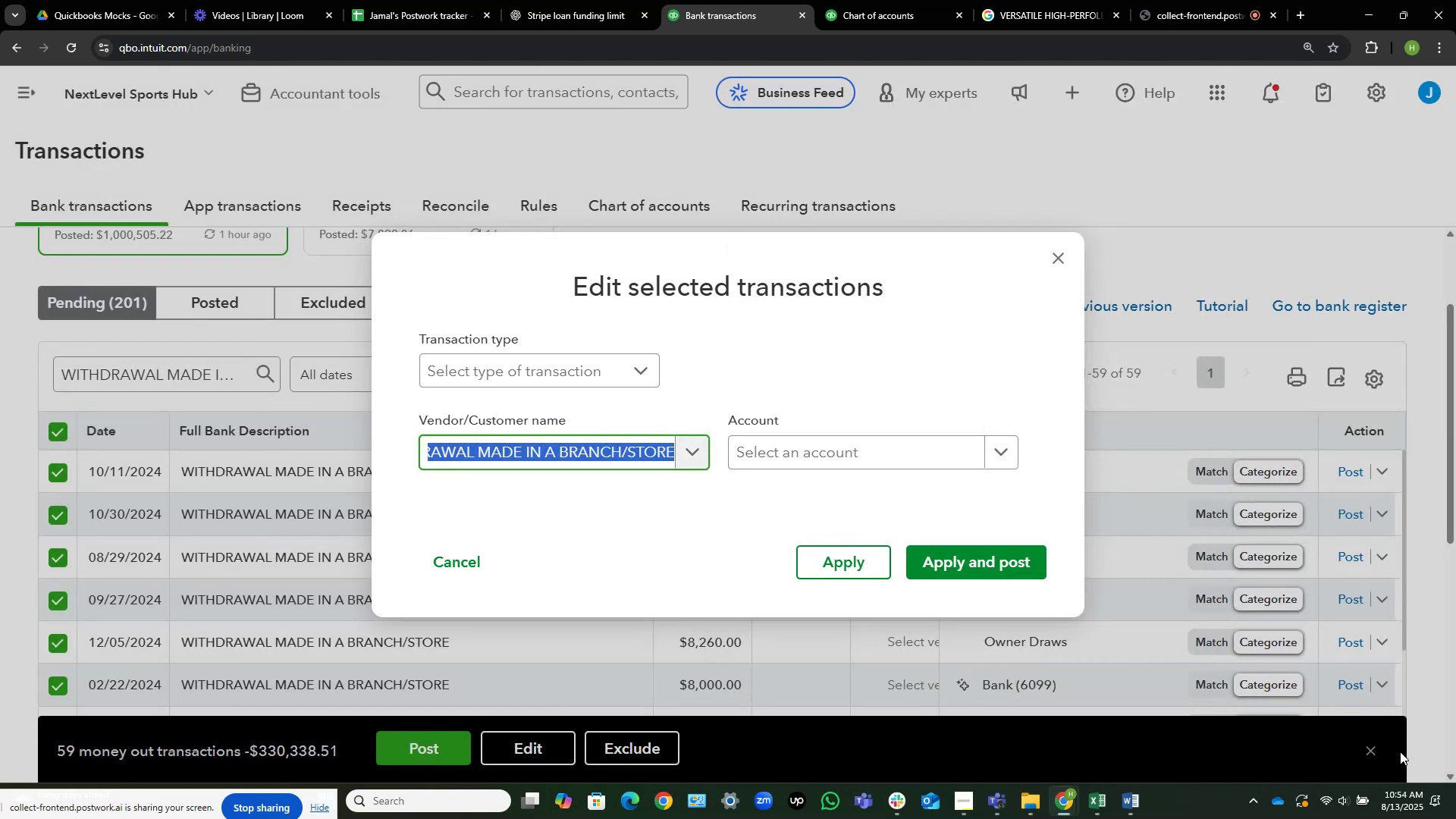 
wait(7.4)
 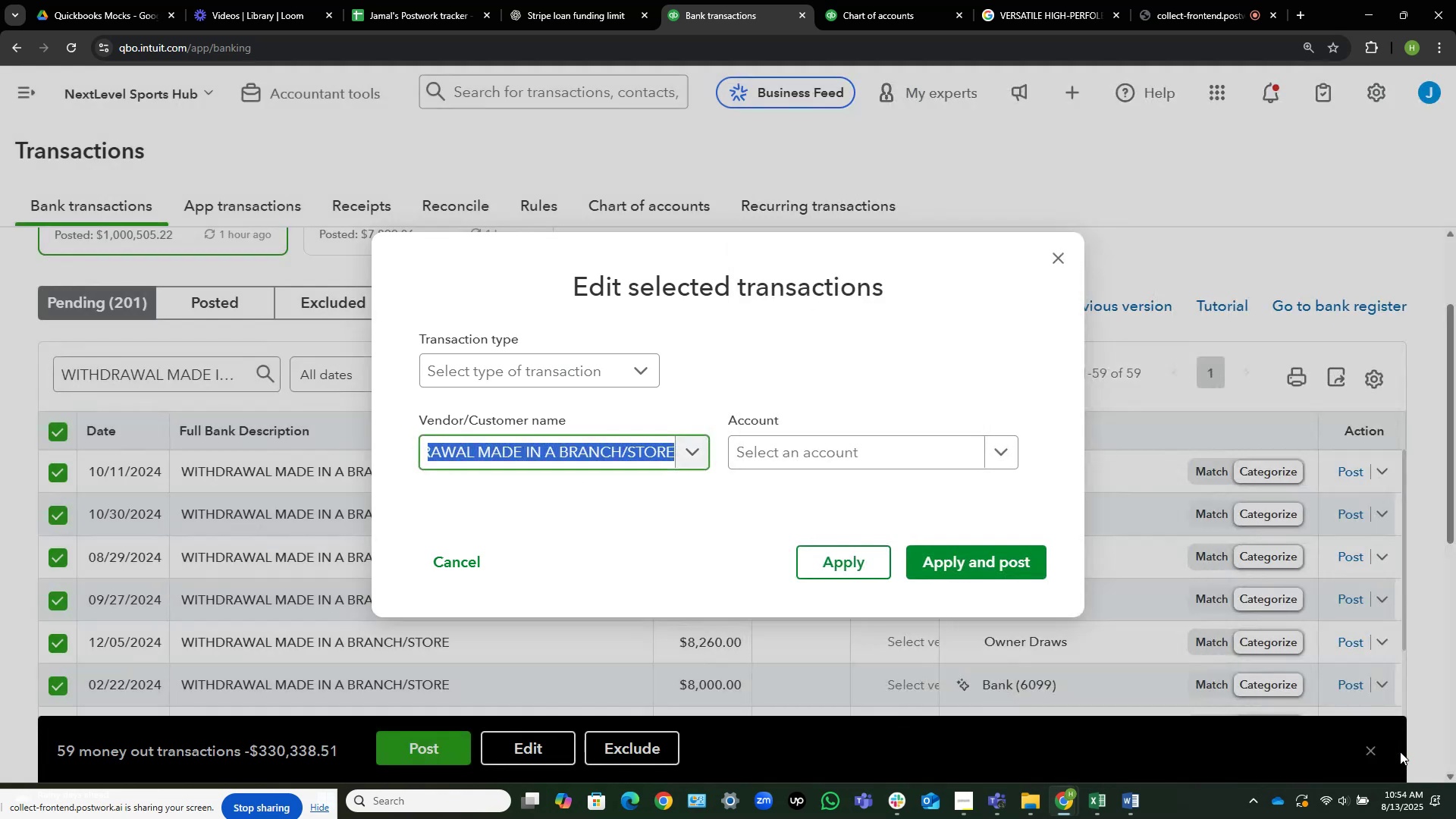 
left_click([873, 451])
 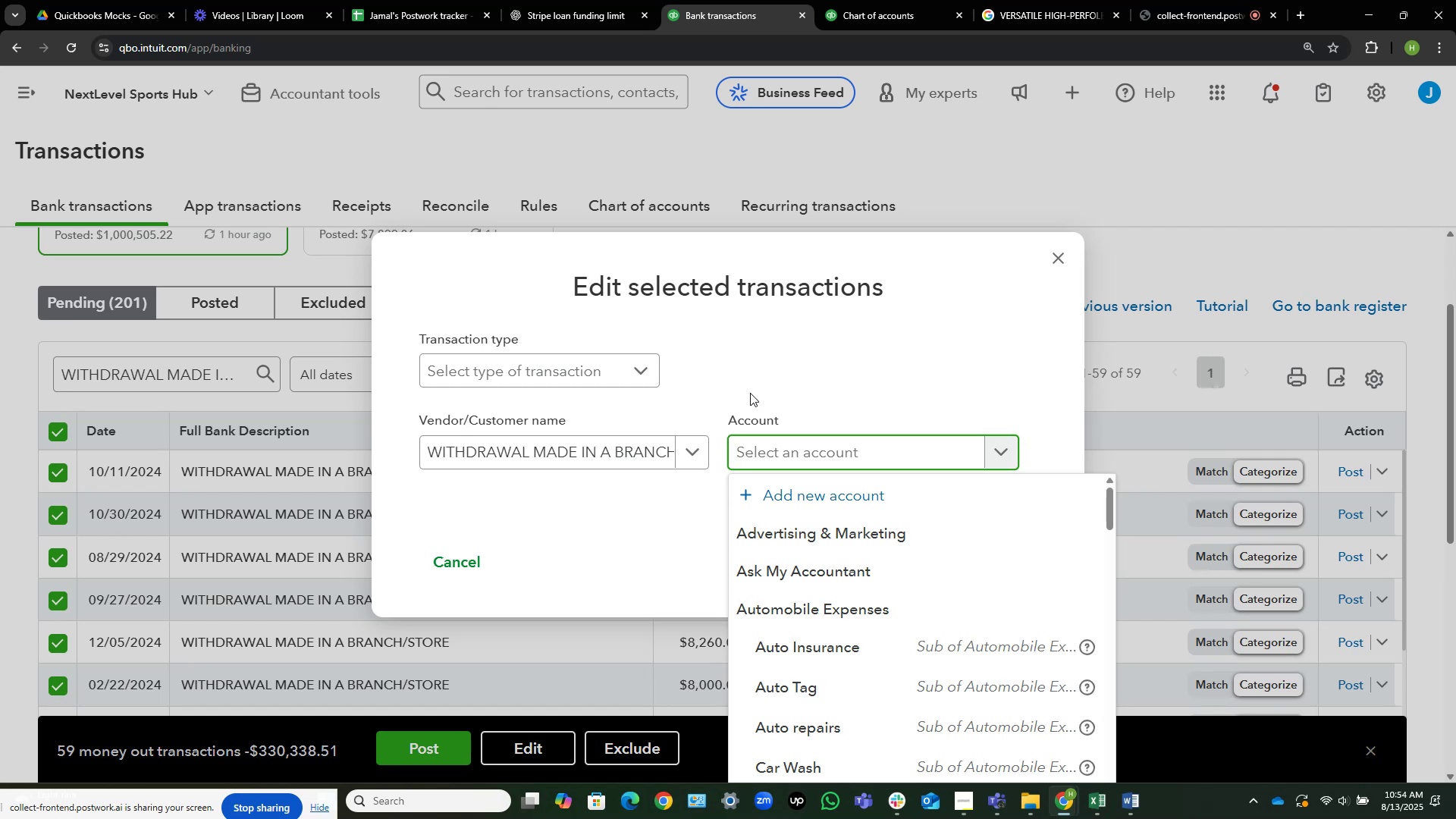 
wait(40.66)
 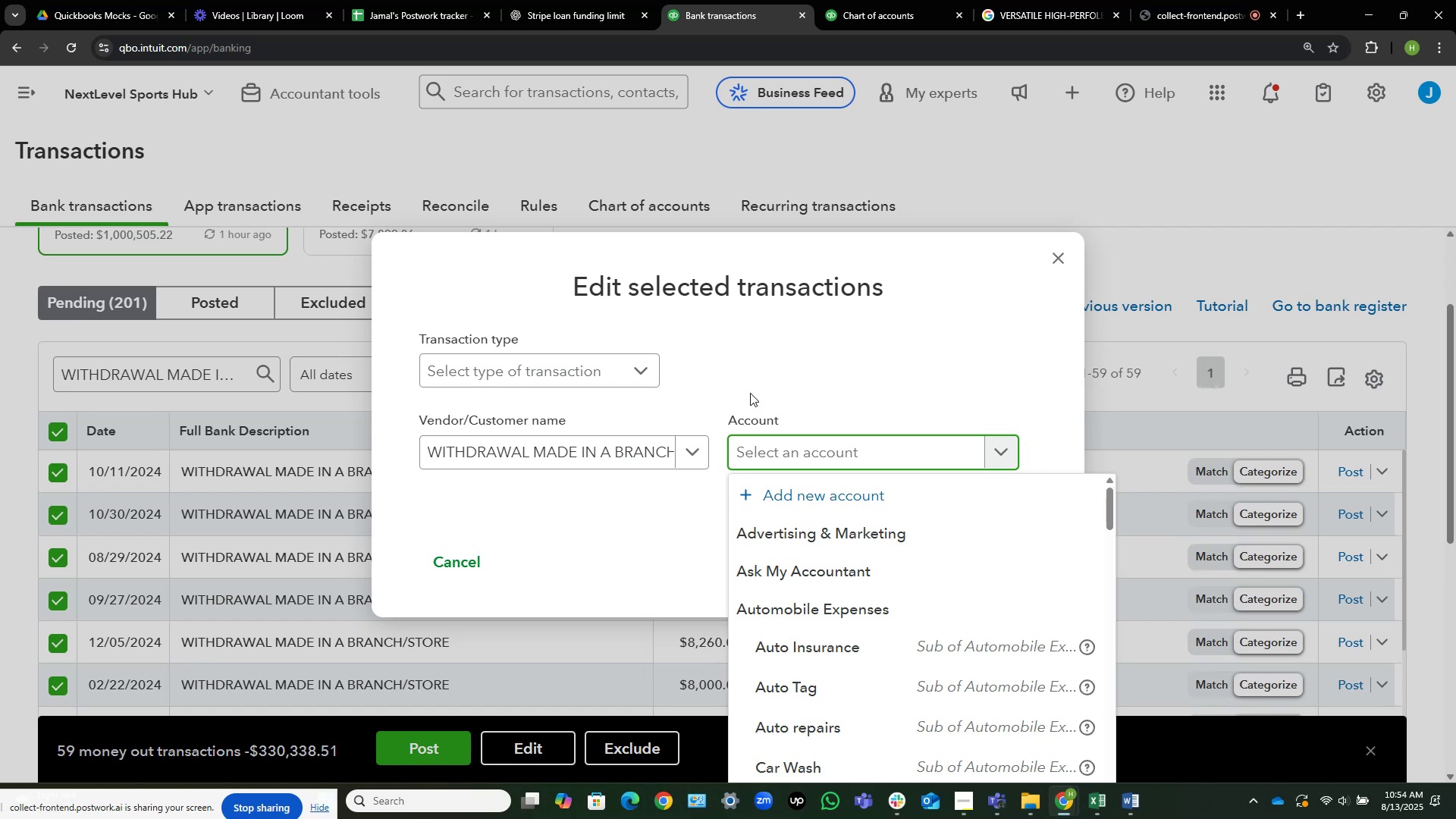 
left_click([1188, 0])
 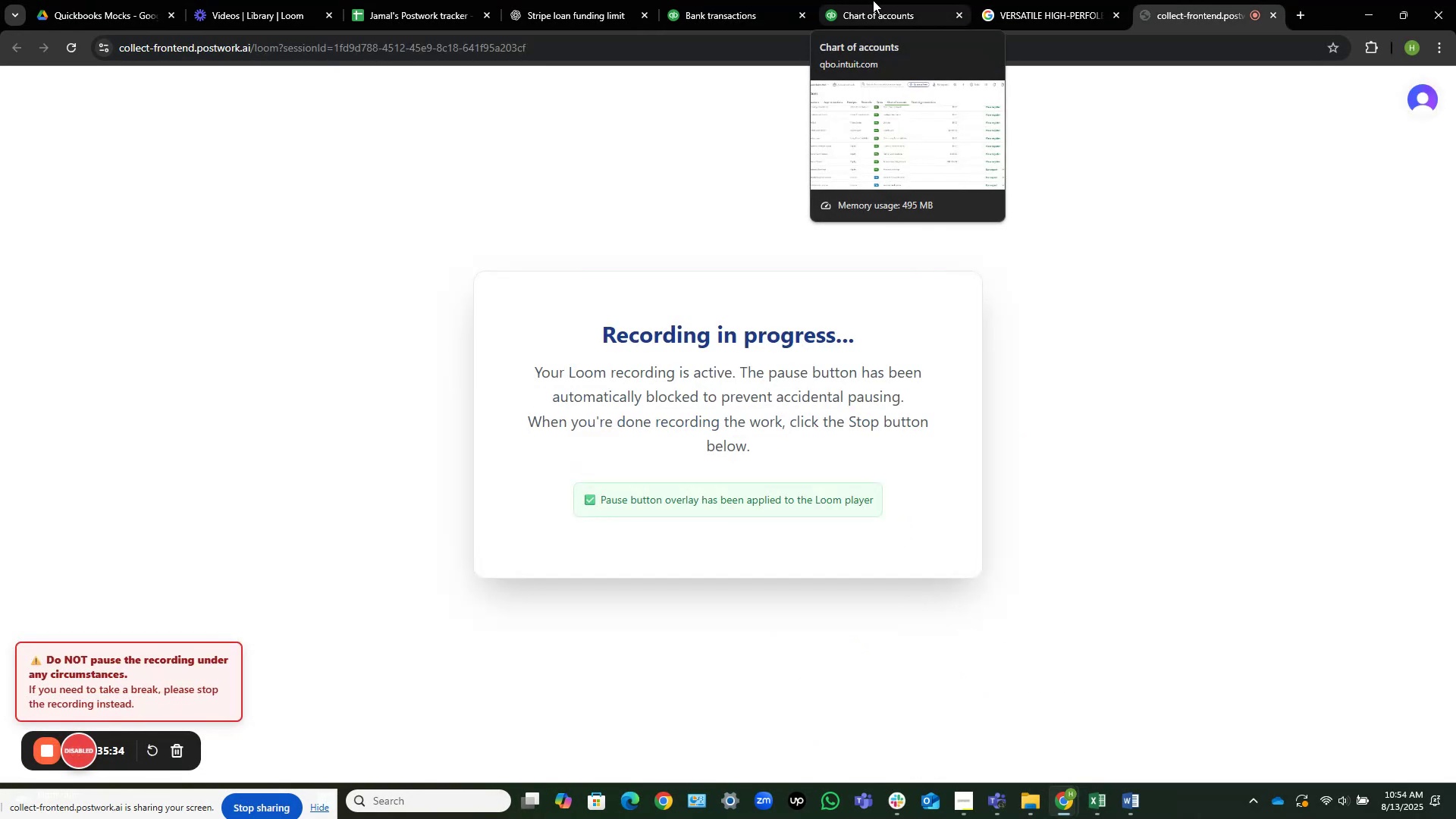 
left_click([720, 0])
 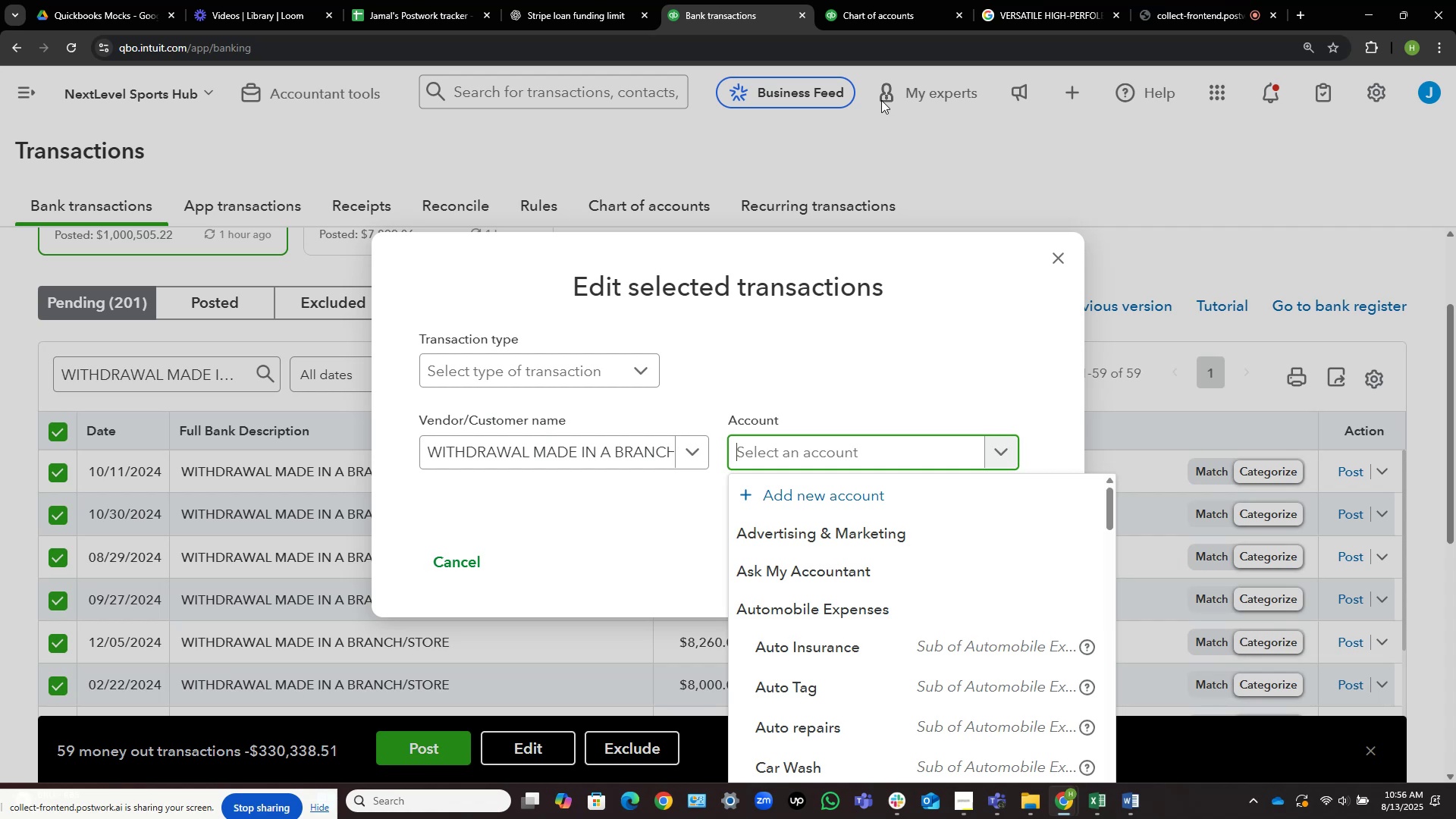 
wait(73.06)
 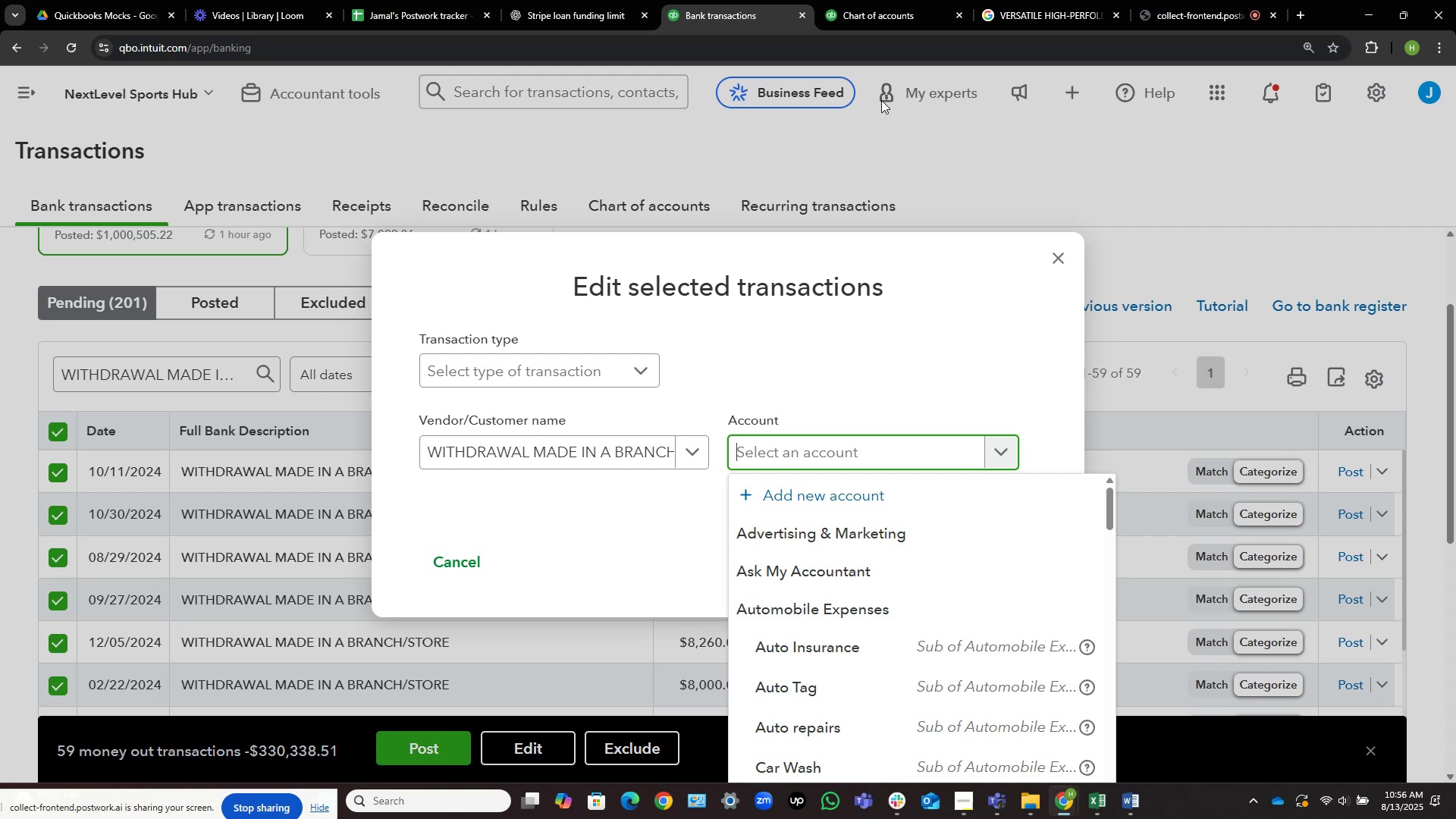 
scroll: coordinate [852, 535], scroll_direction: down, amount: 2.0
 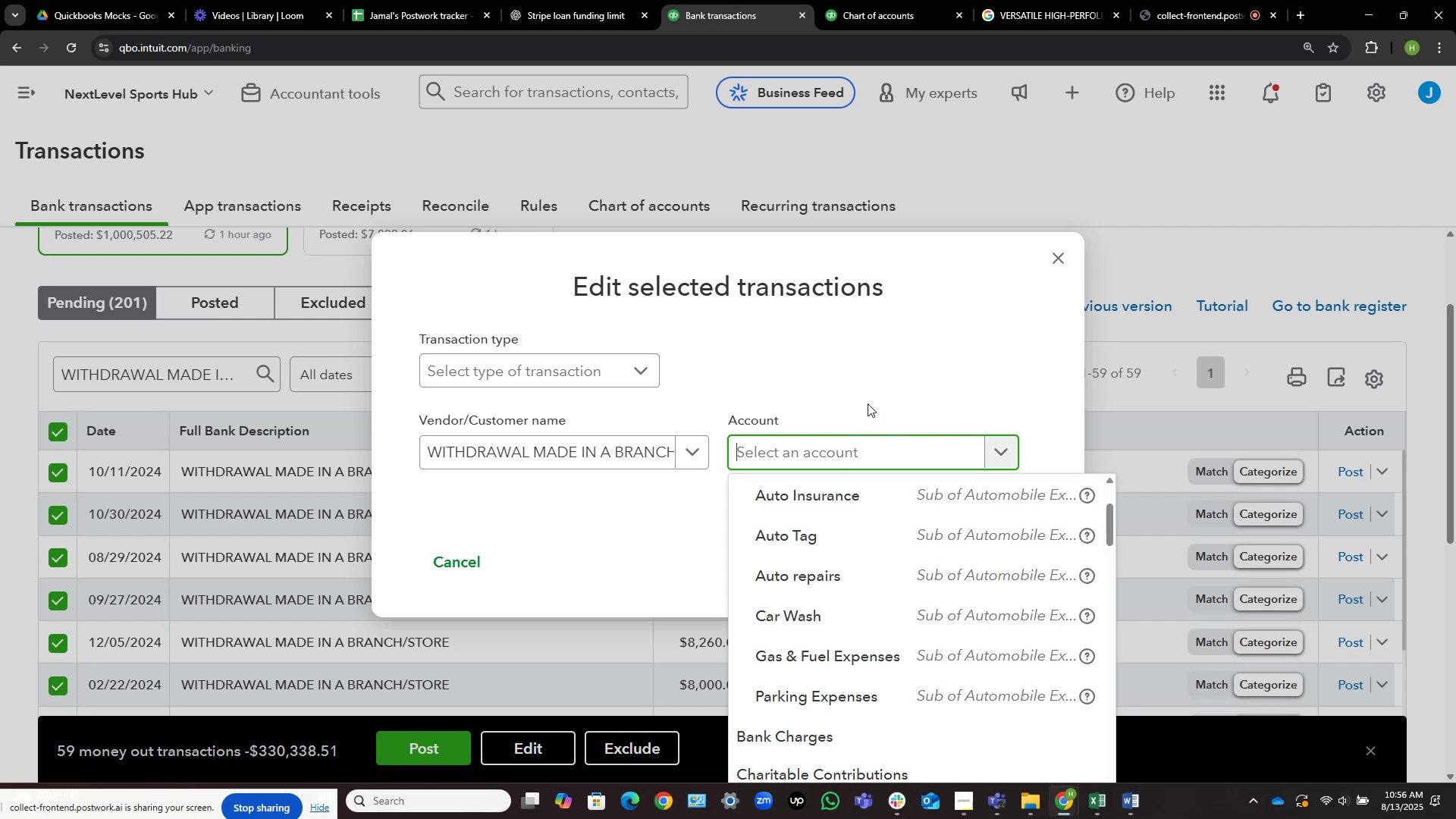 
wait(7.82)
 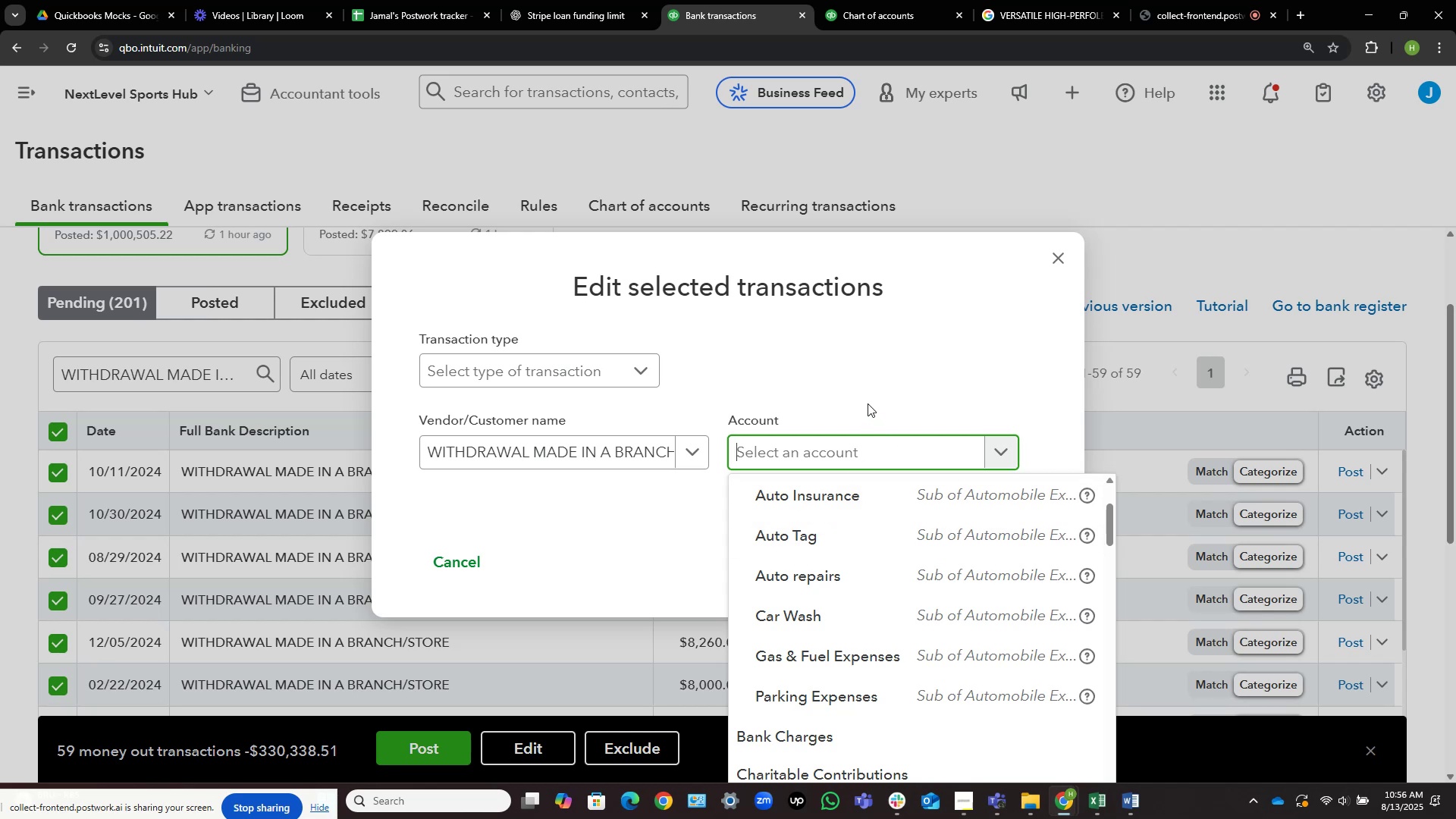 
type(ask)
 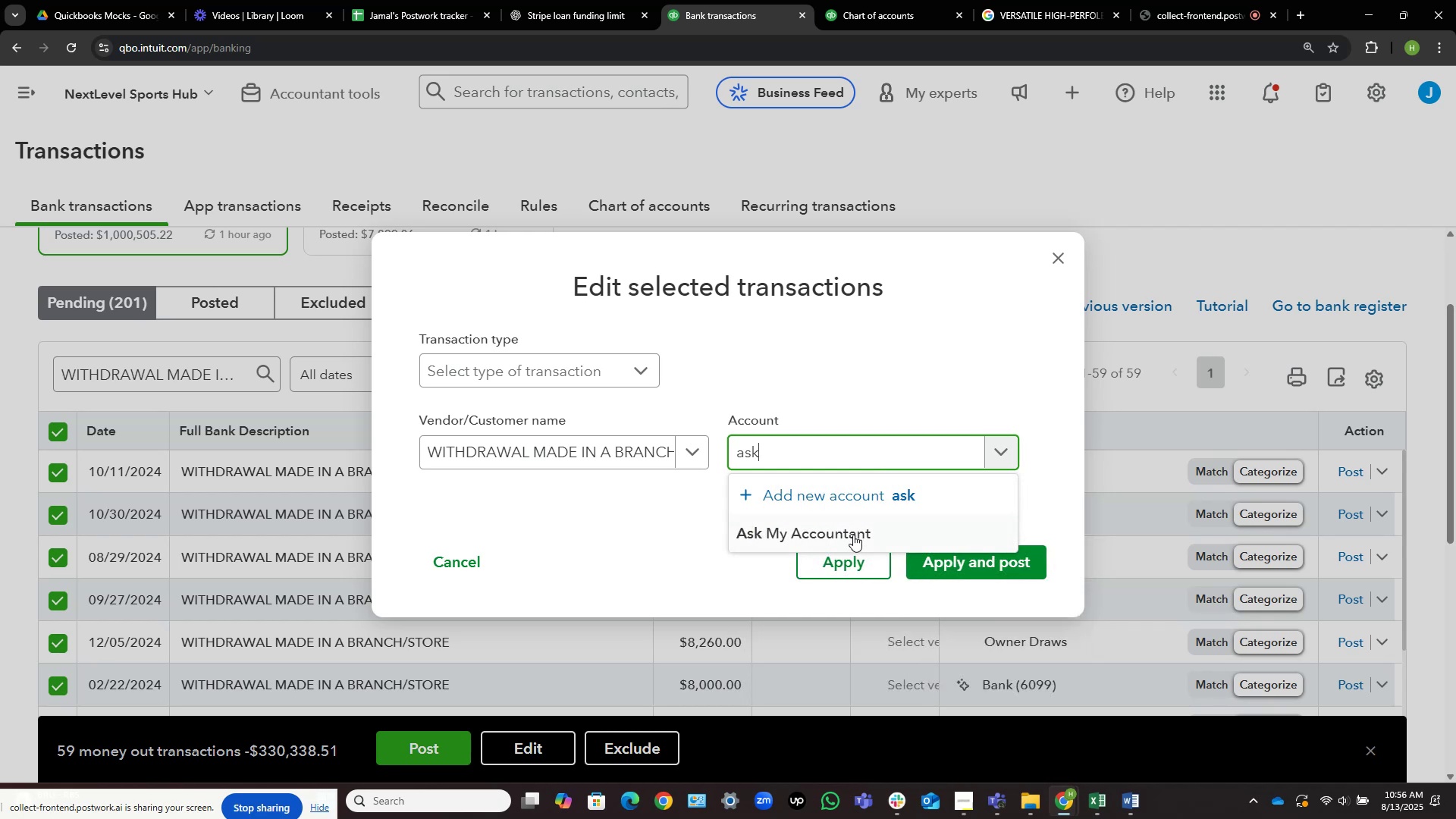 
left_click([853, 535])
 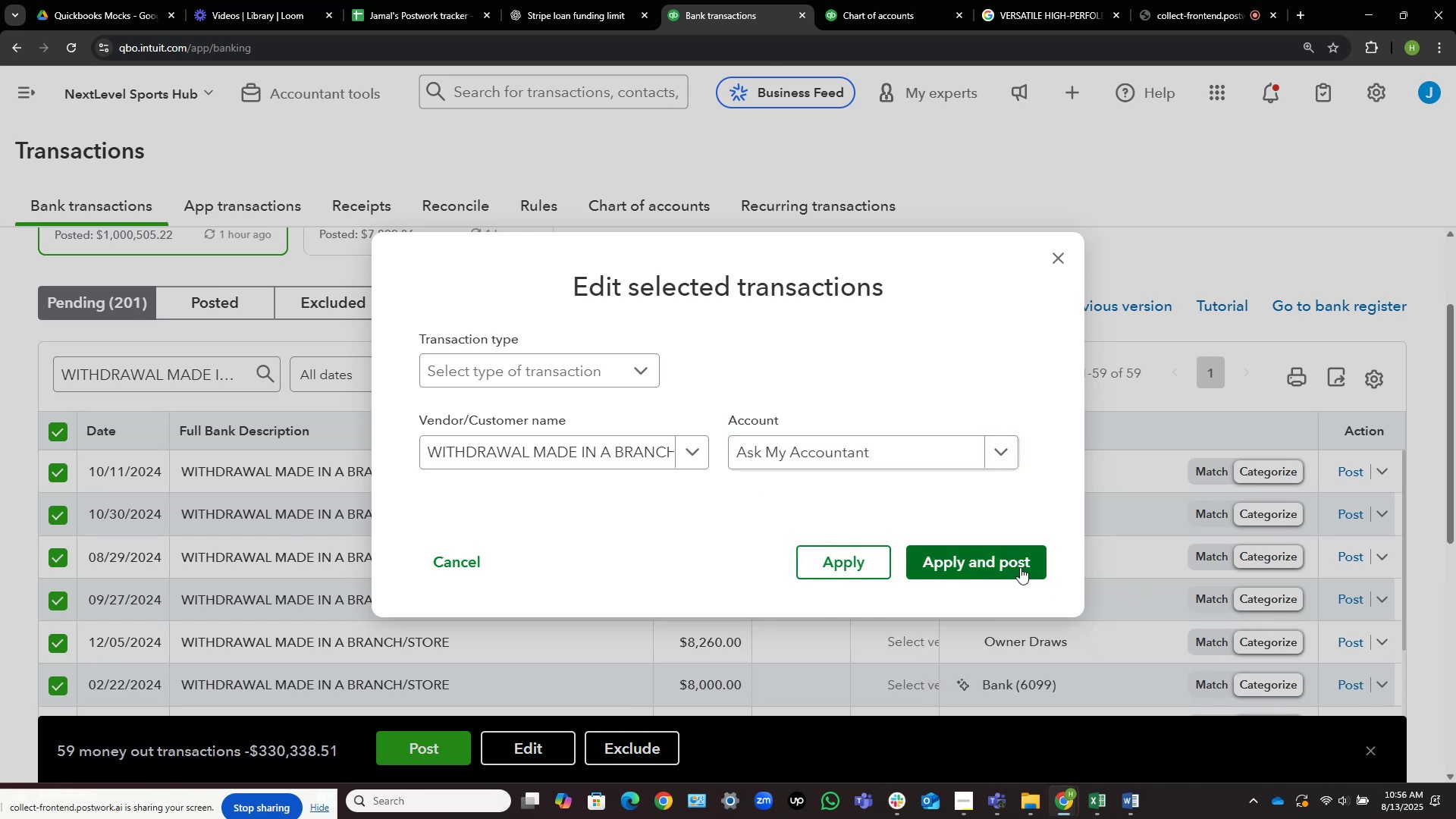 
wait(13.69)
 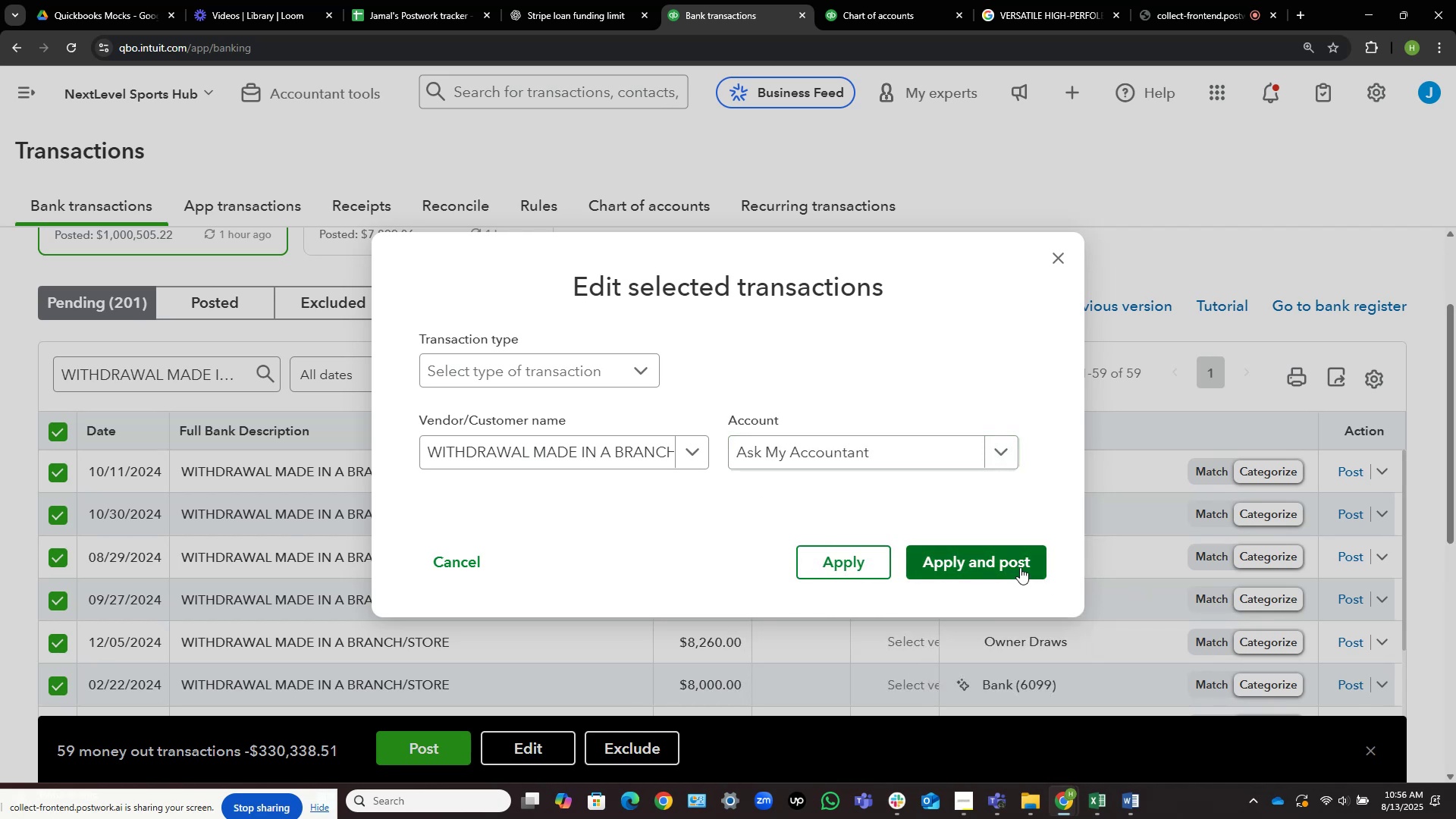 
left_click([1020, 567])
 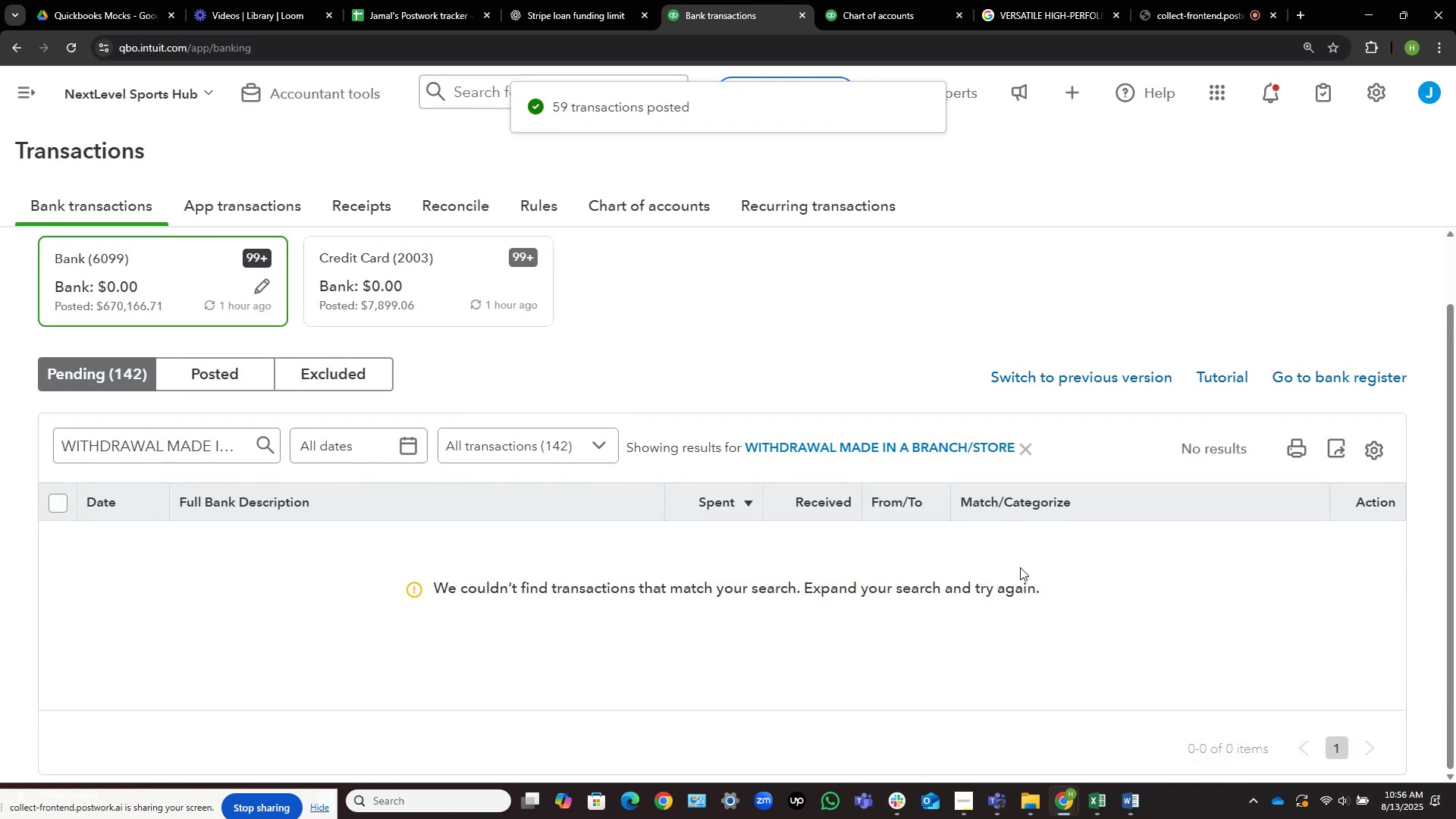 
wait(17.62)
 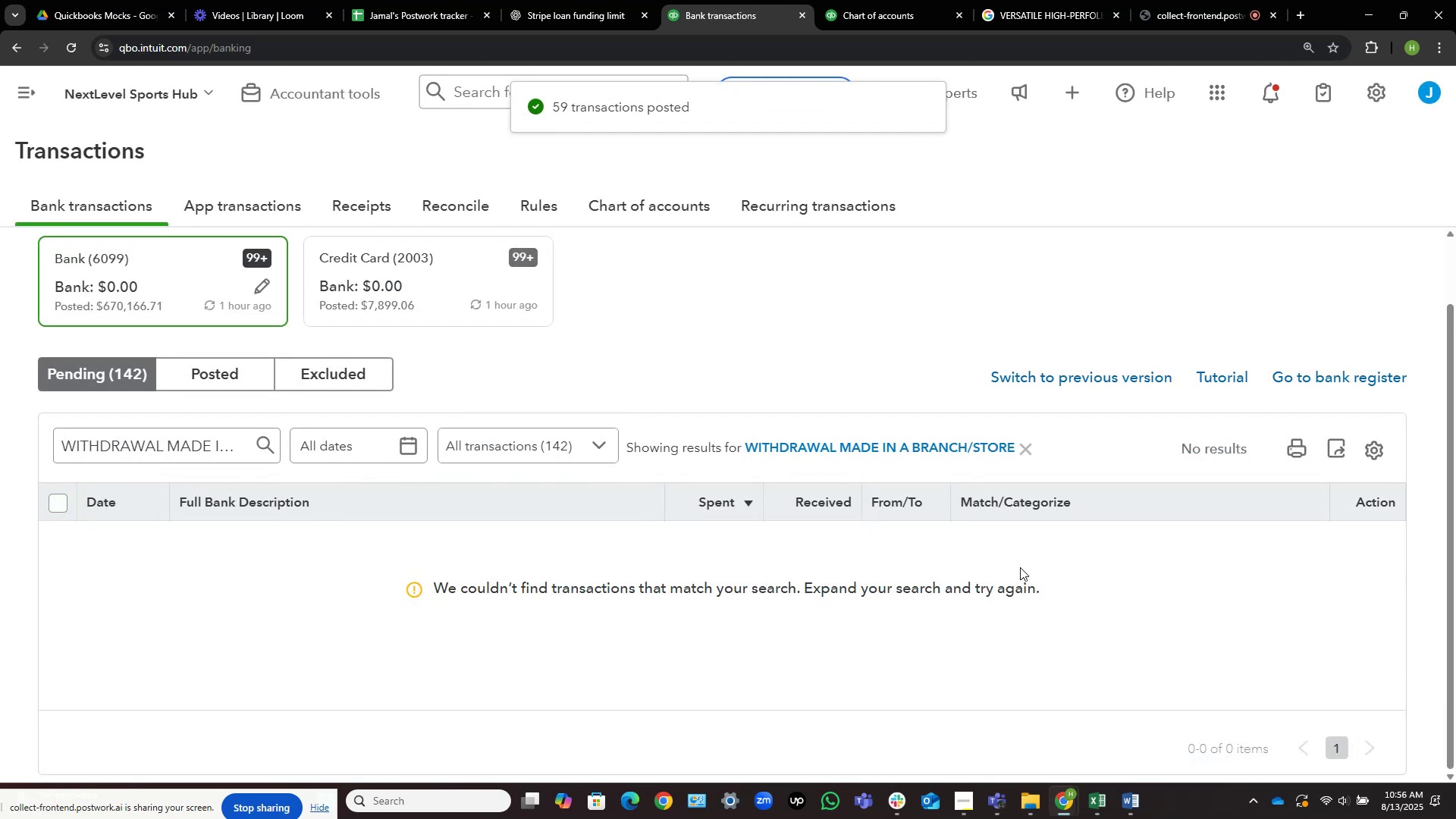 
left_click([1031, 447])
 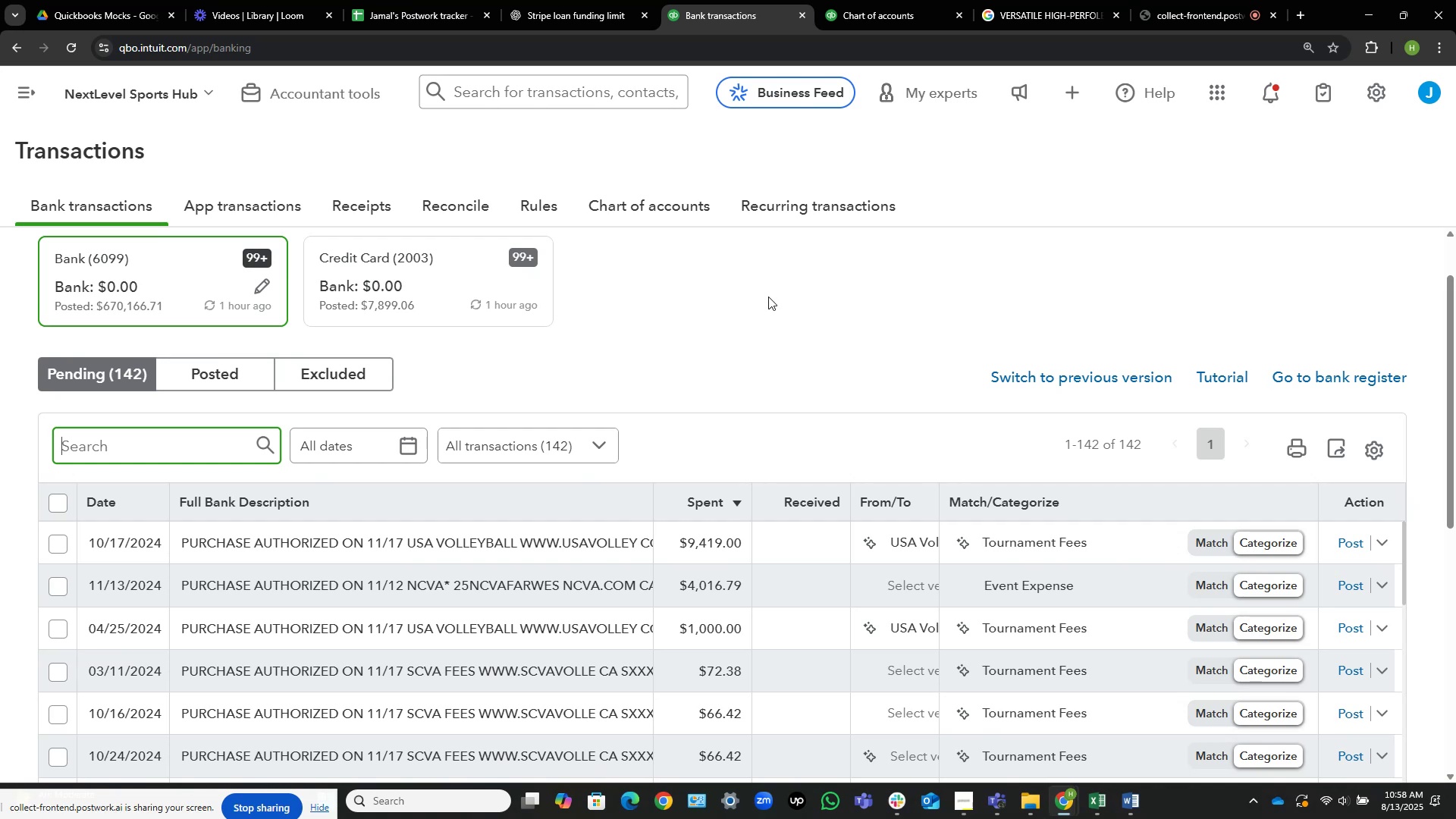 
wait(82.02)
 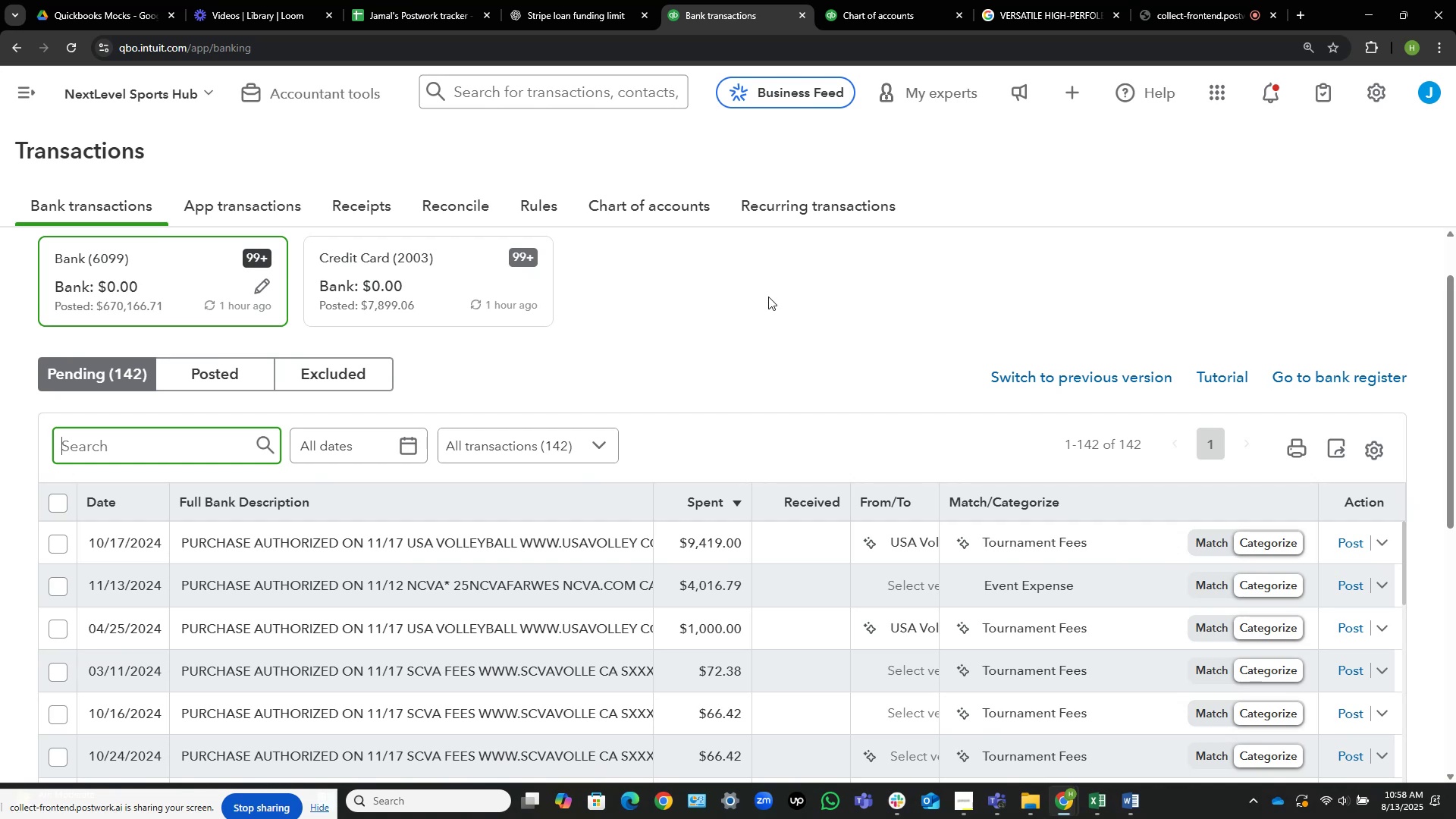 
left_click([1354, 540])
 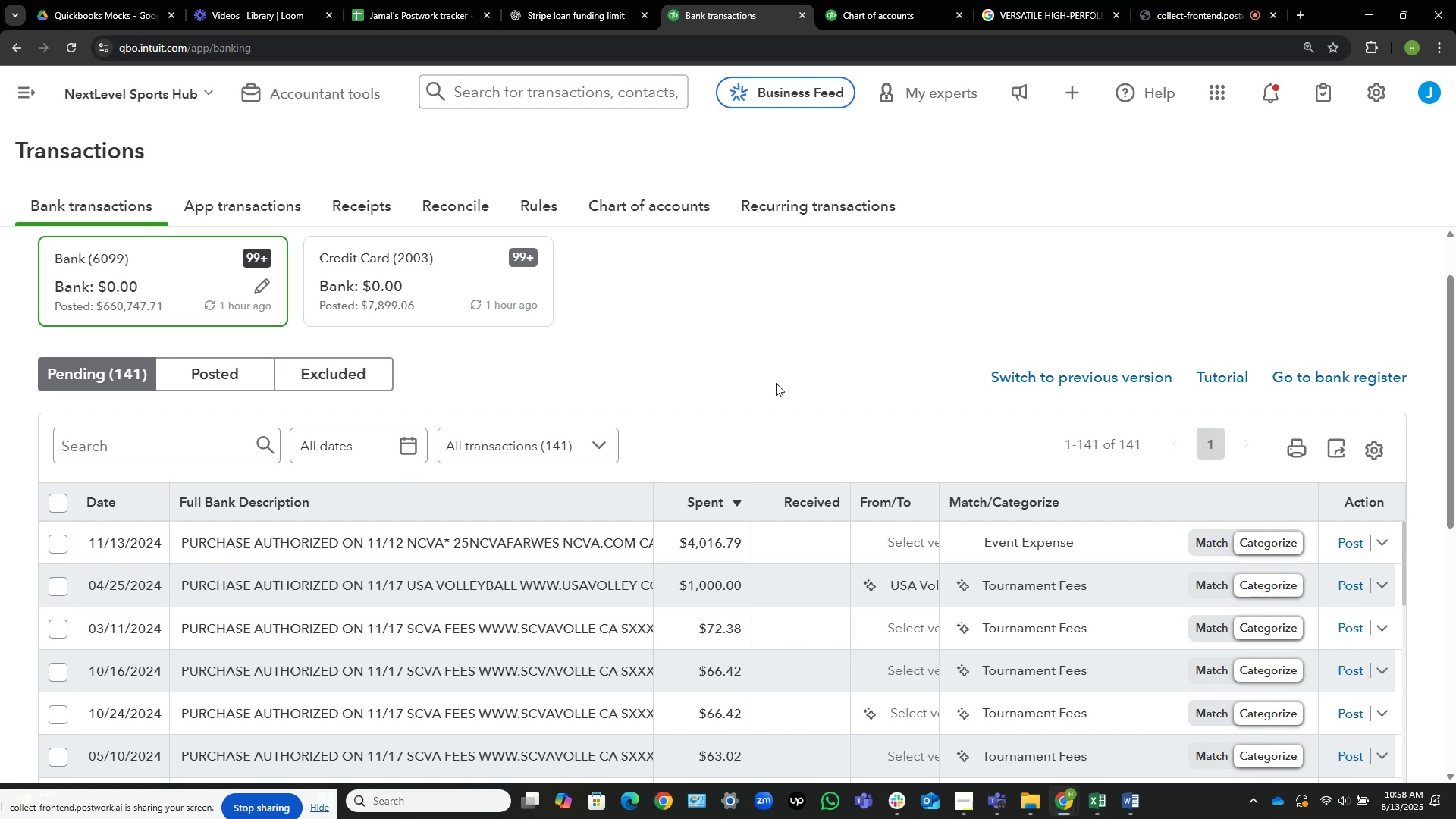 
wait(41.44)
 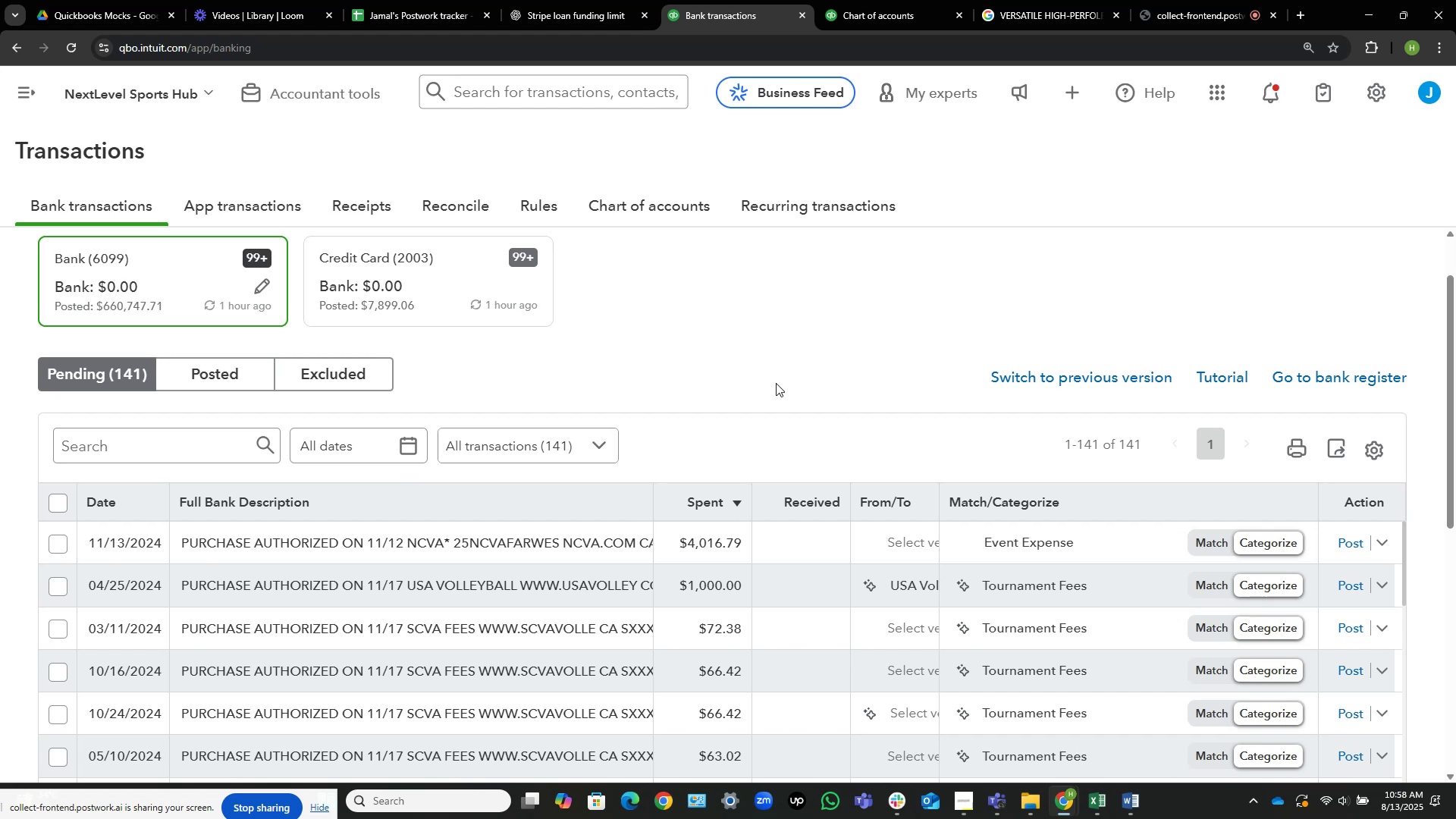 
scroll: coordinate [908, 331], scroll_direction: up, amount: 2.0
 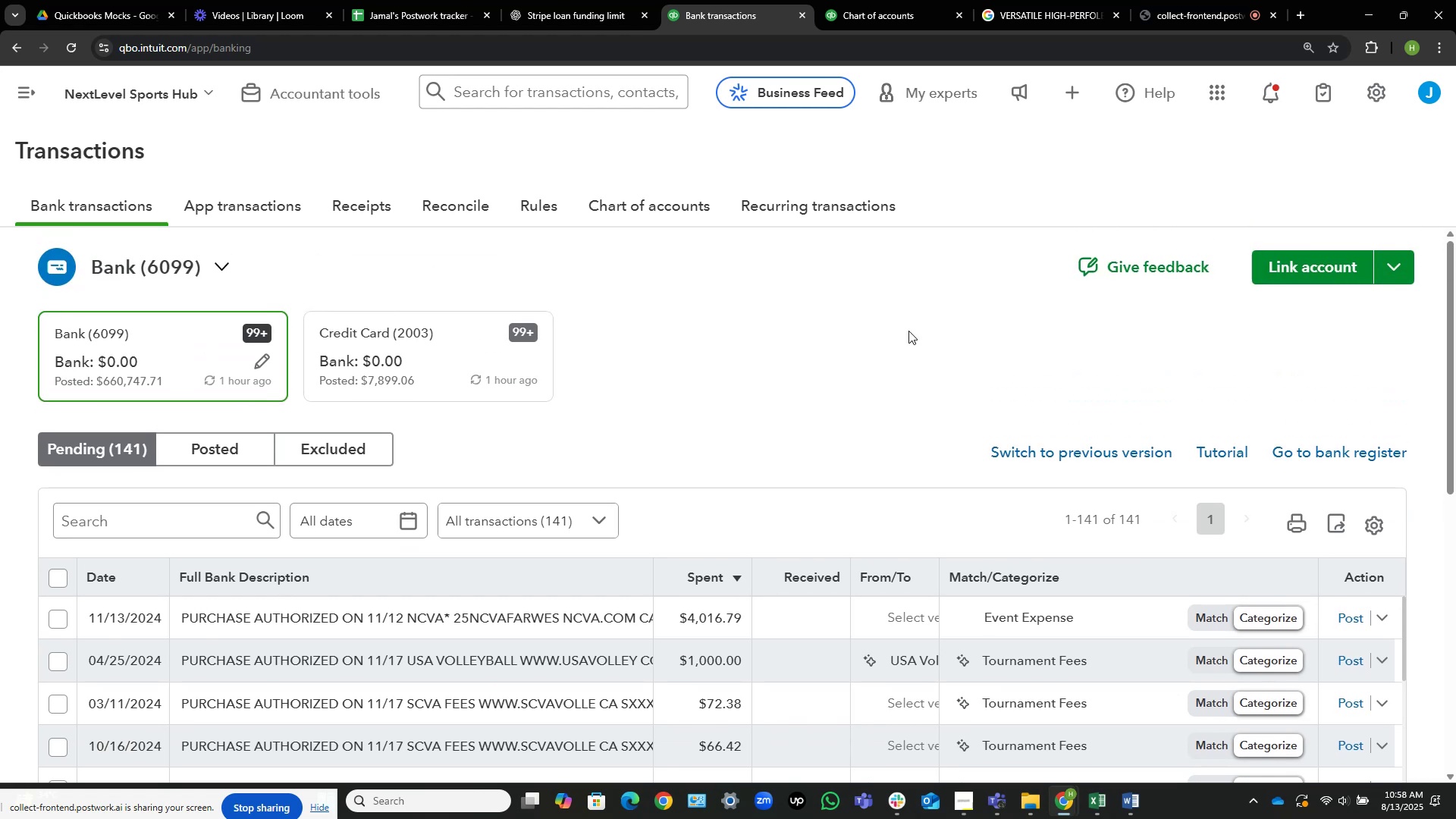 
scroll: coordinate [908, 331], scroll_direction: down, amount: 2.0
 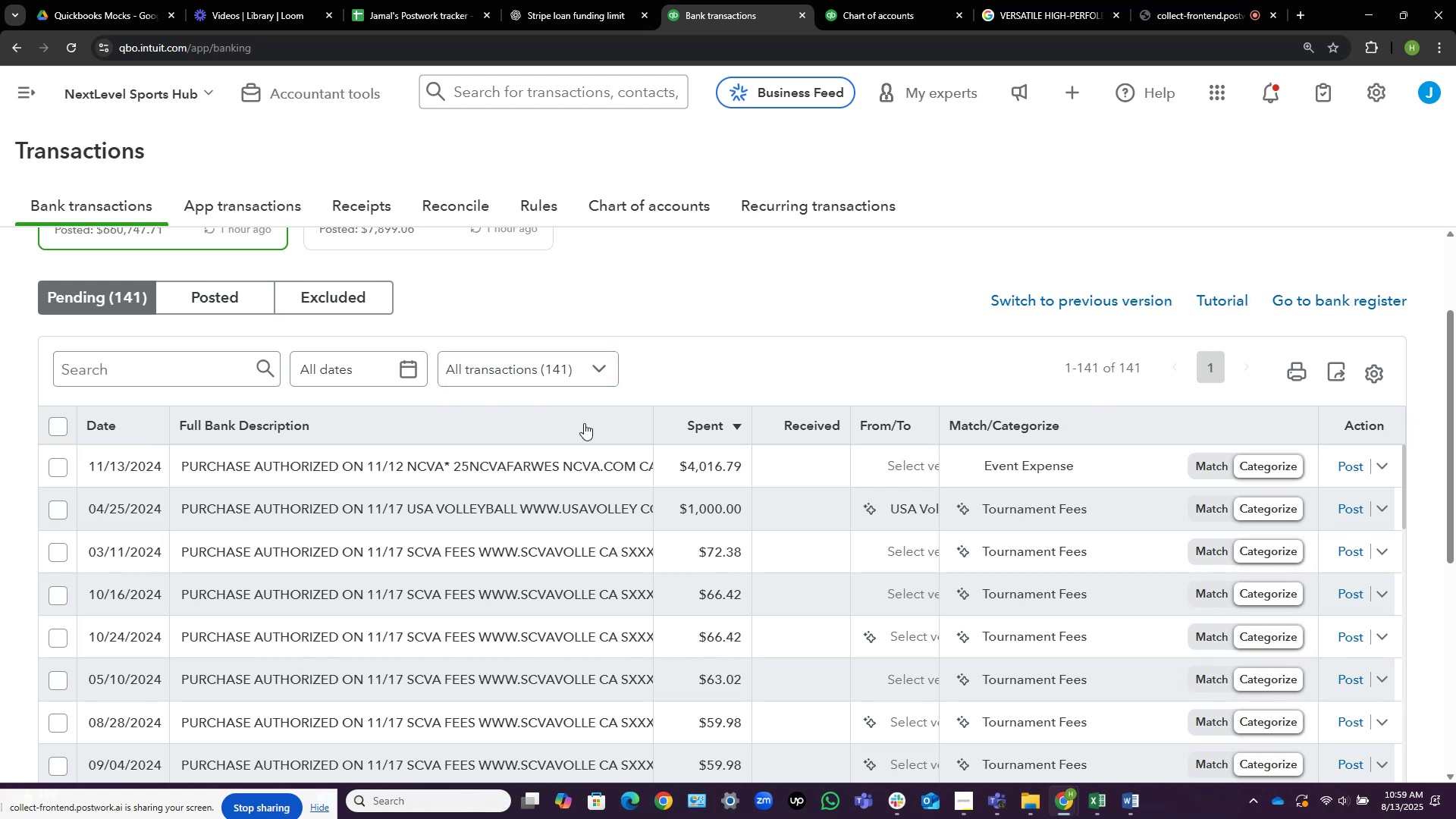 
wait(8.07)
 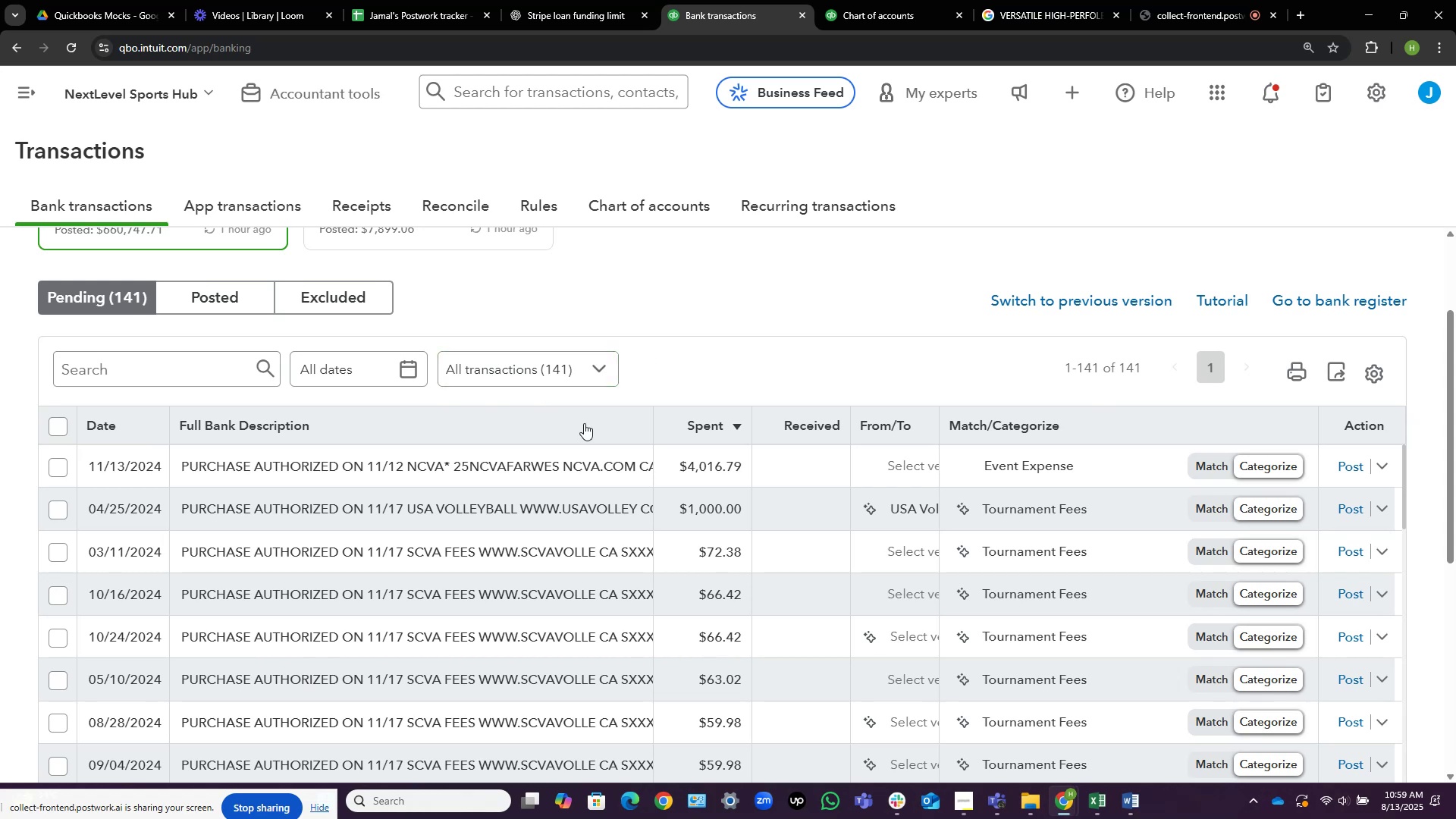 
left_click([1359, 510])
 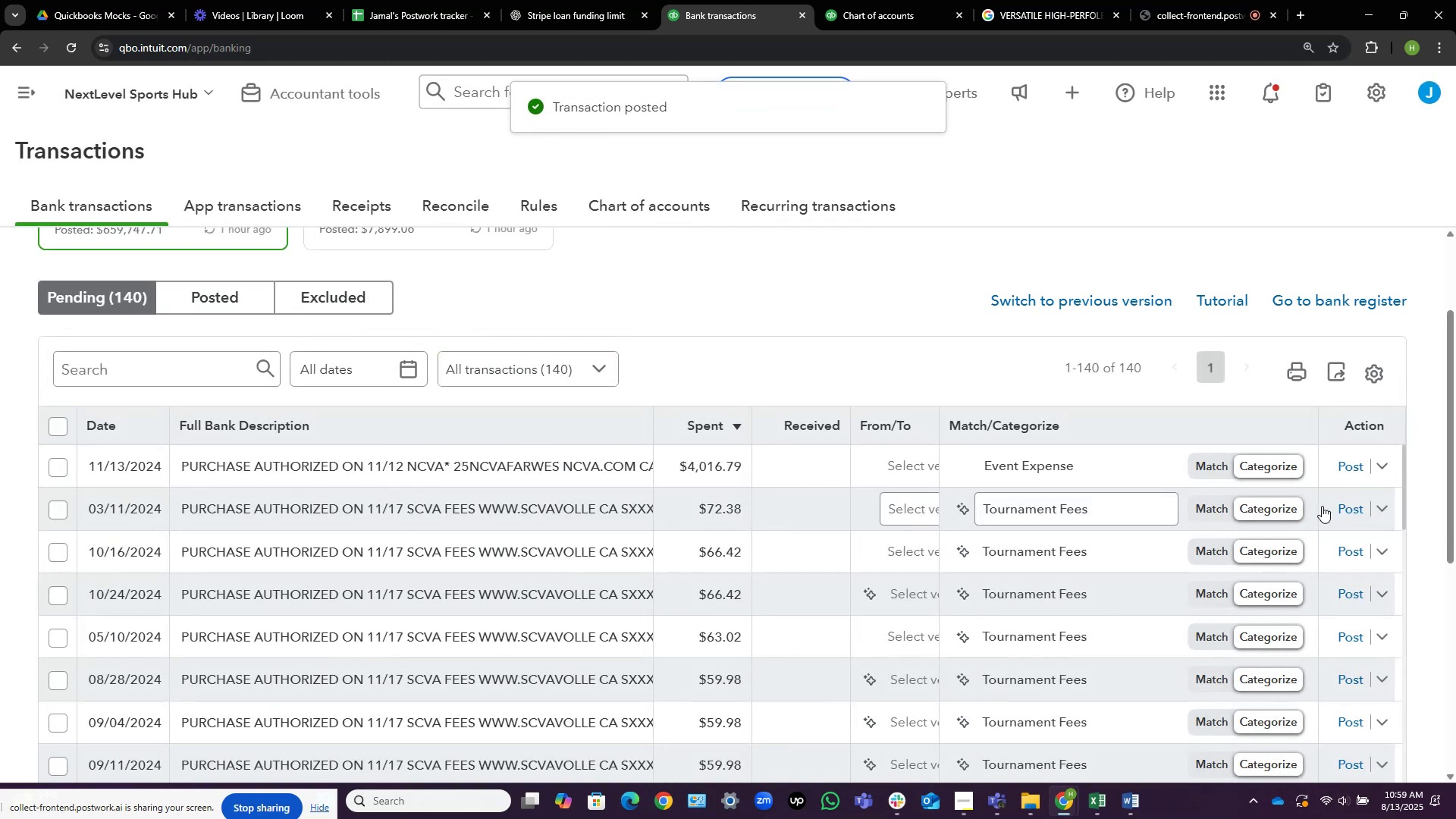 
scroll: coordinate [661, 359], scroll_direction: down, amount: 3.0
 